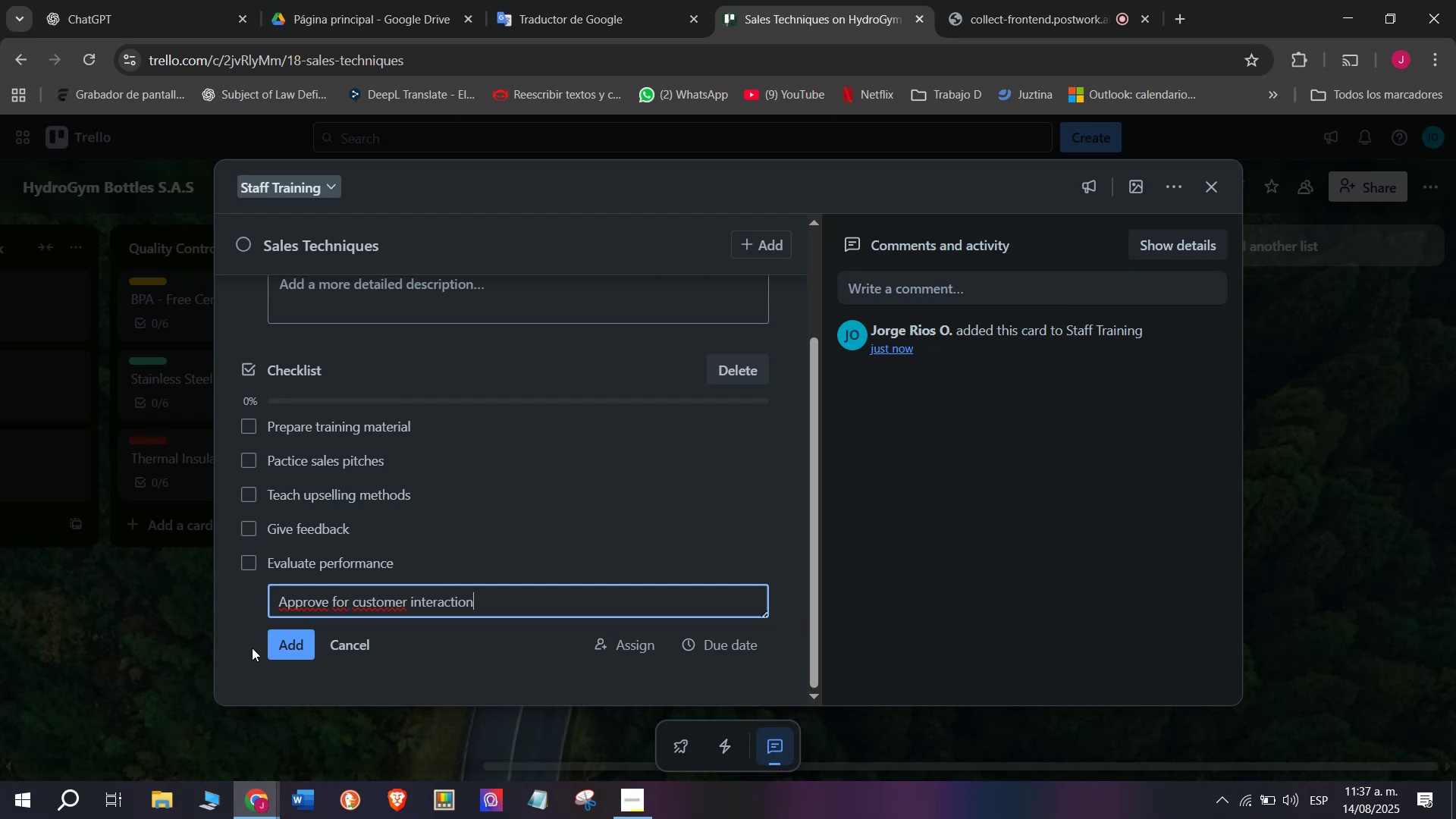 
key(Enter)
 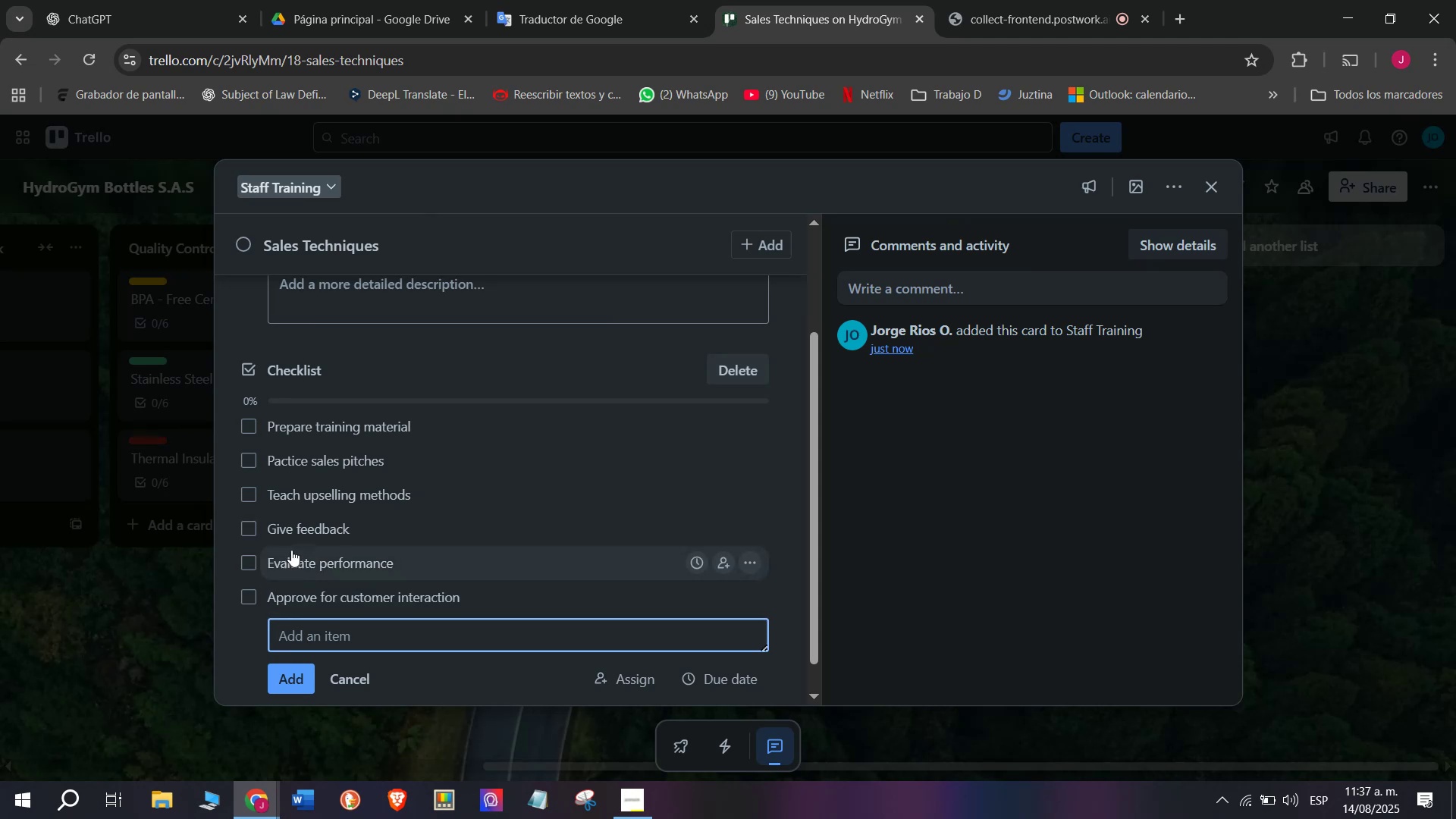 
scroll: coordinate [372, 553], scroll_direction: up, amount: 4.0
 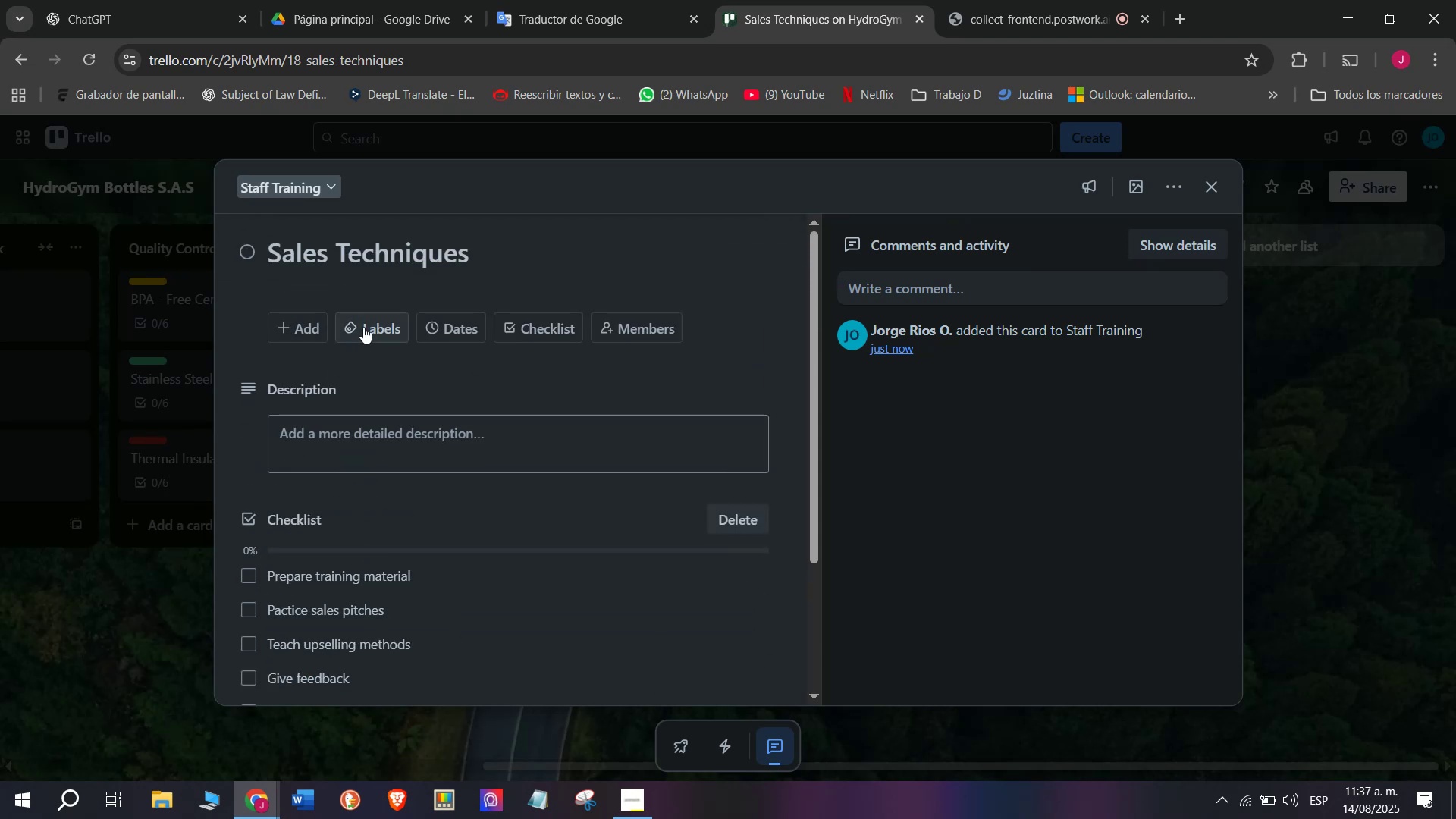 
left_click([363, 326])
 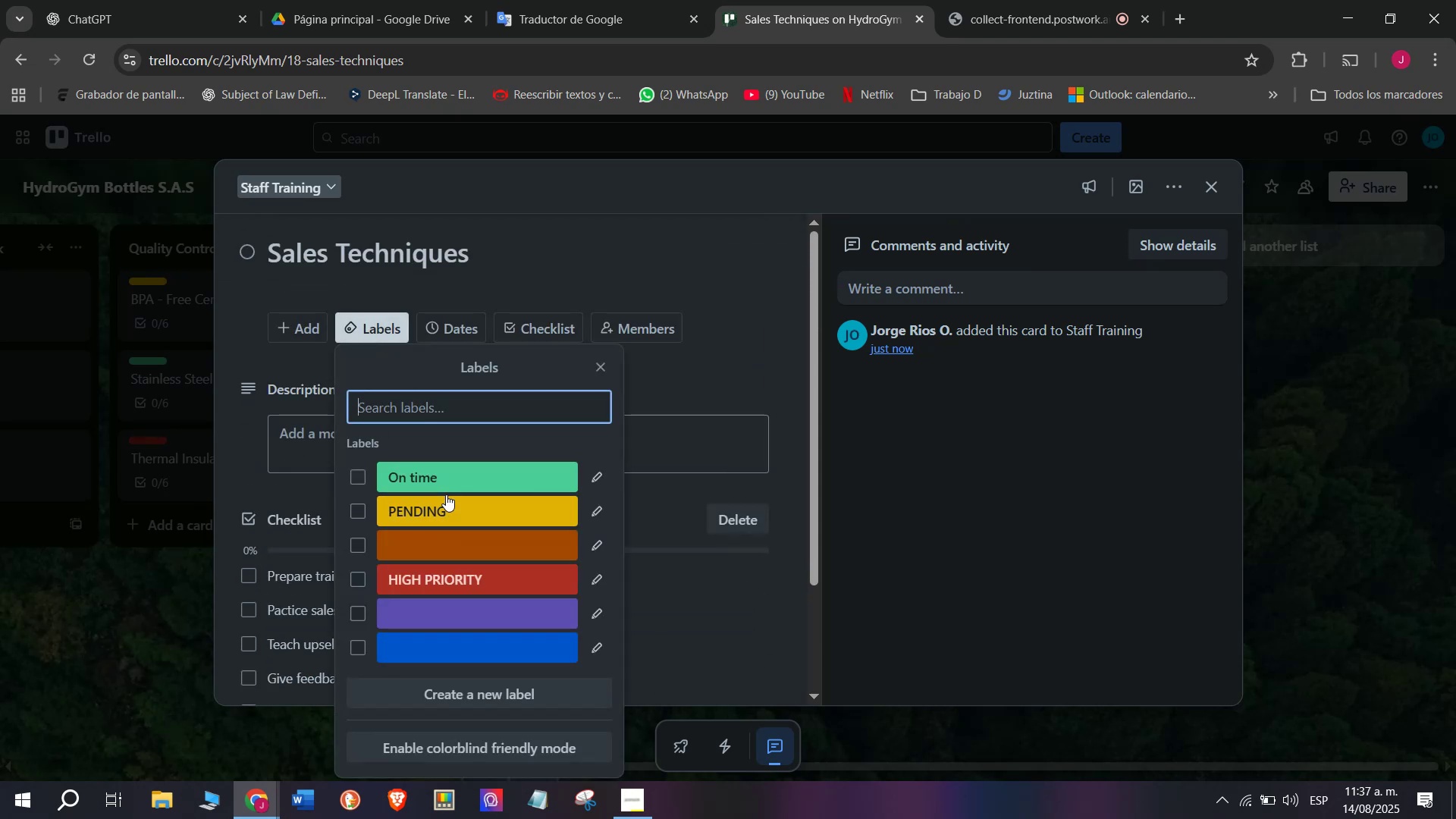 
left_click([446, 482])
 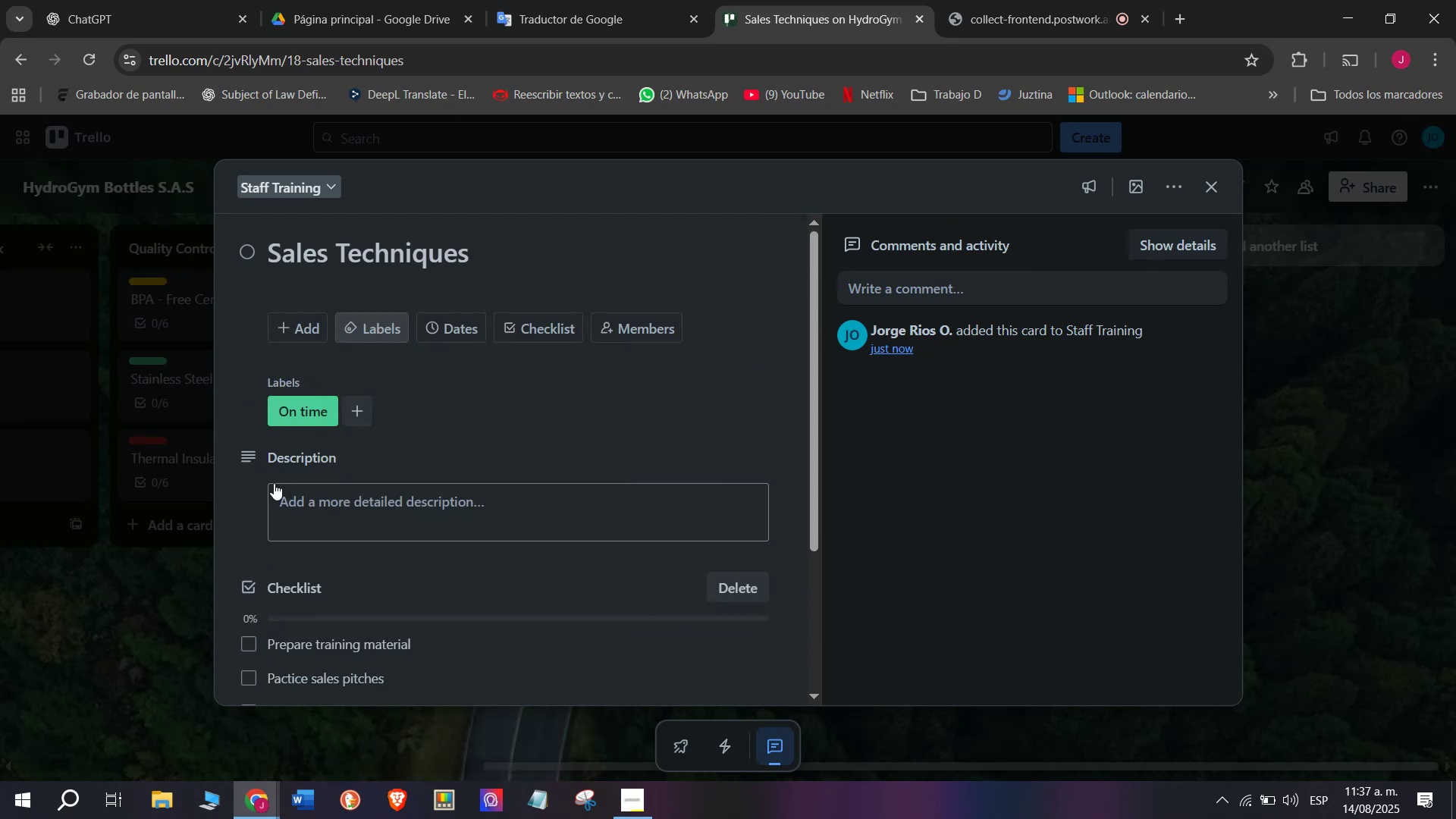 
double_click([93, 622])
 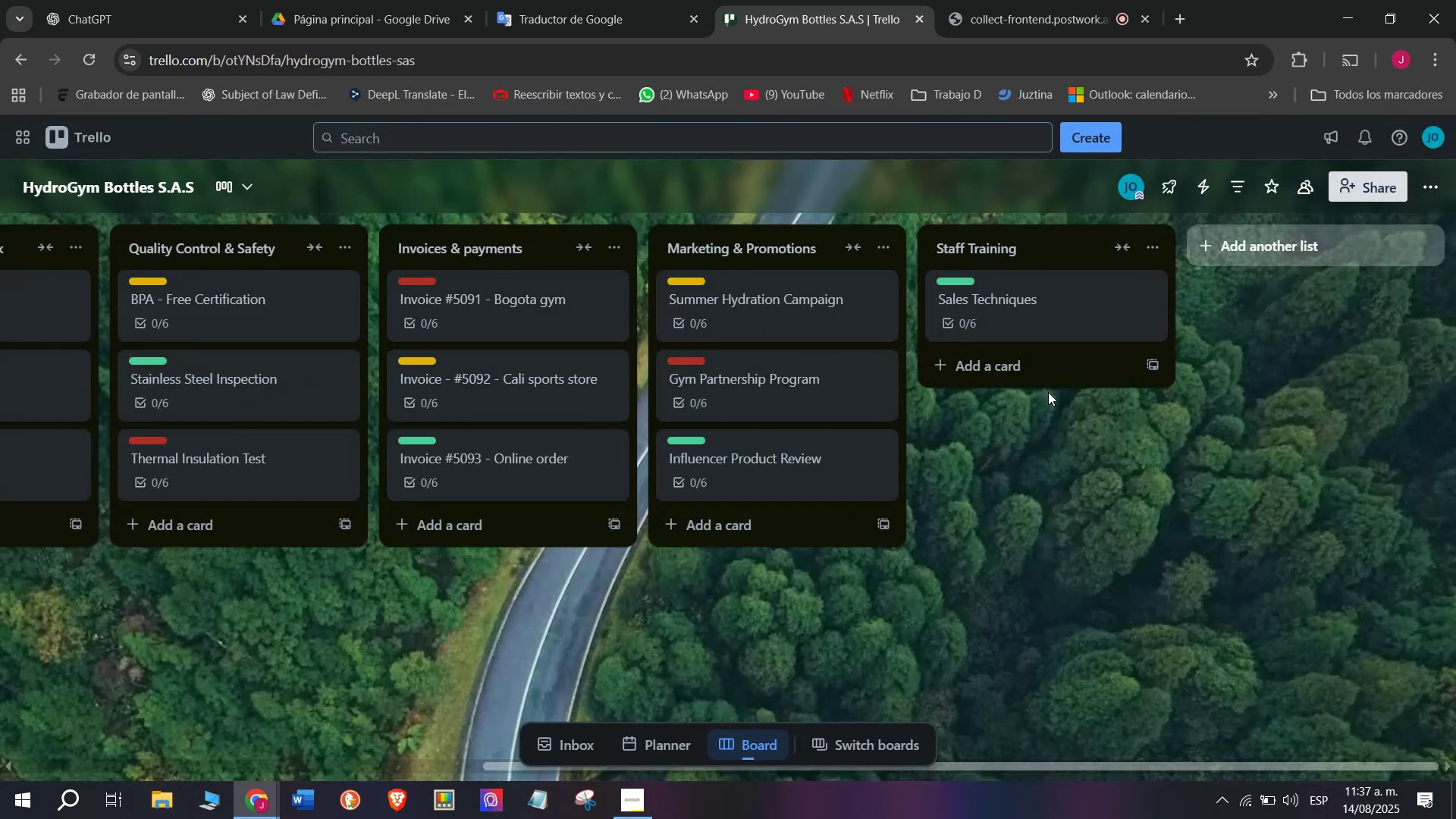 
left_click([1038, 365])
 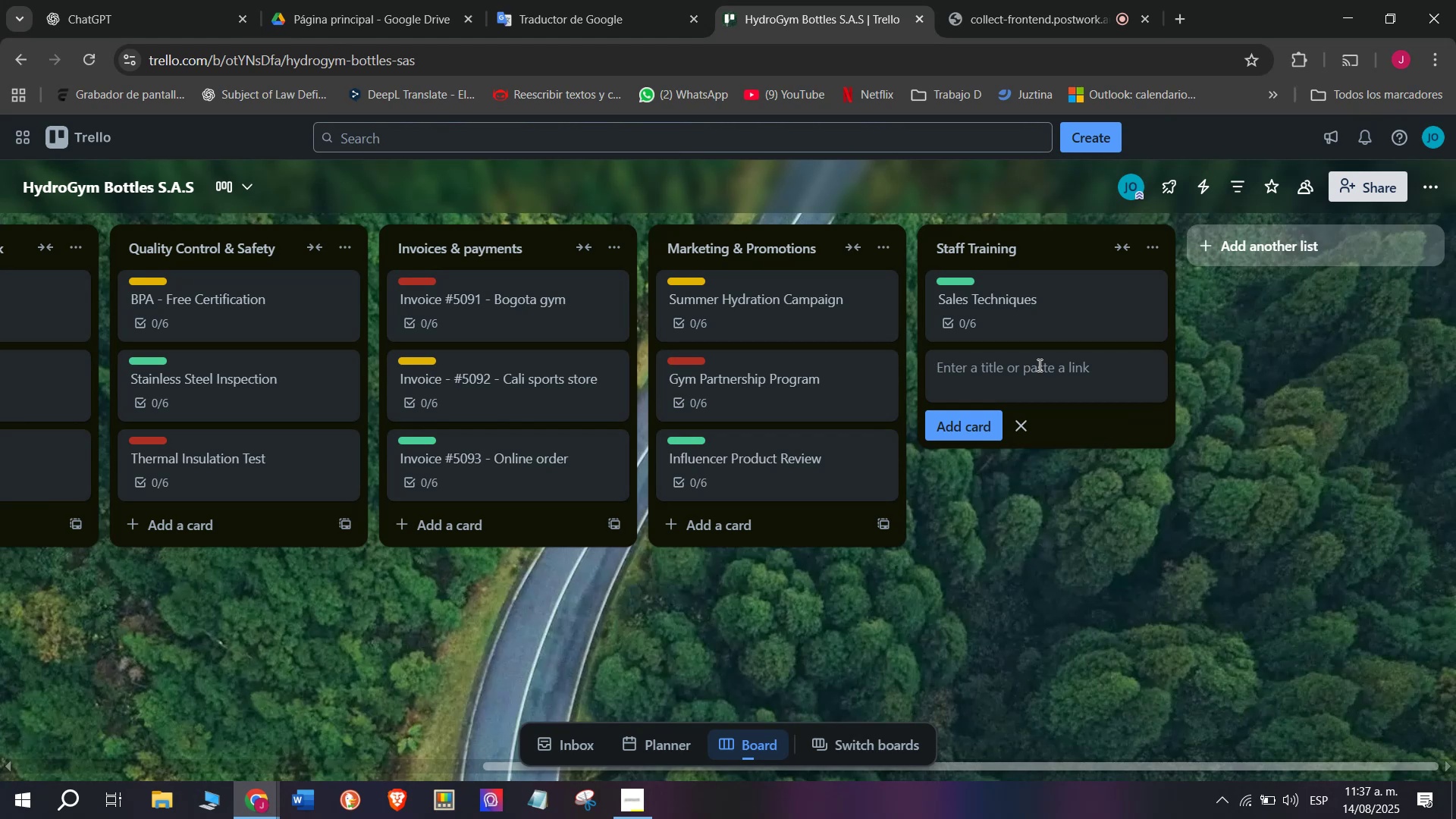 
type(Product Knowleed)
key(Backspace)
key(Backspace)
type(dge)
 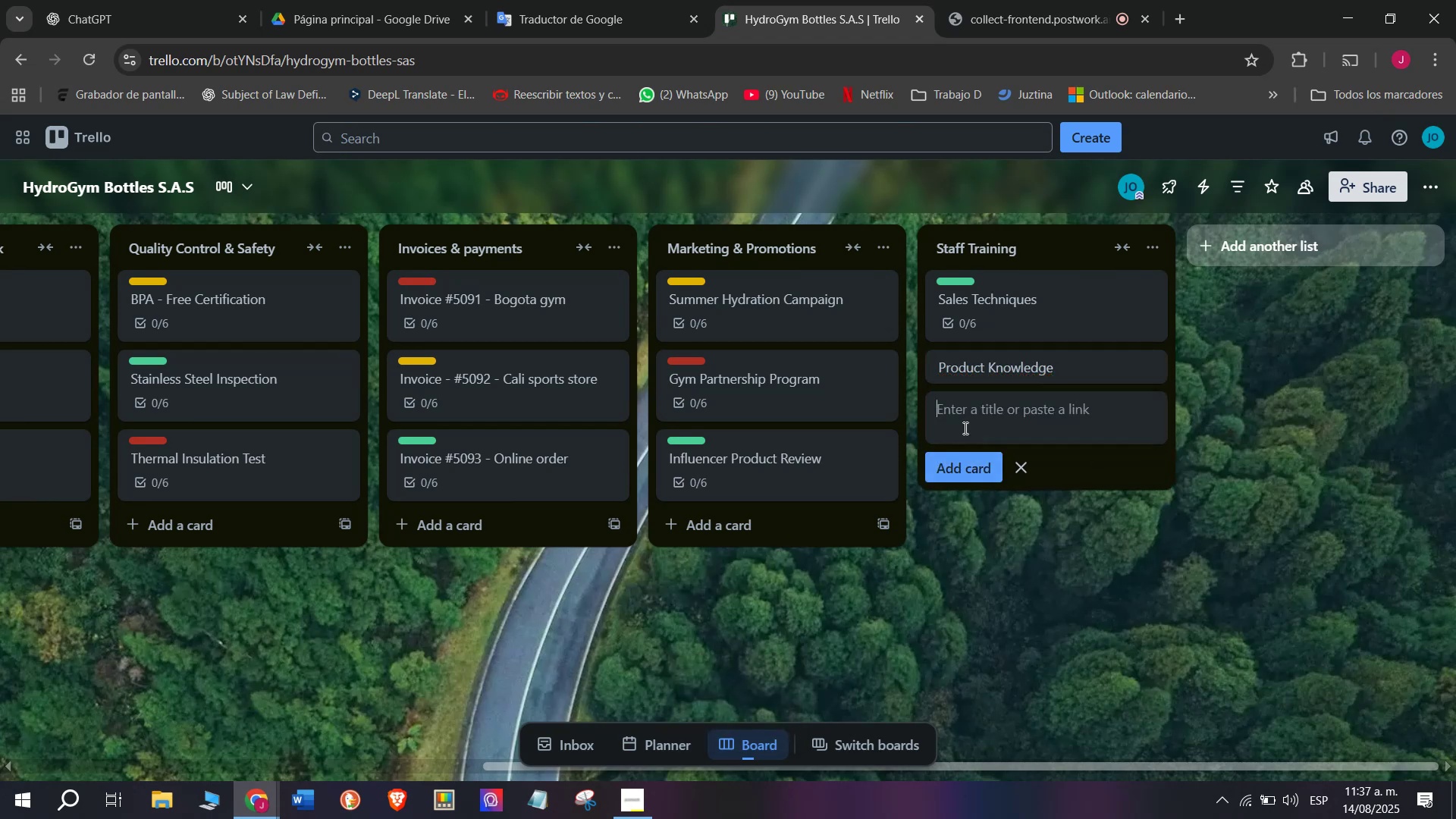 
left_click([1025, 370])
 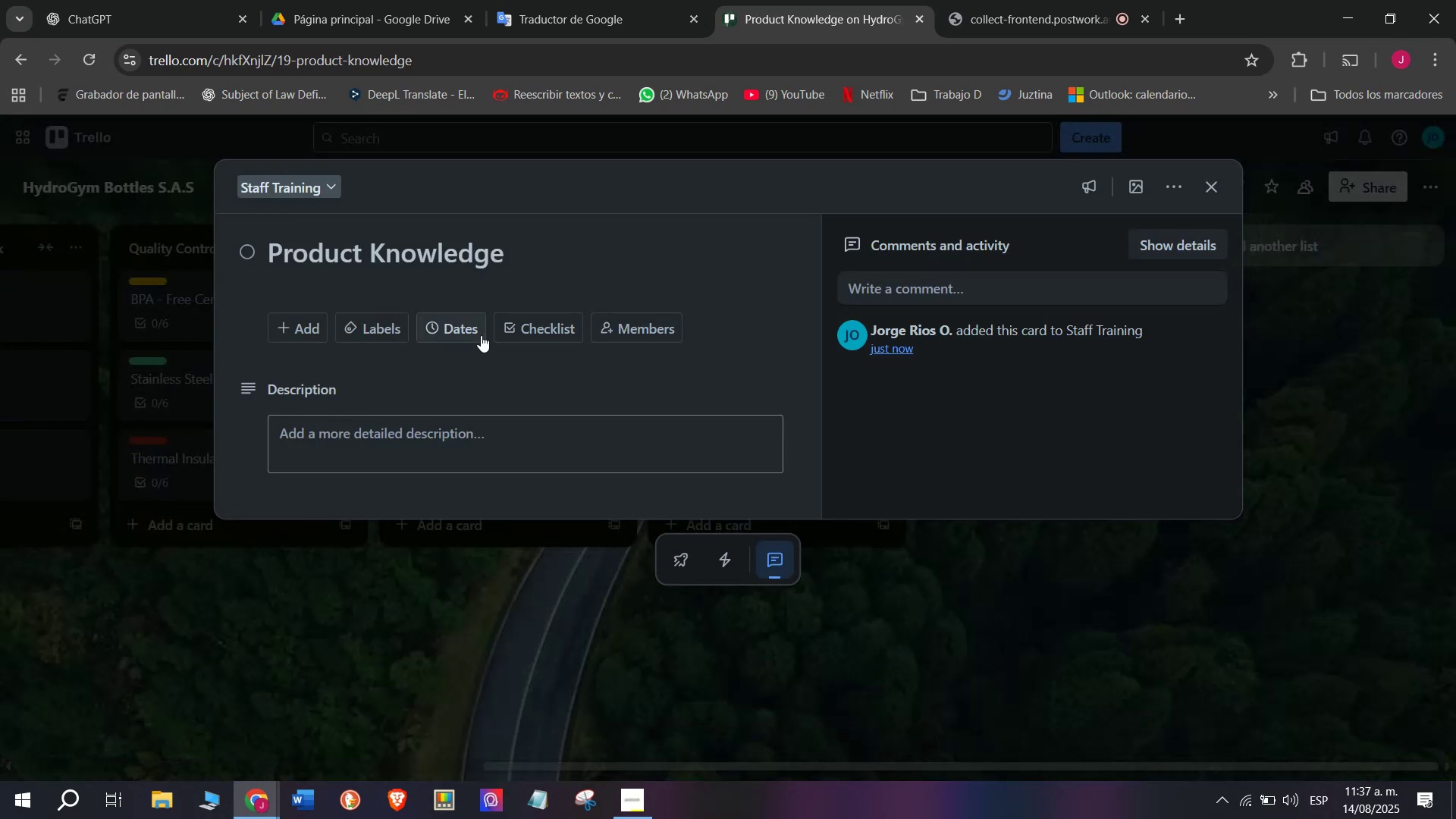 
left_click([549, 313])
 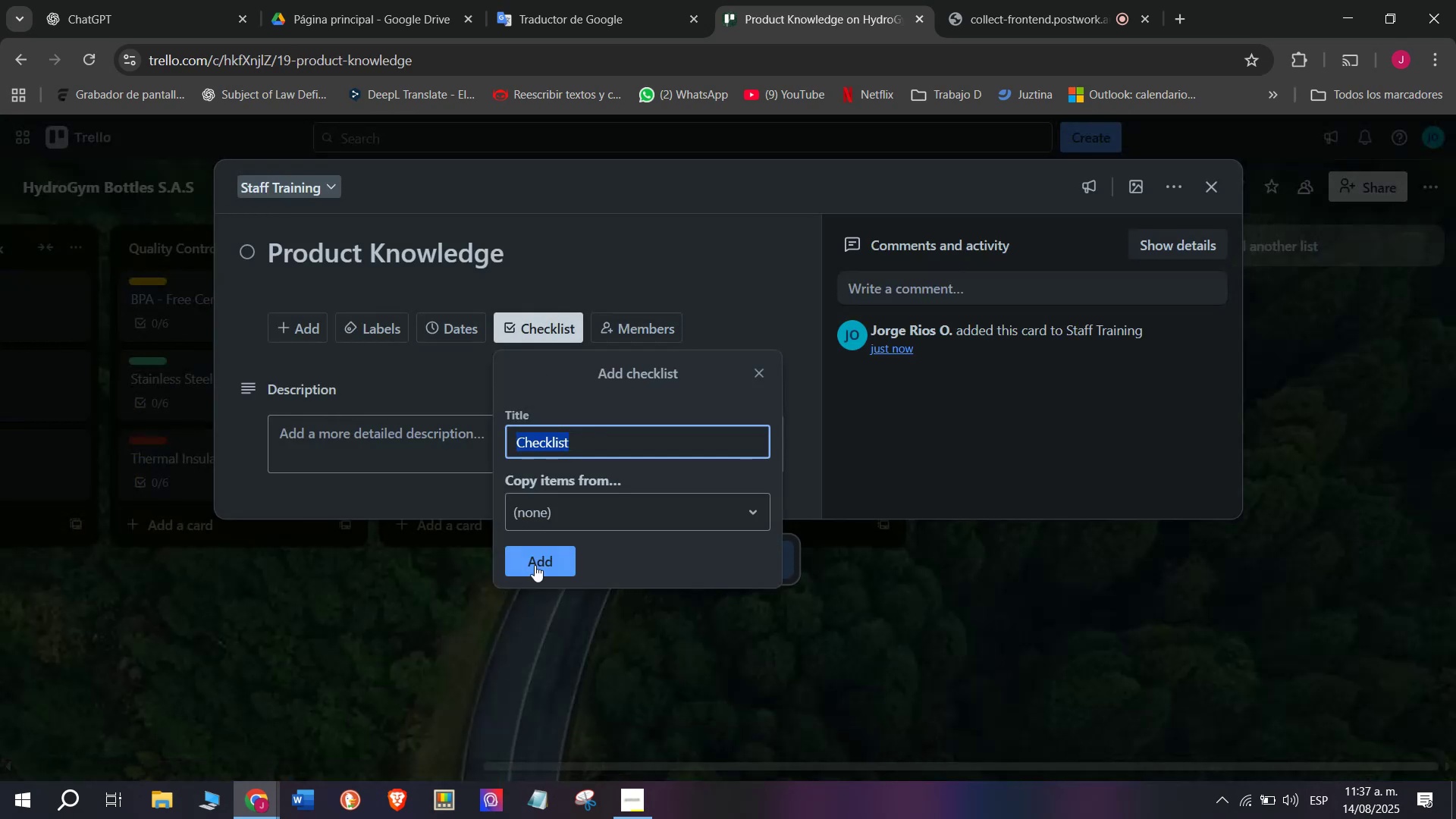 
left_click([535, 565])
 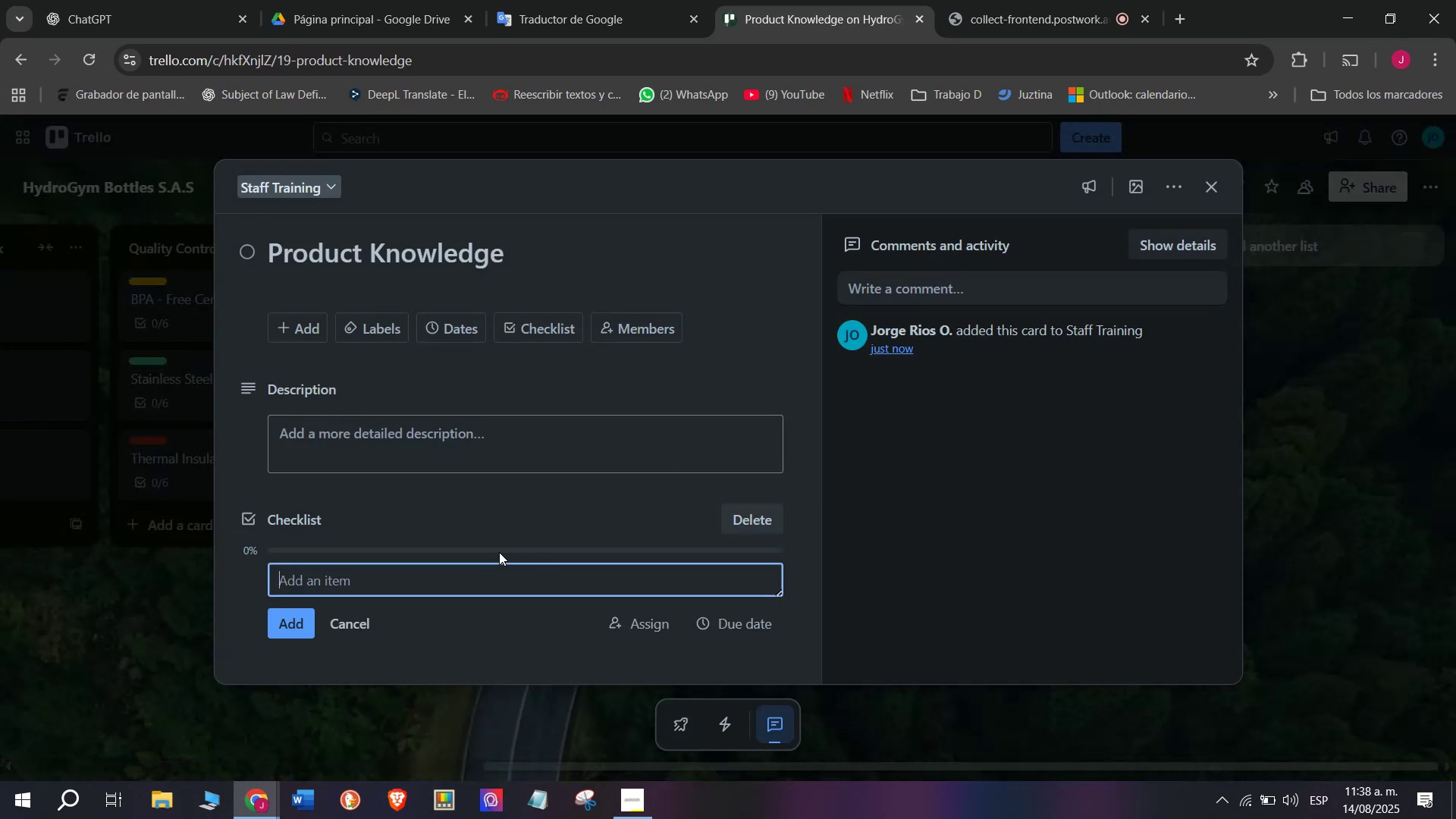 
type(Train on p;)
key(Backspace)
type(product feature)
 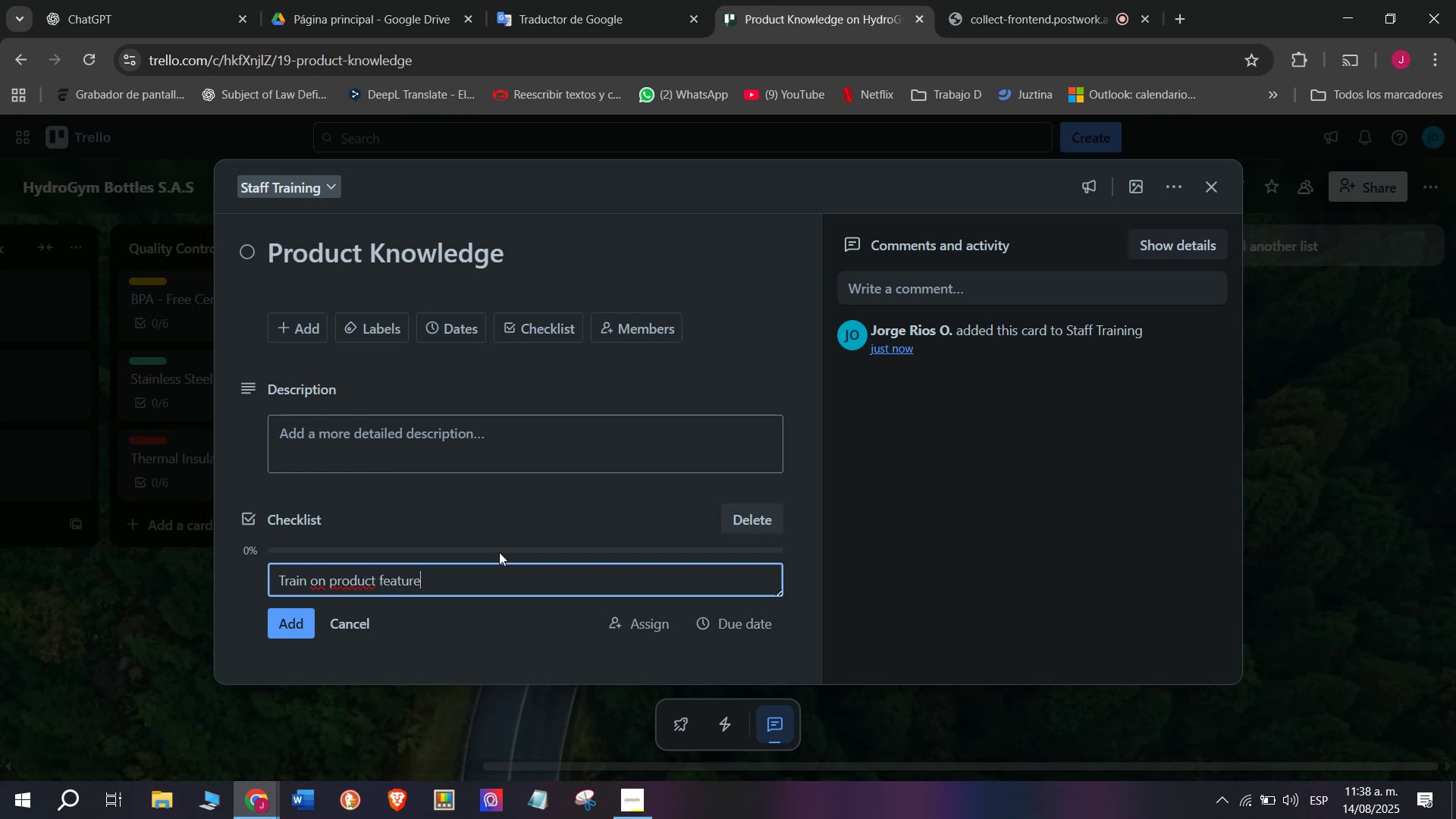 
key(Enter)
 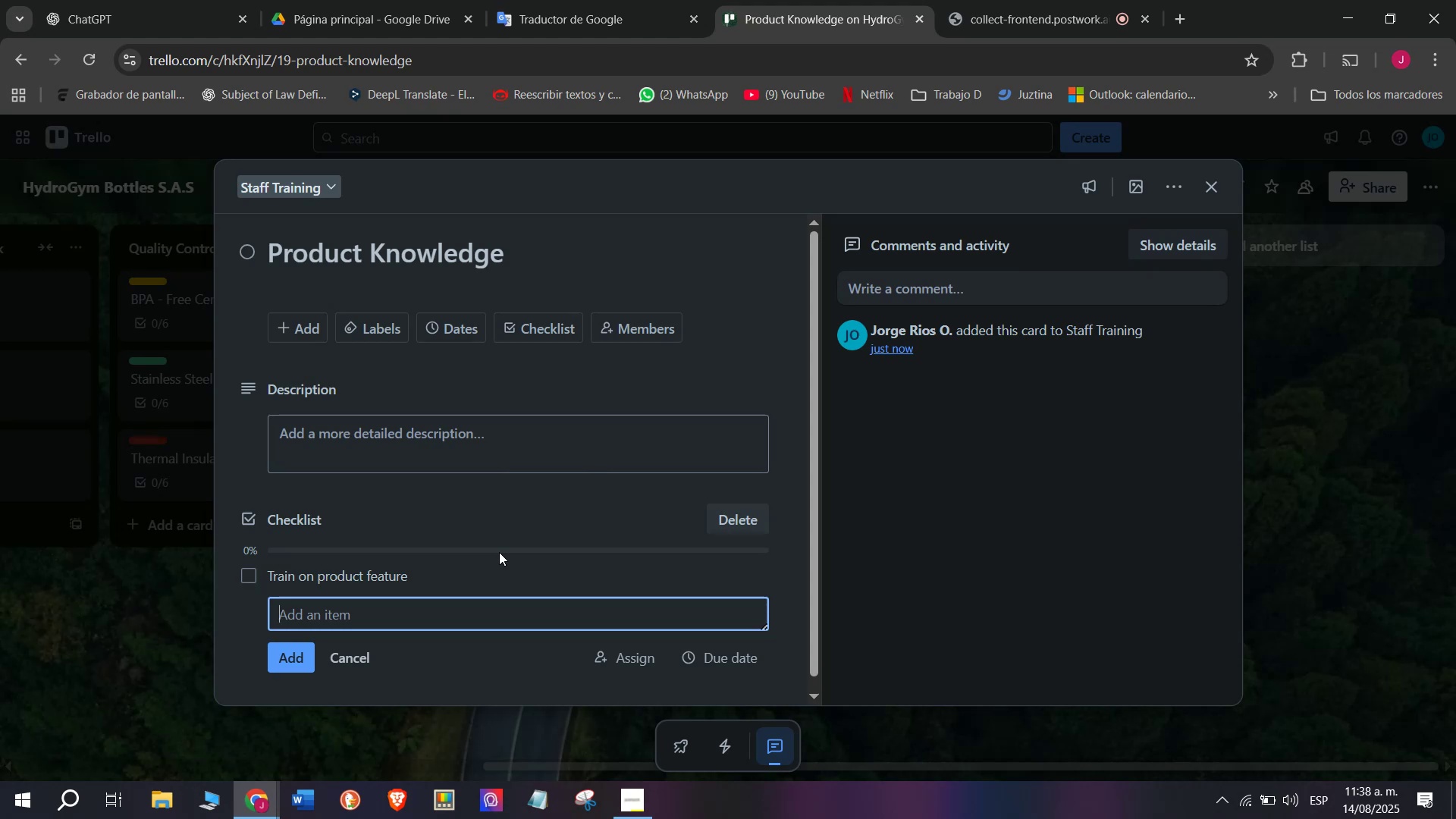 
type(Explain material differences)
 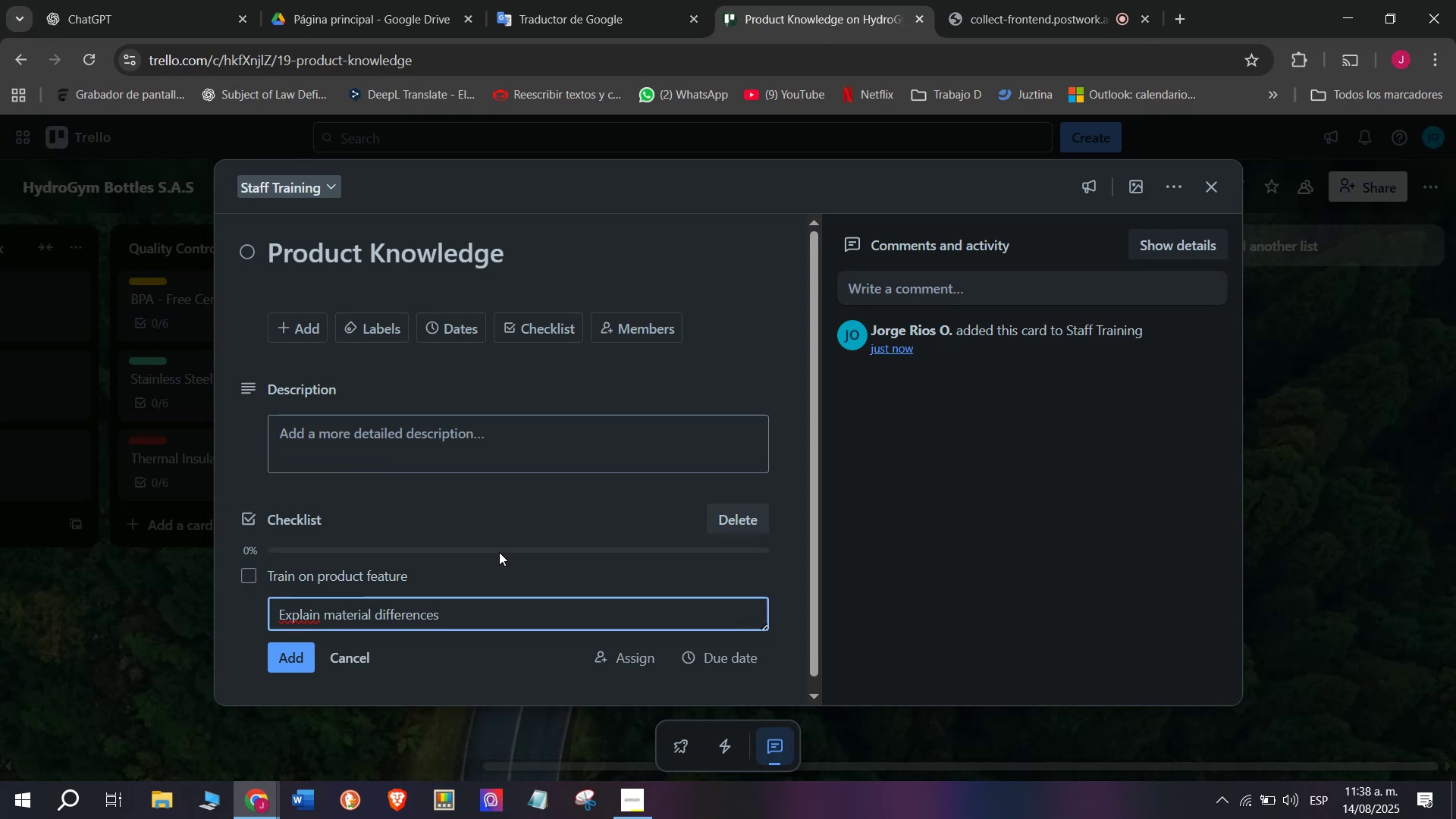 
key(Enter)
 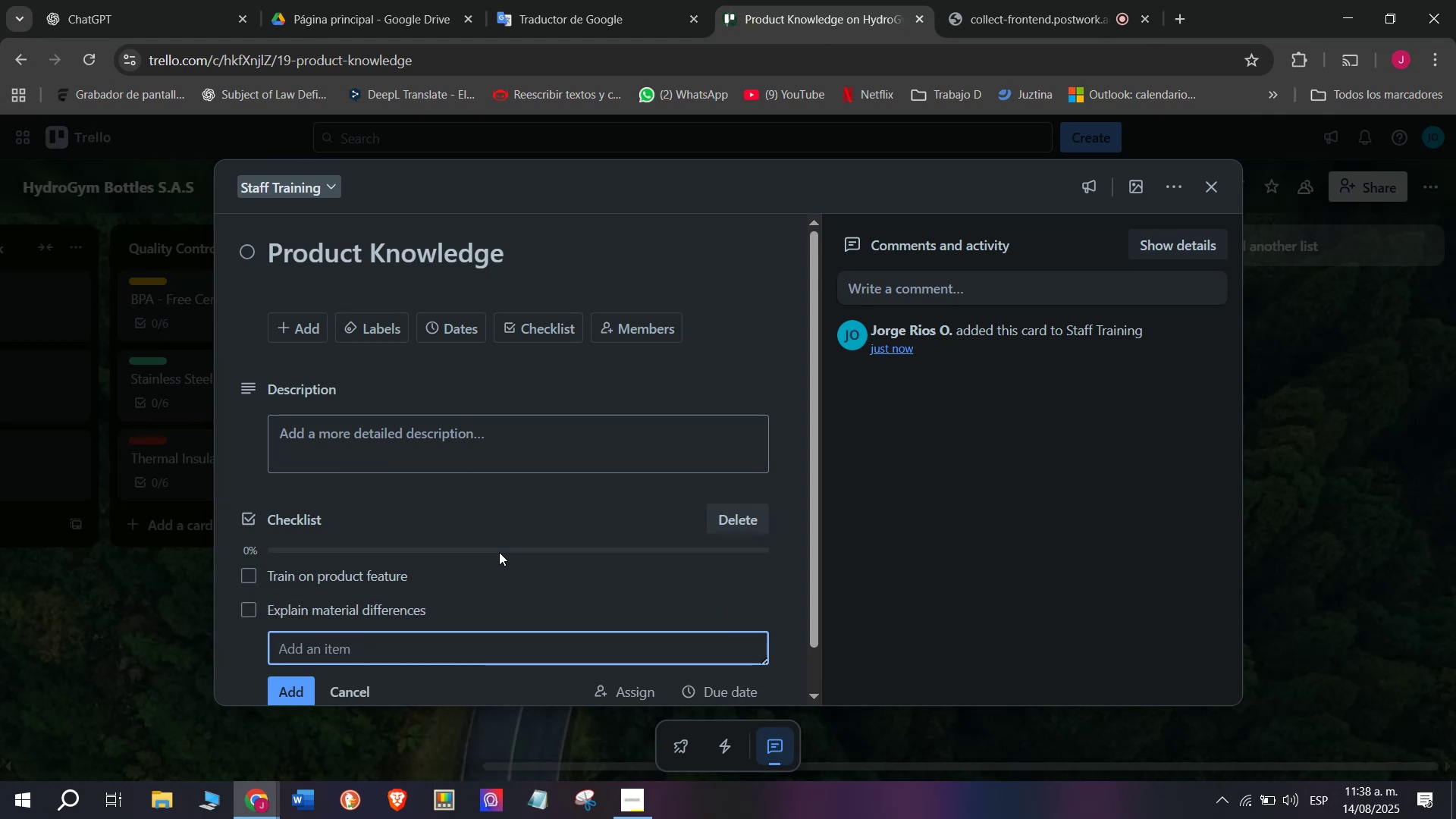 
scroll: coordinate [499, 552], scroll_direction: down, amount: 3.0
 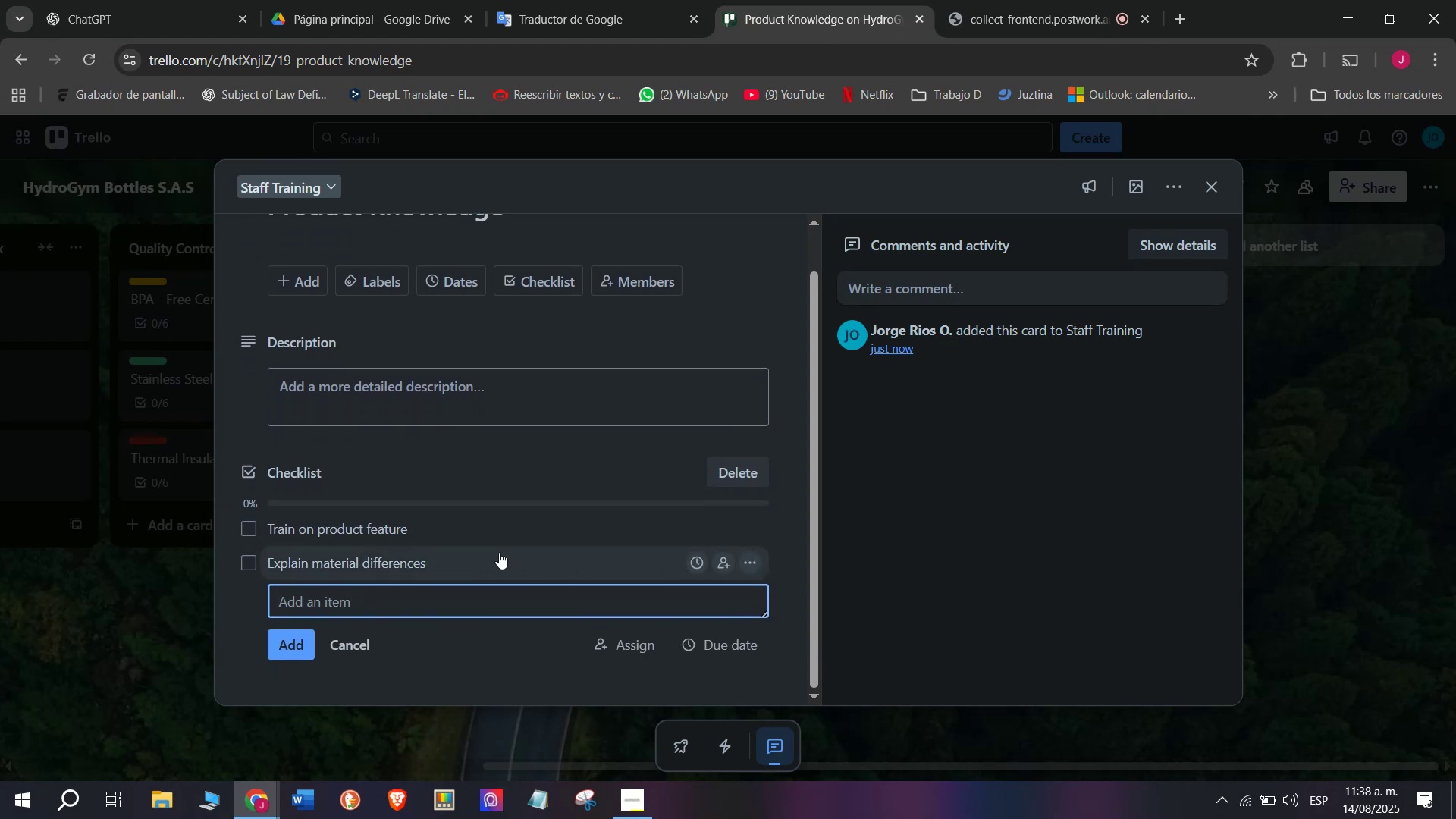 
type(Teach cleanin)
 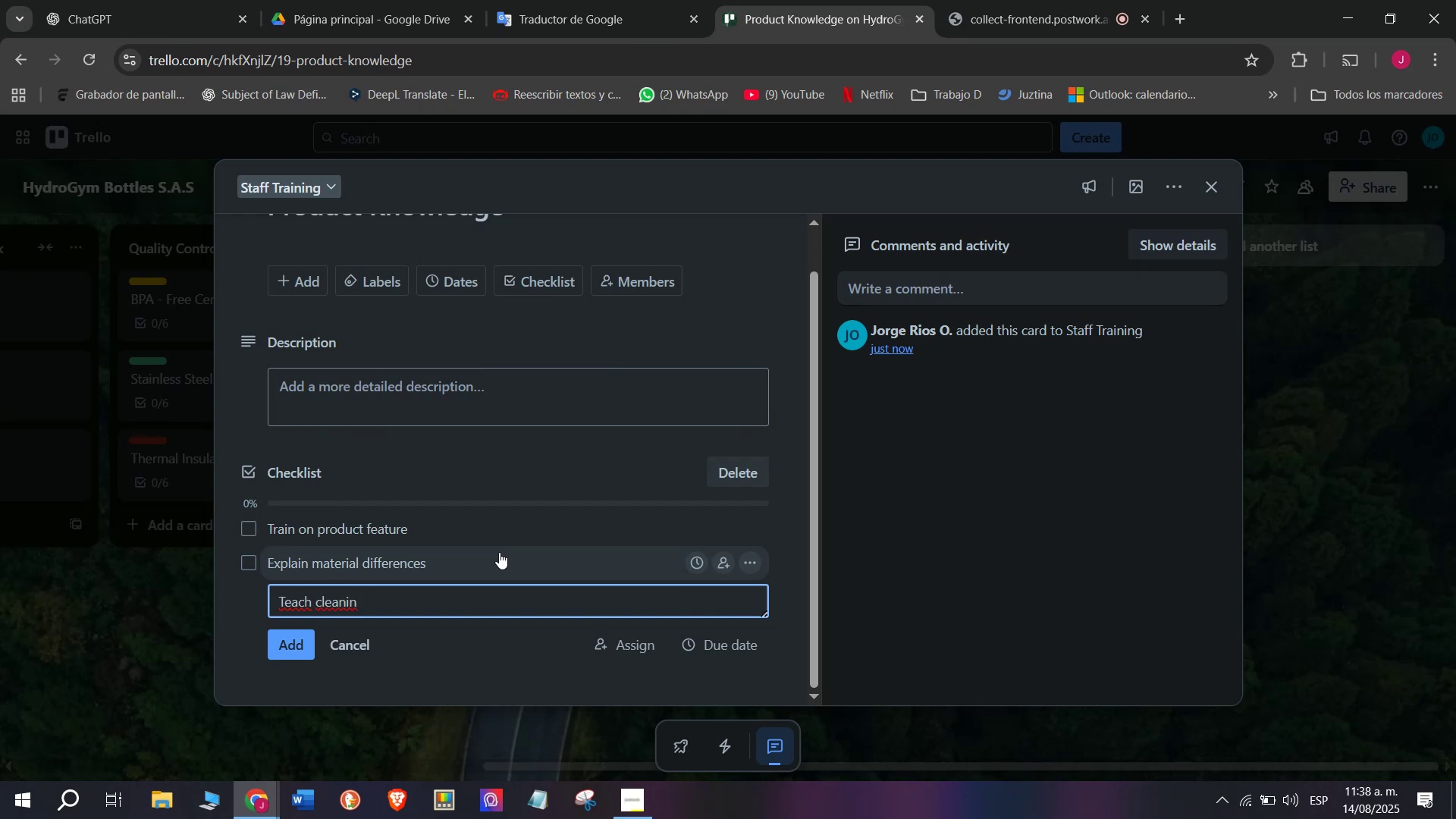 
type(g Methodo)
 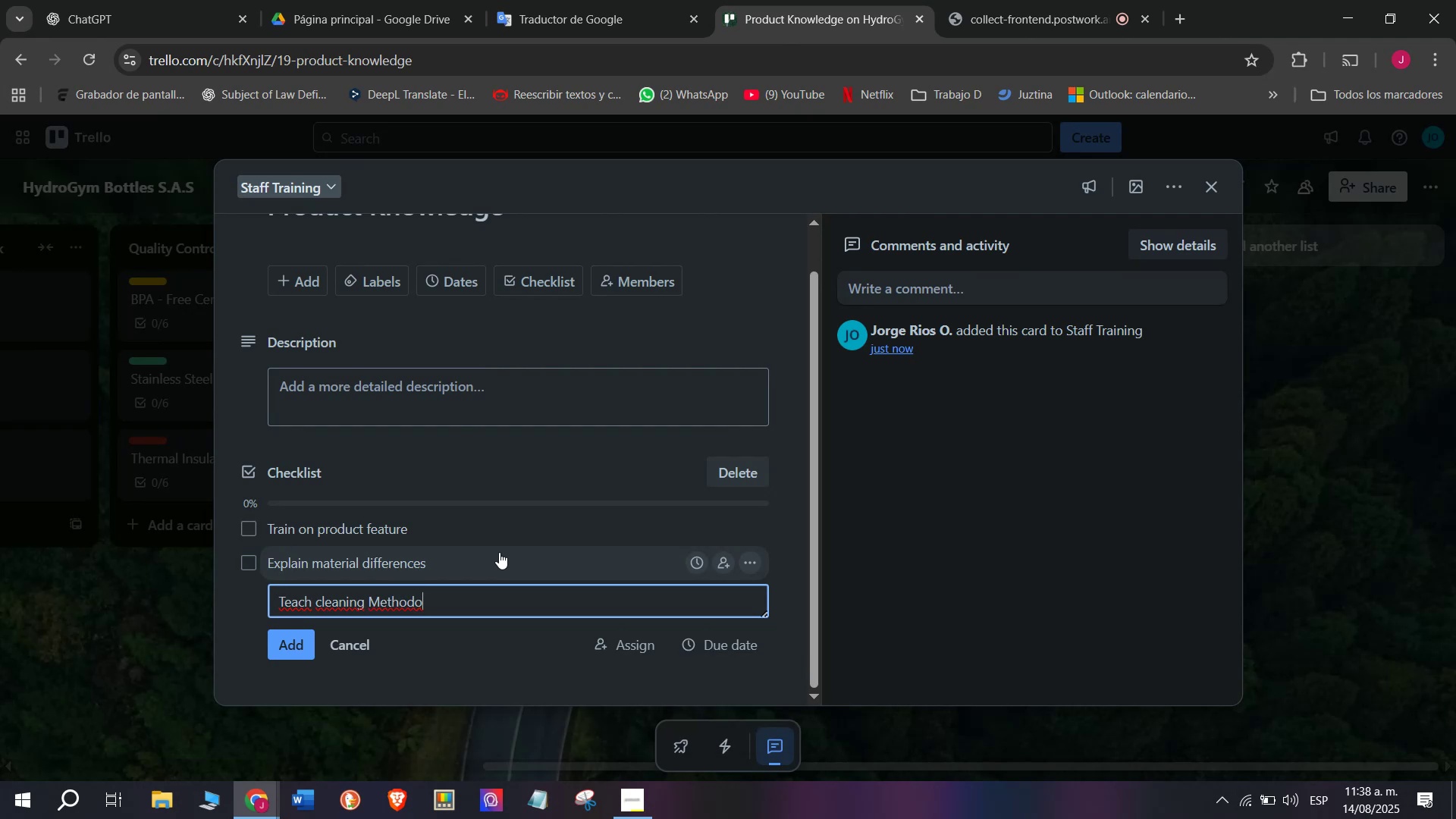 
key(Backspace)
 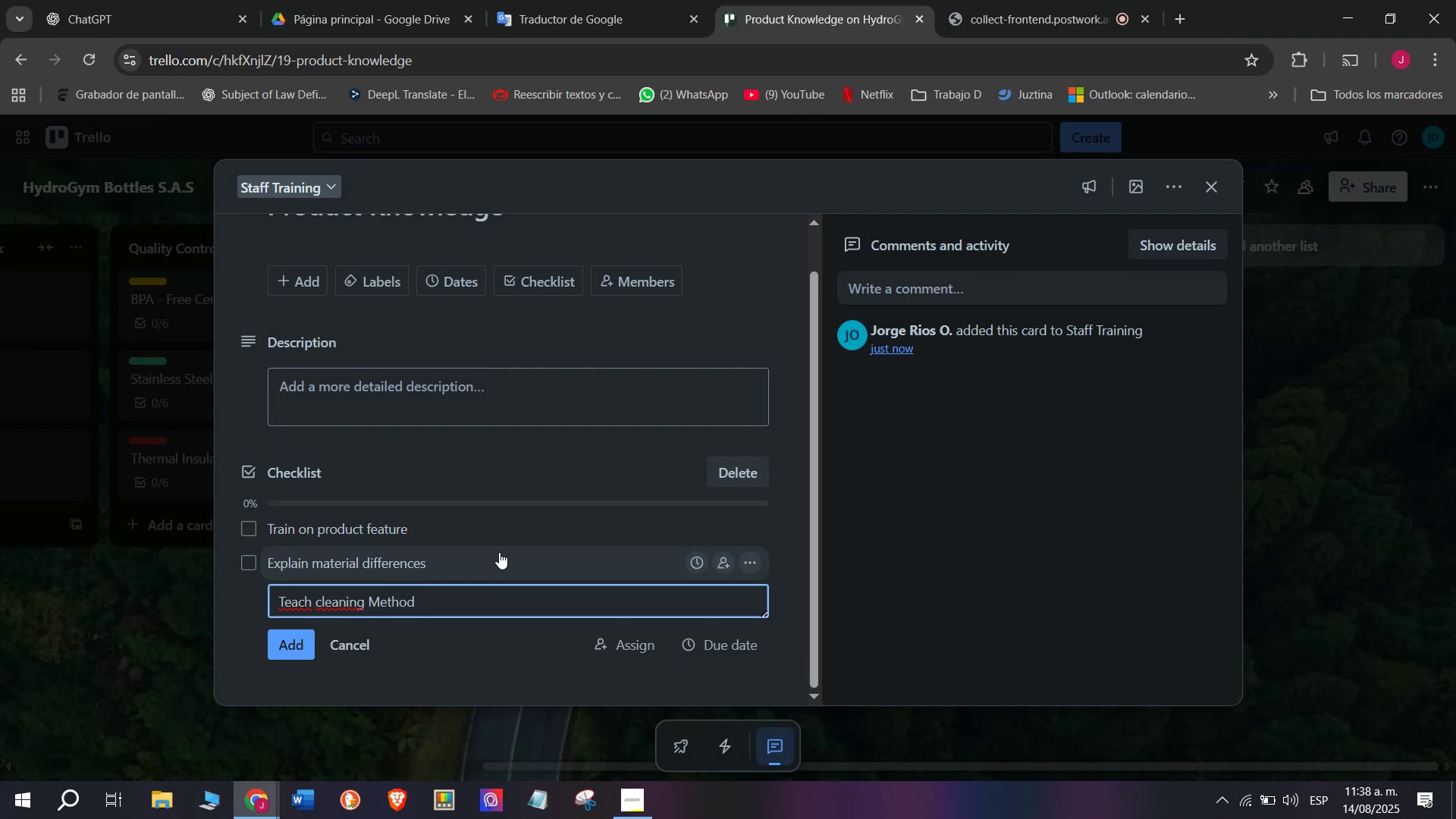 
key(S)
 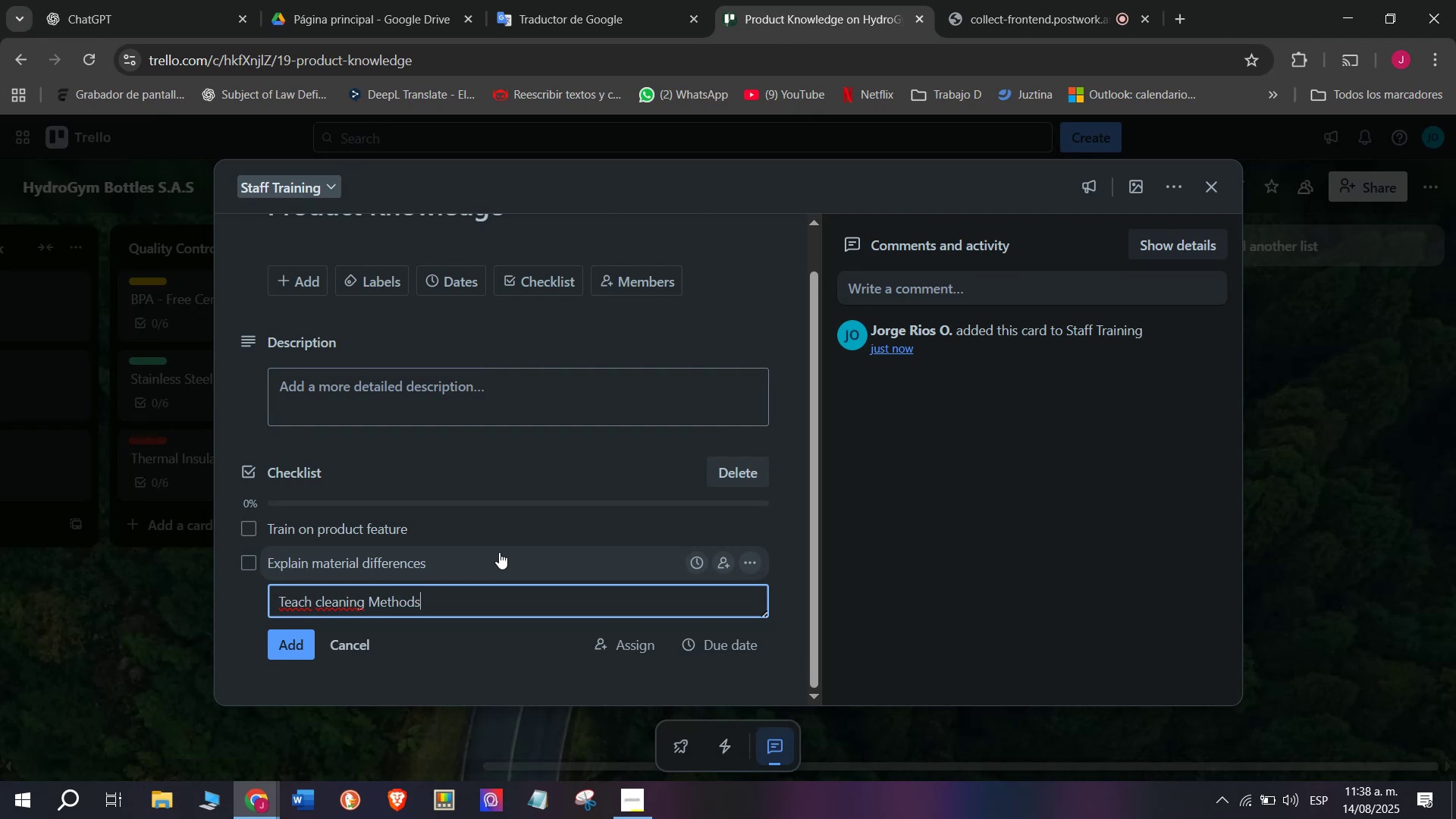 
key(Enter)
 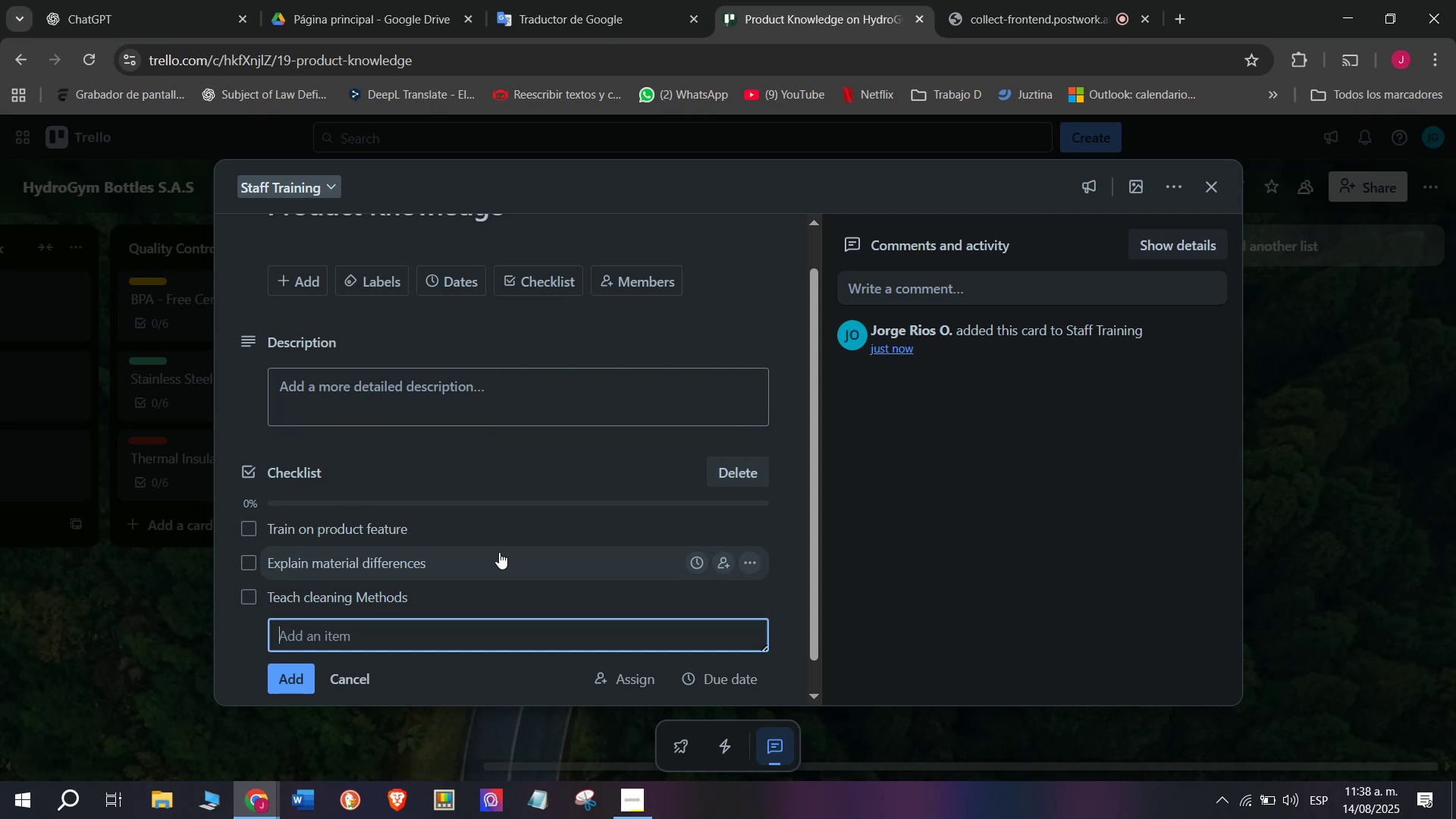 
type(Conduct Q)
 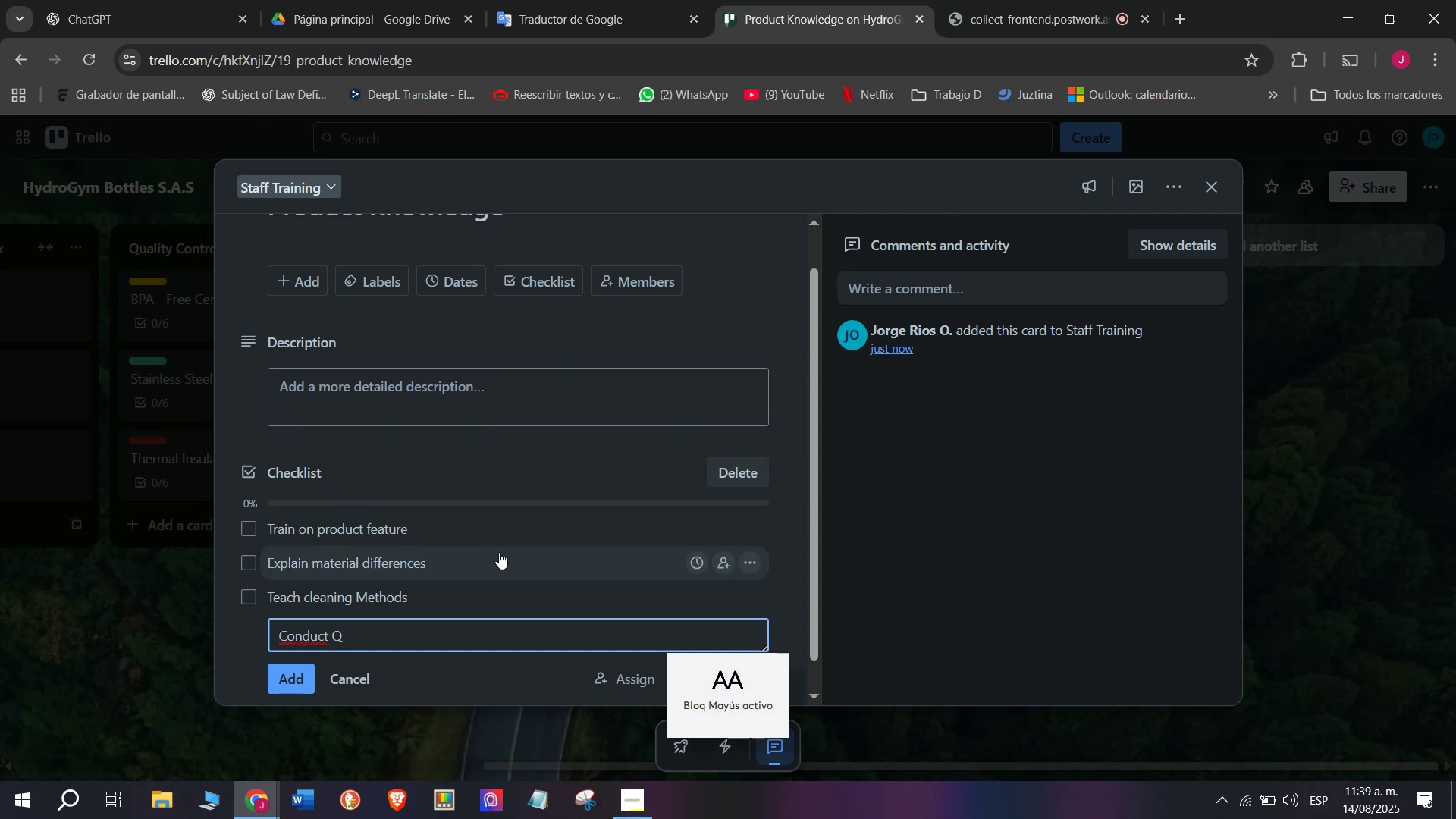 
hold_key(key=ShiftRight, duration=1.52)
 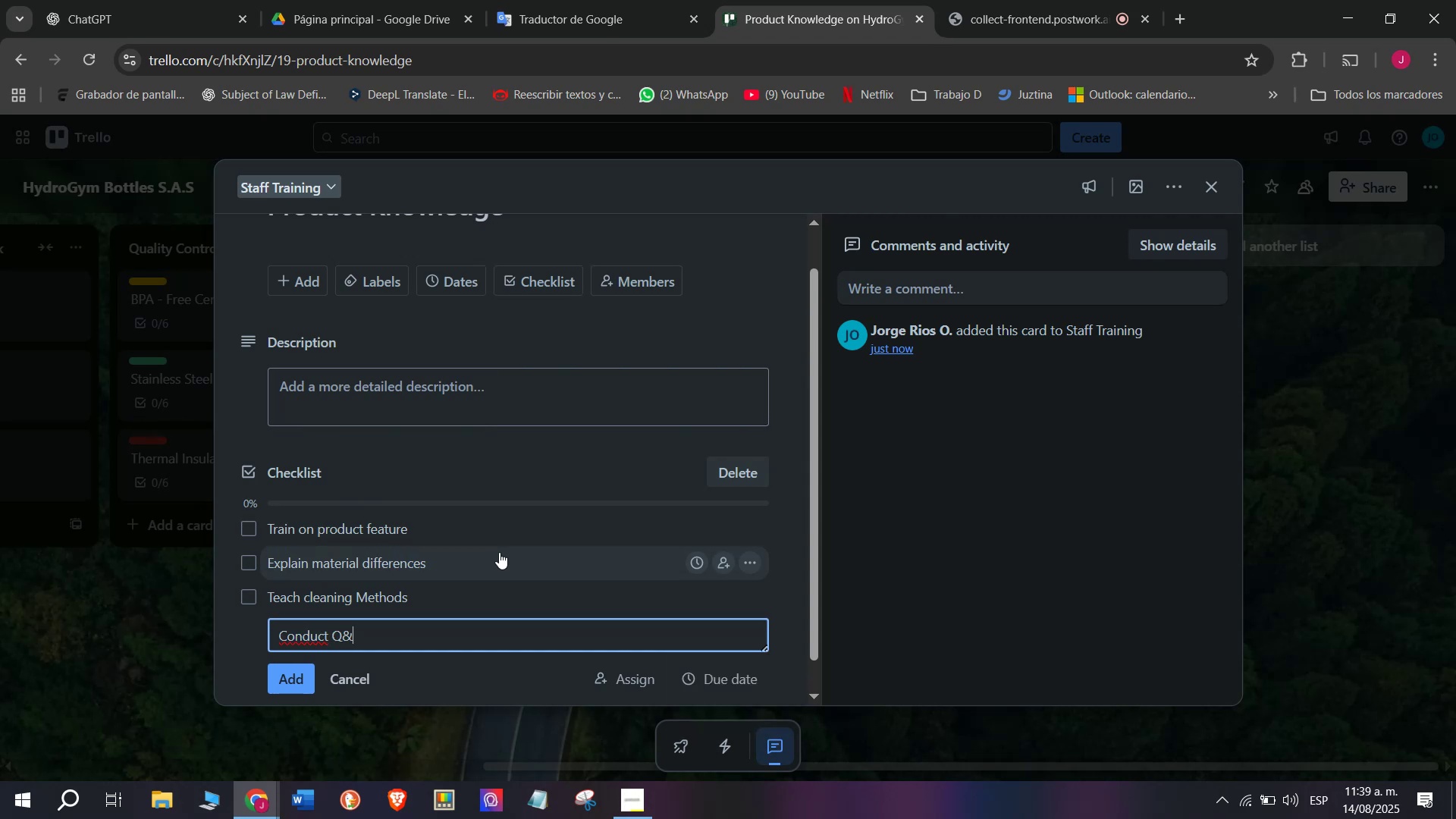 
type(^A session)
 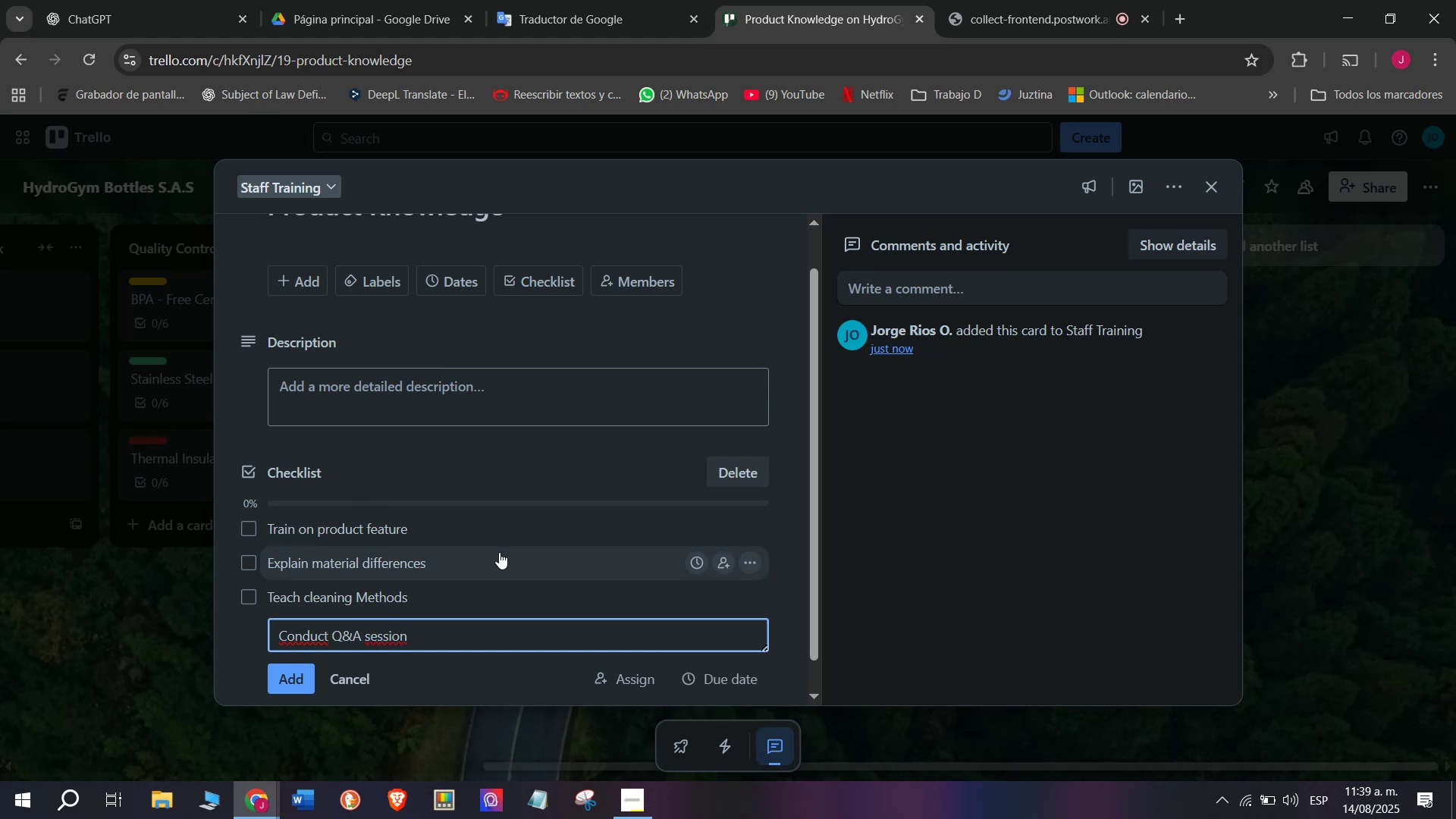 
key(Enter)
 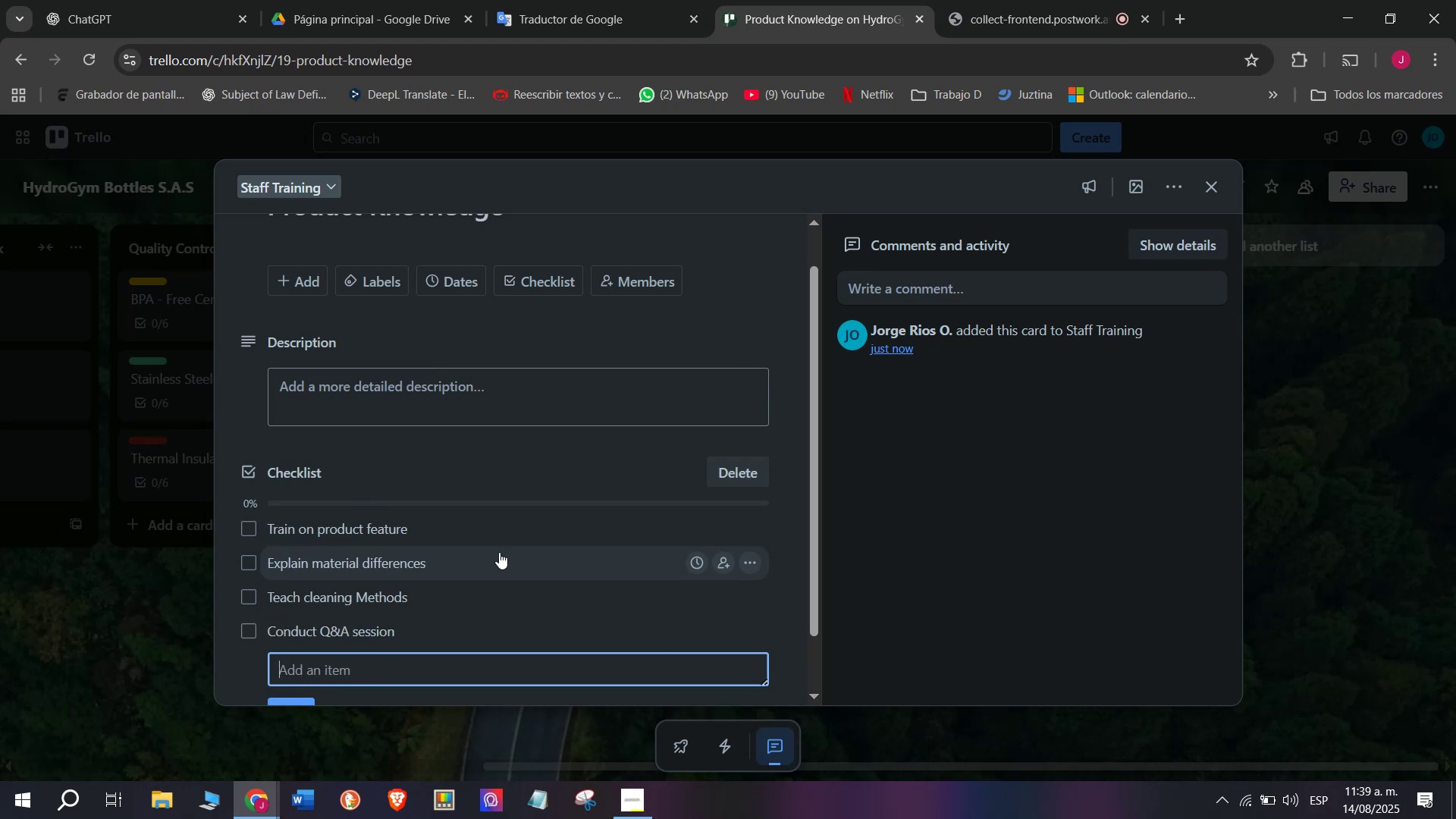 
scroll: coordinate [499, 552], scroll_direction: down, amount: 3.0
 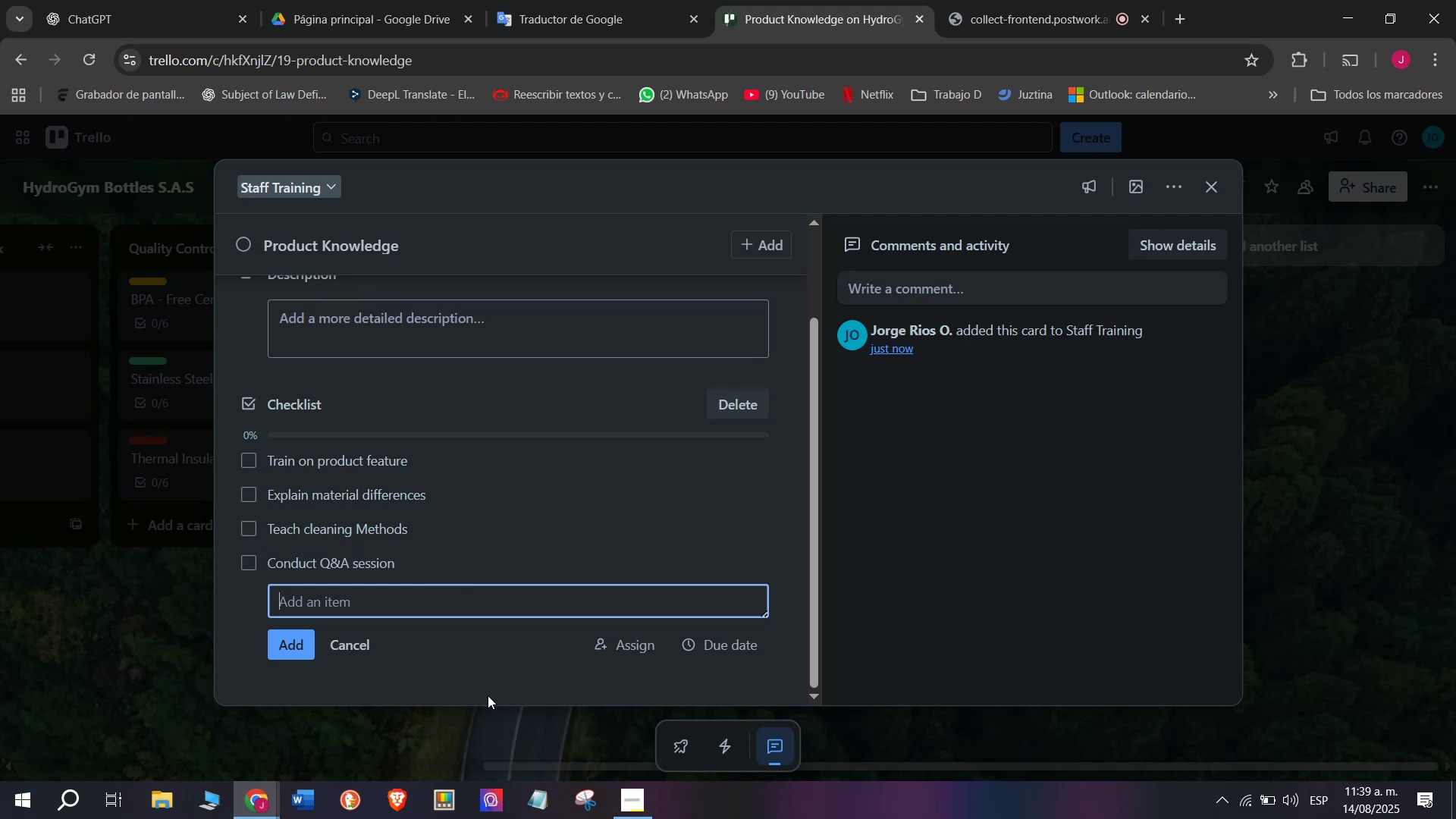 
type(Provide)
 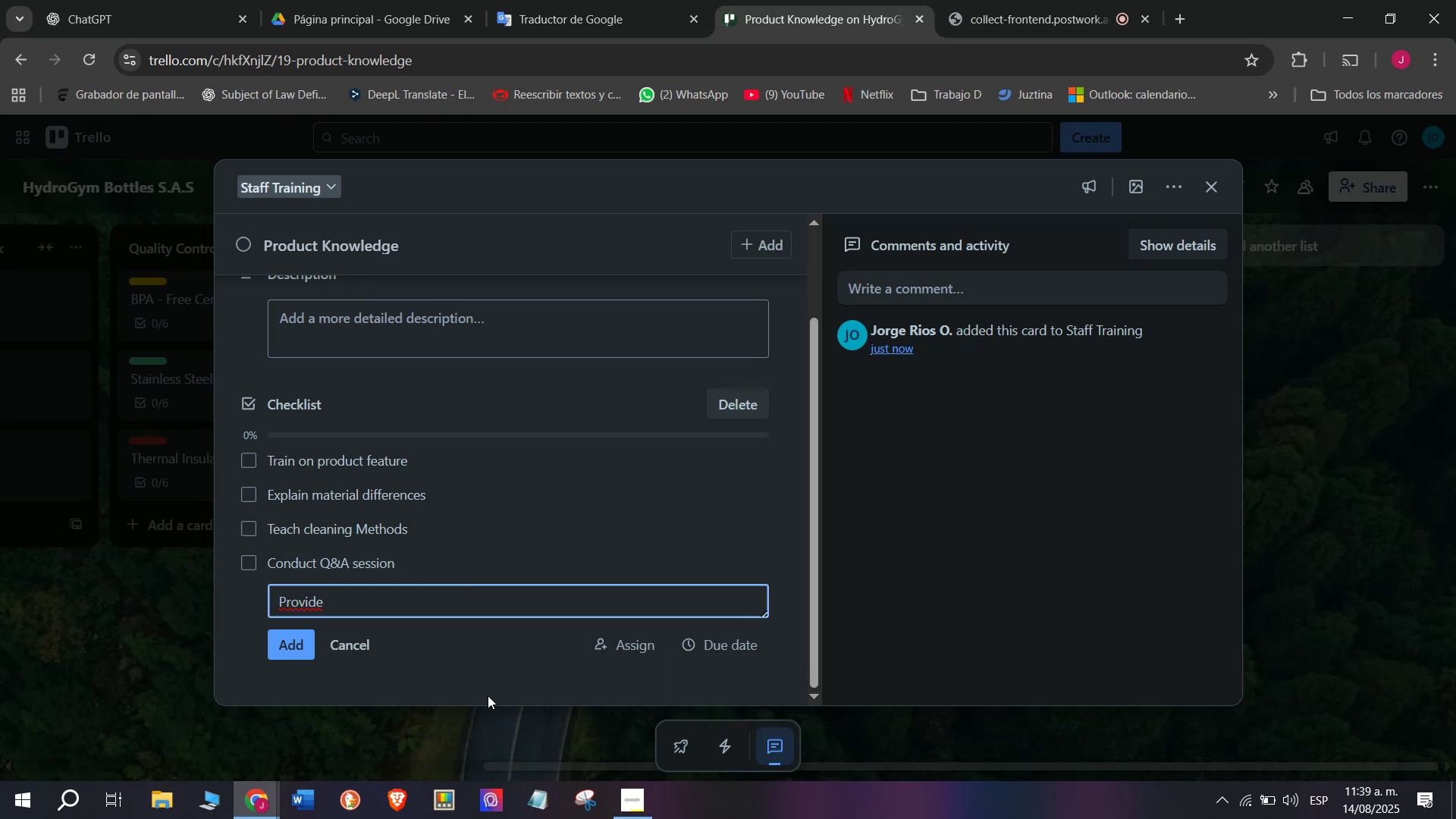 
type( Manual)
 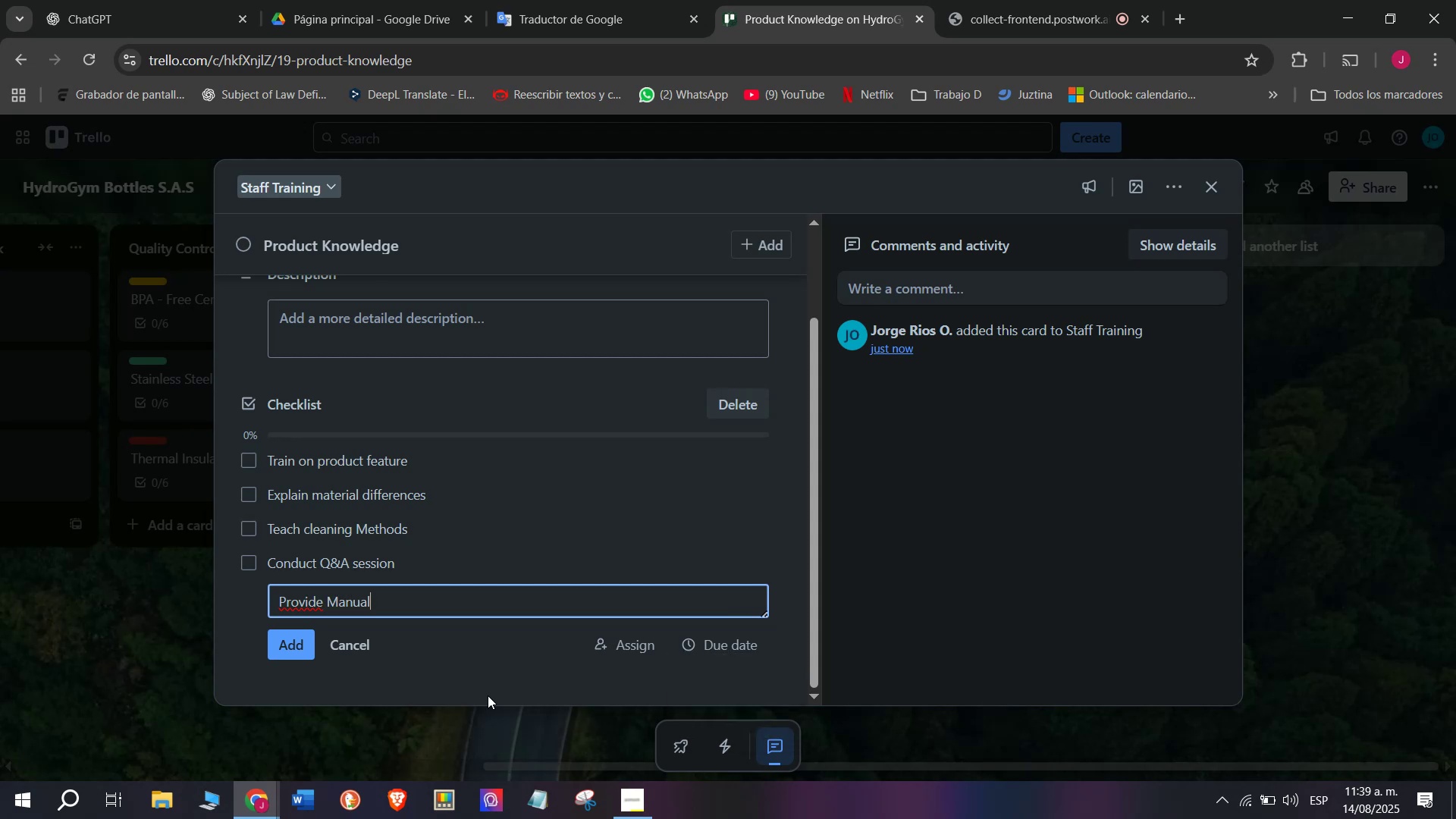 
wait(6.32)
 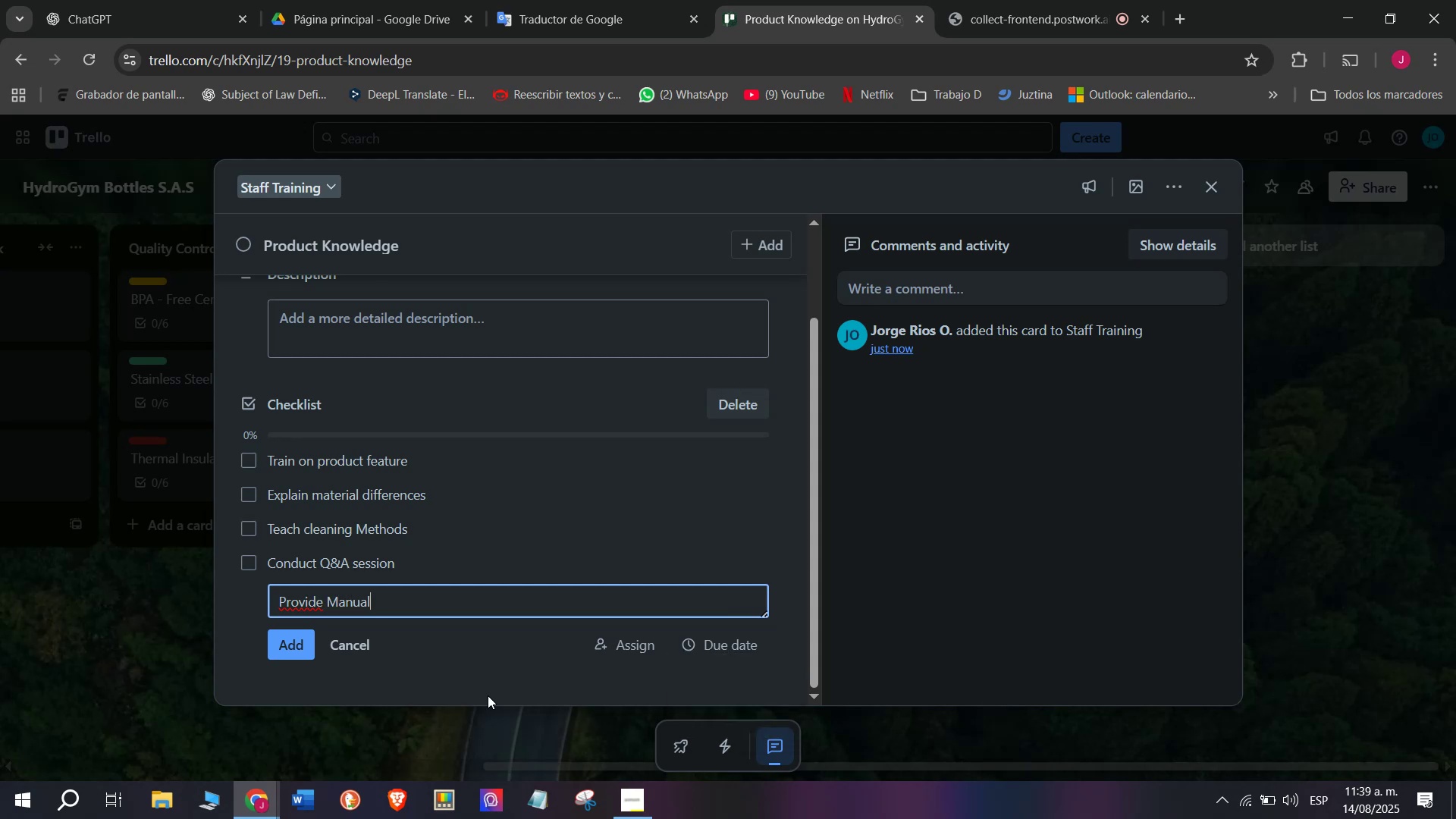 
key(S)
 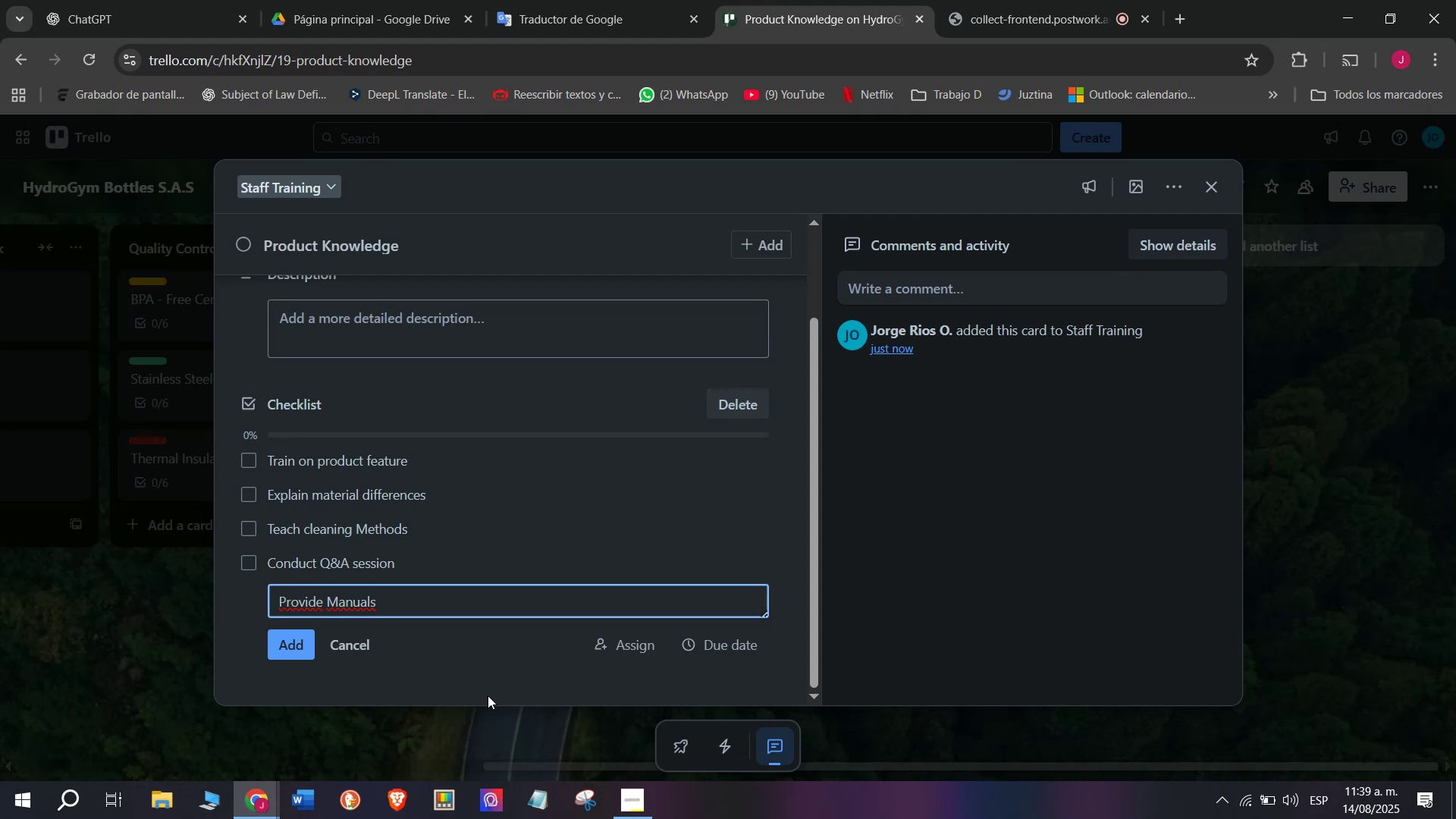 
key(Enter)
 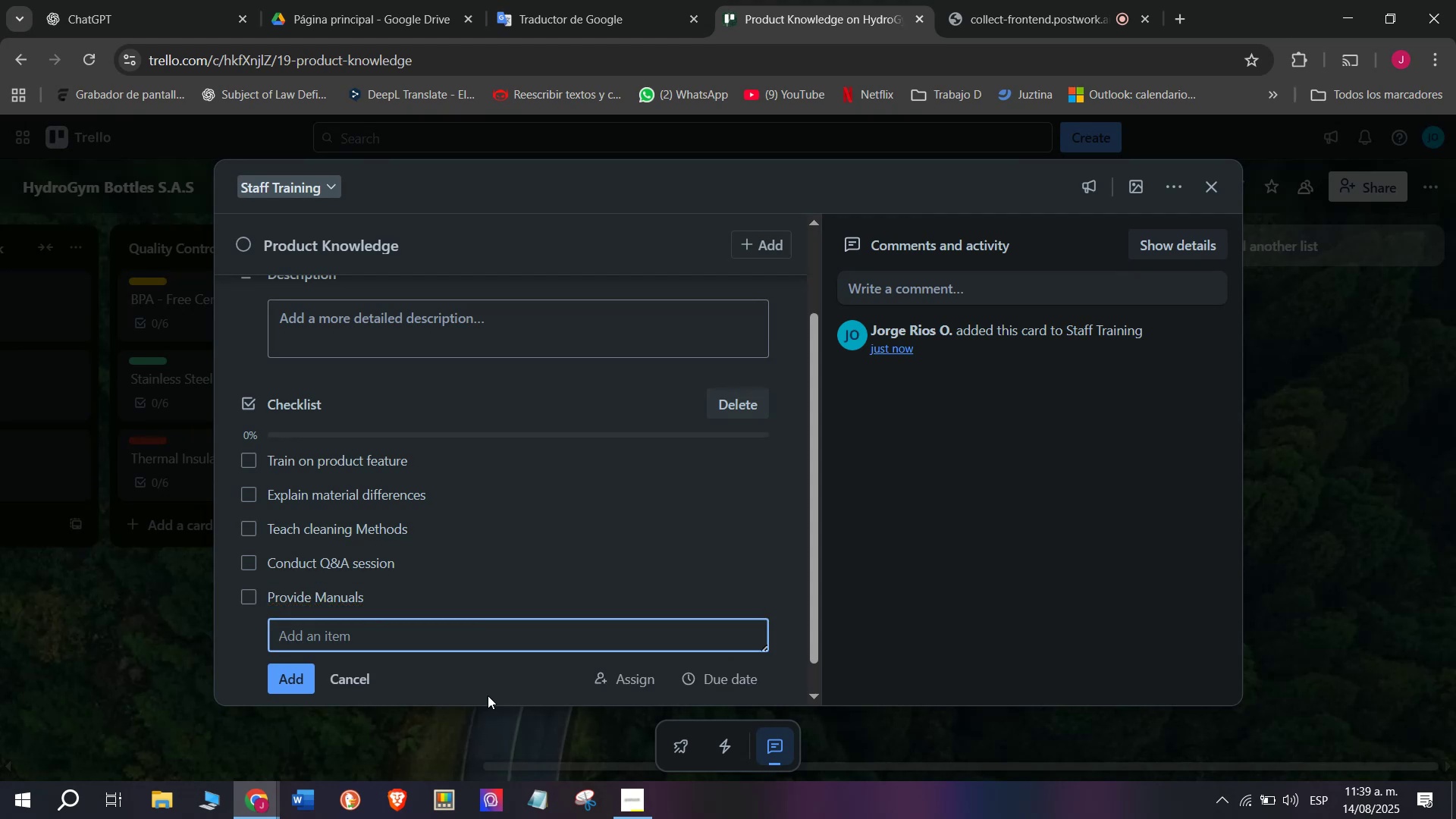 
type(Test Knowledge)
 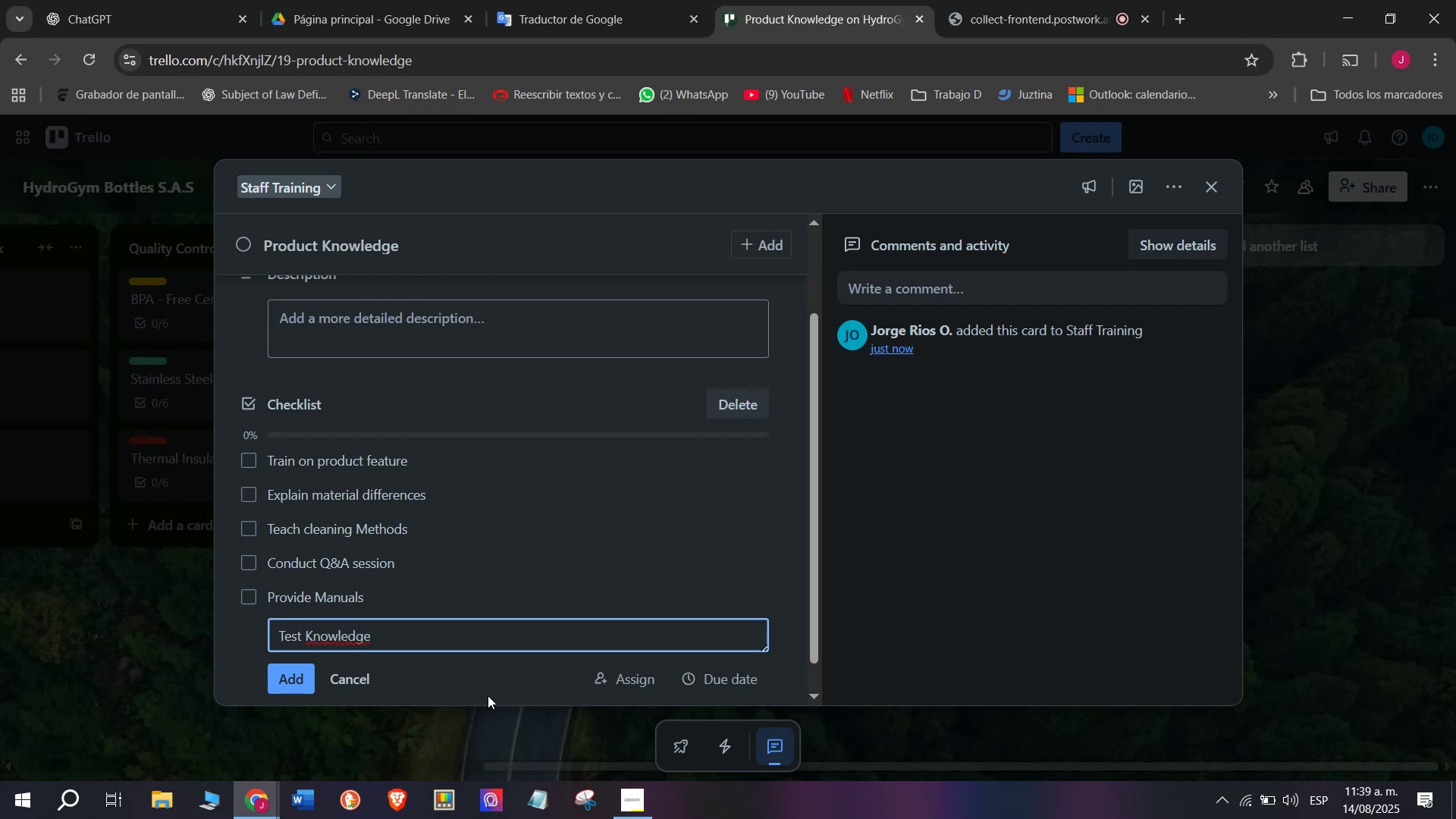 
key(Enter)
 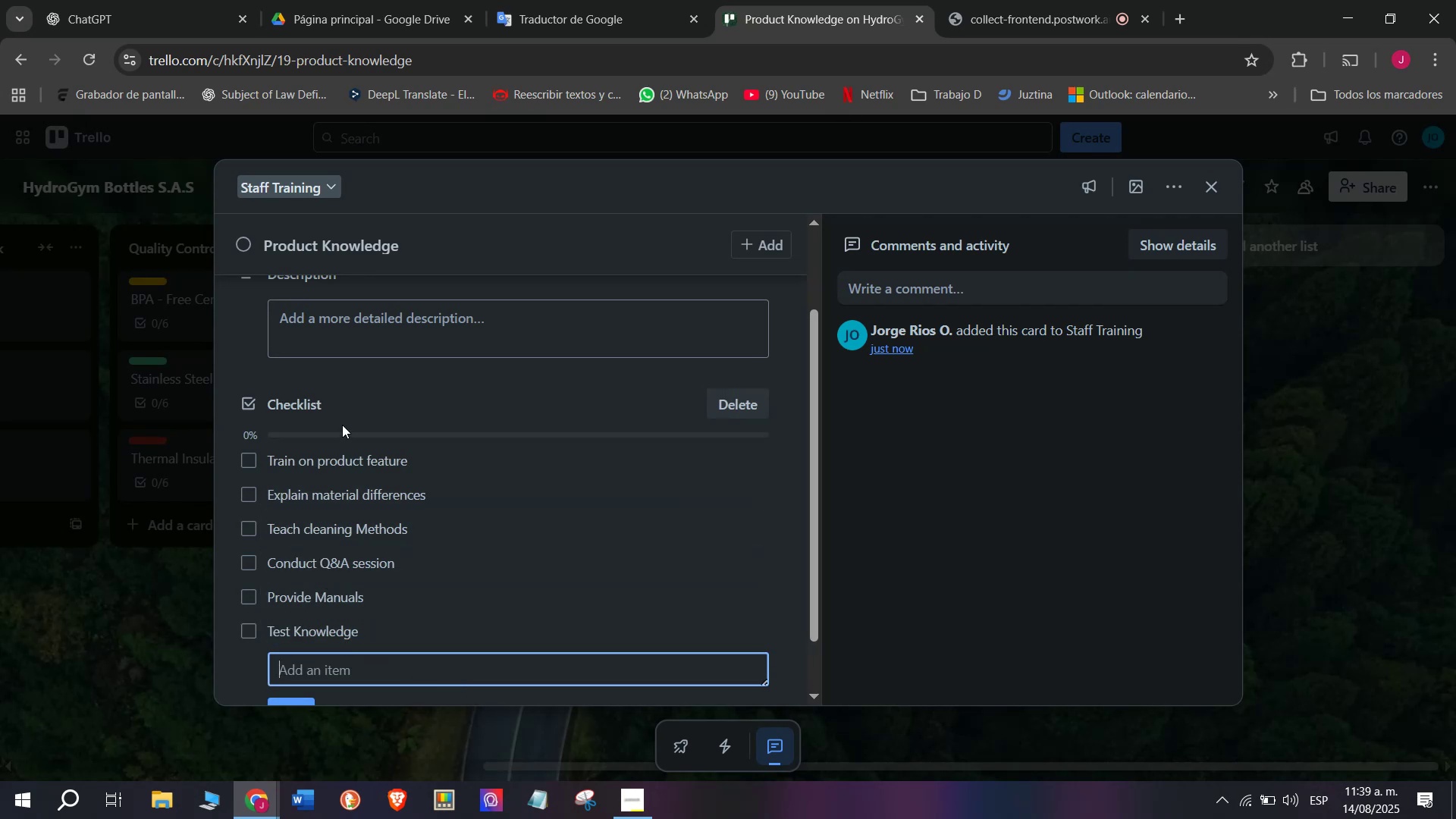 
wait(7.15)
 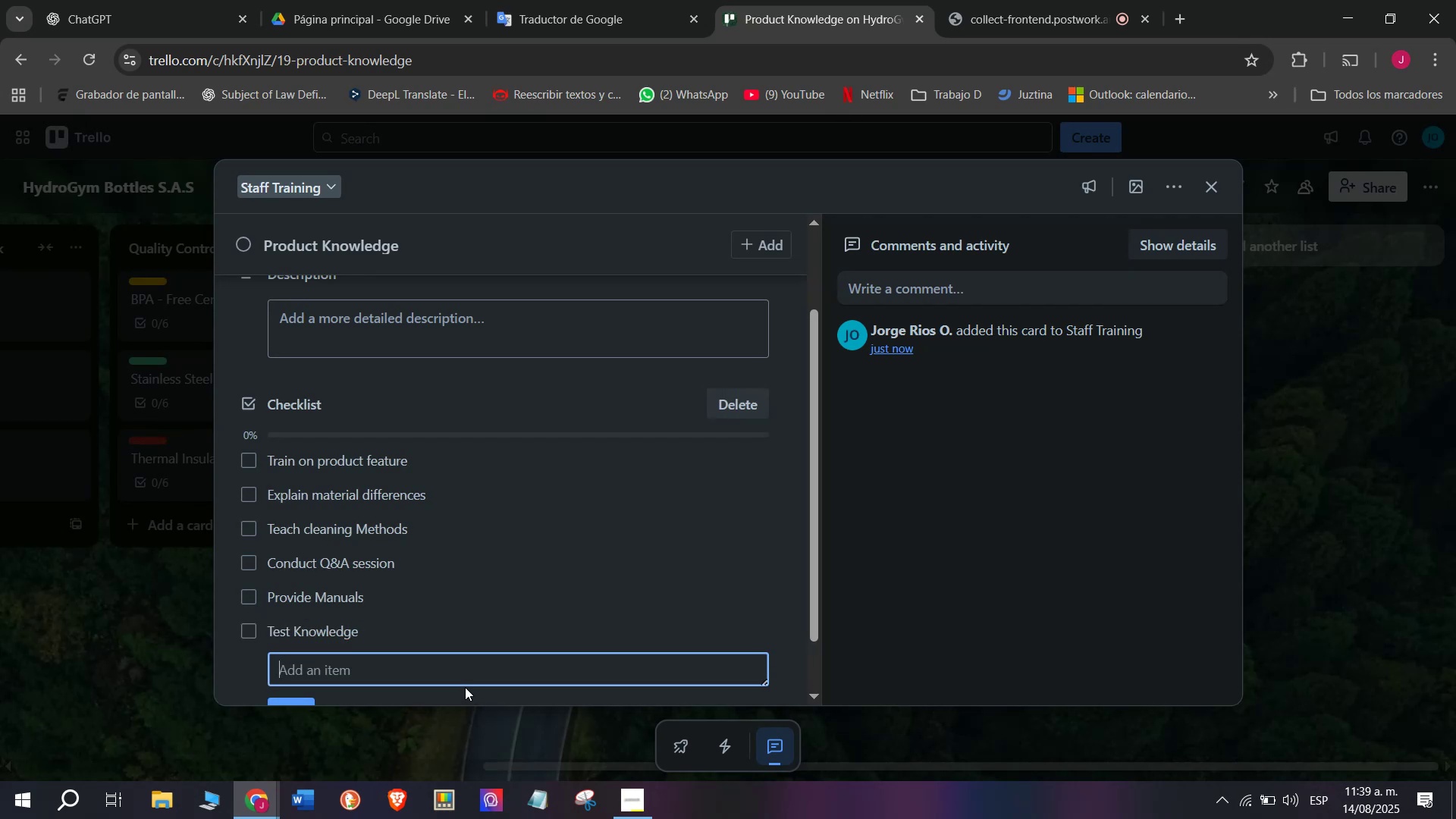 
scroll: coordinate [402, 460], scroll_direction: up, amount: 1.0
 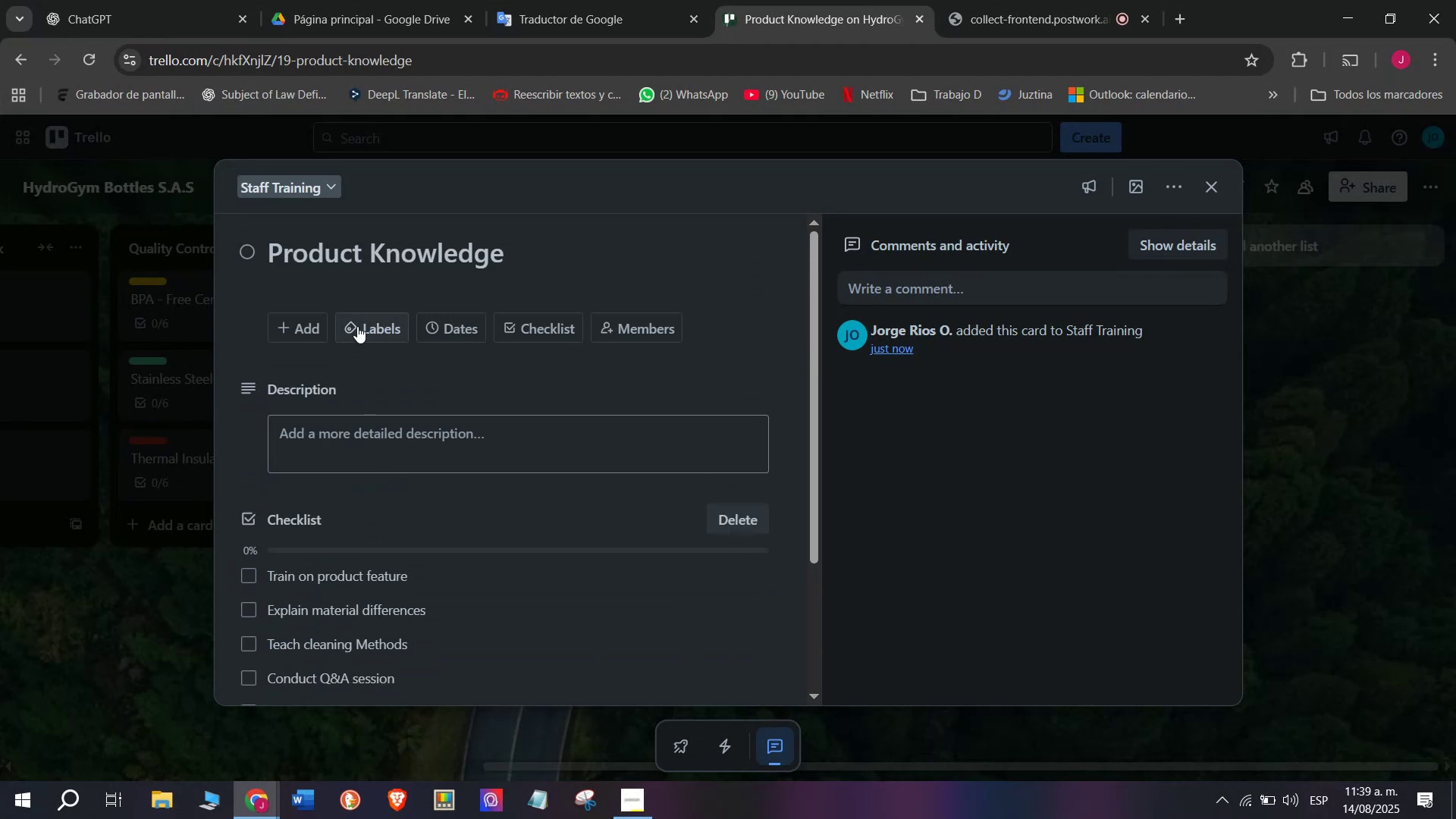 
left_click([359, 322])
 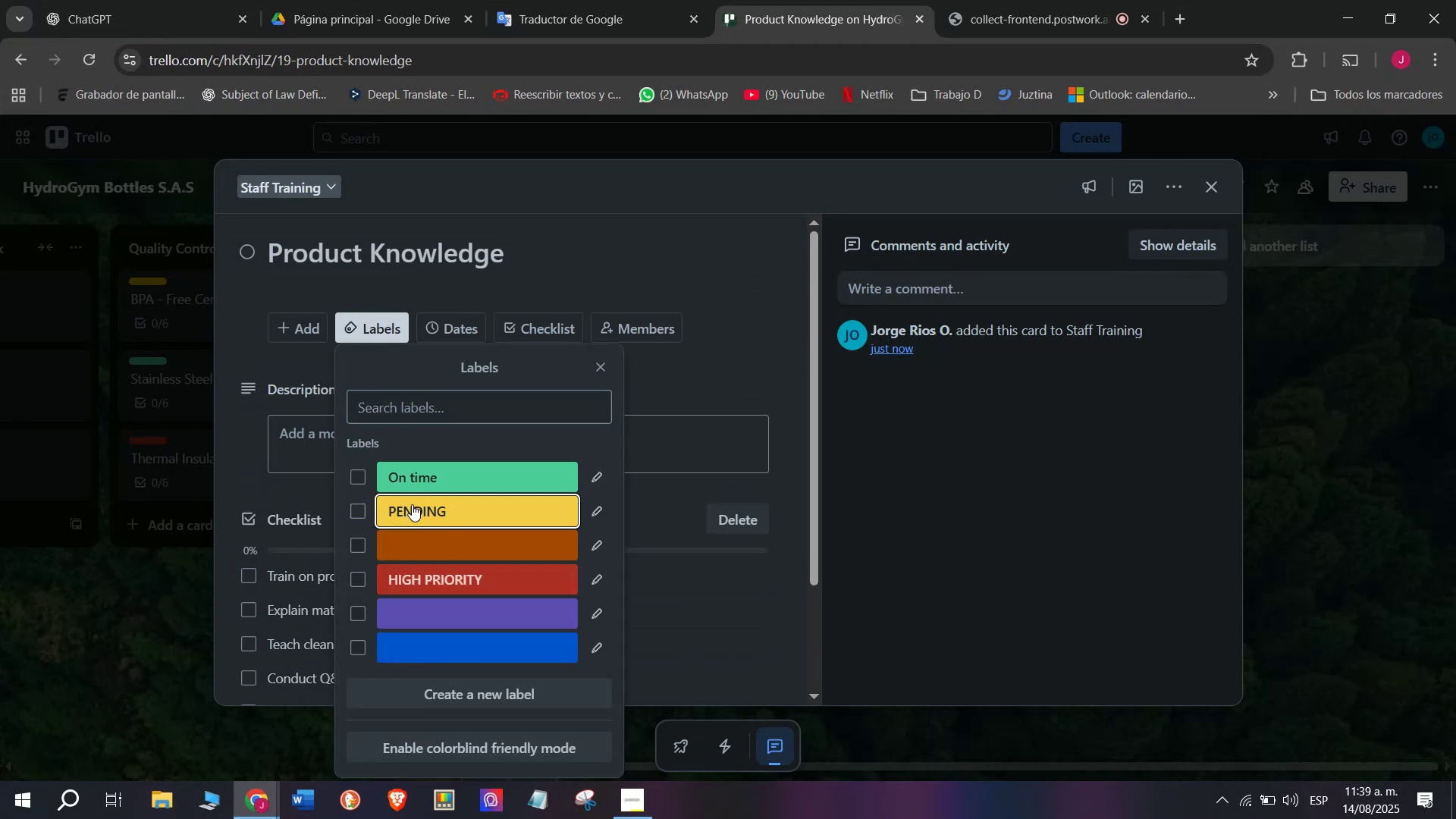 
double_click([263, 345])
 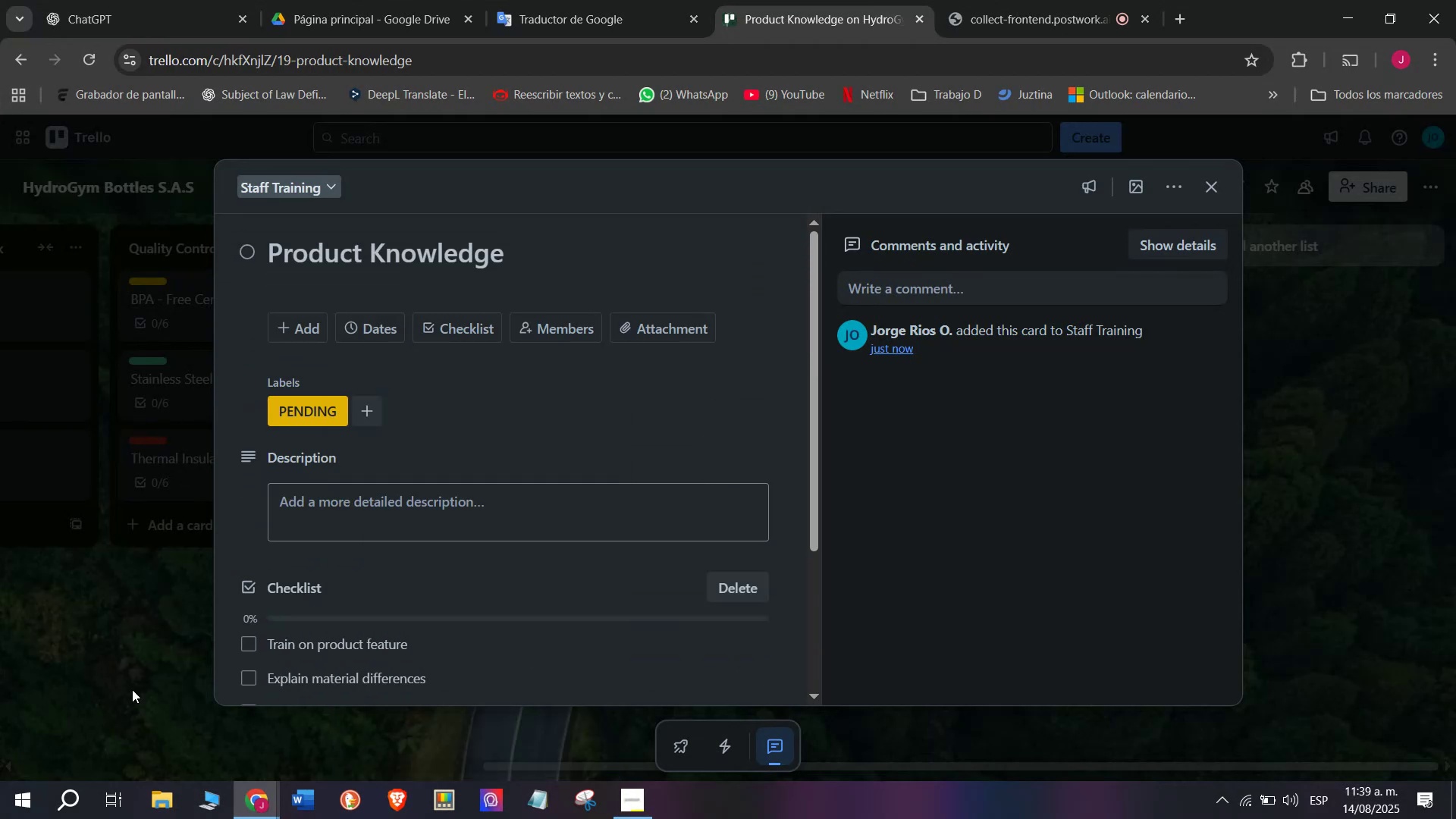 
triple_click([132, 689])
 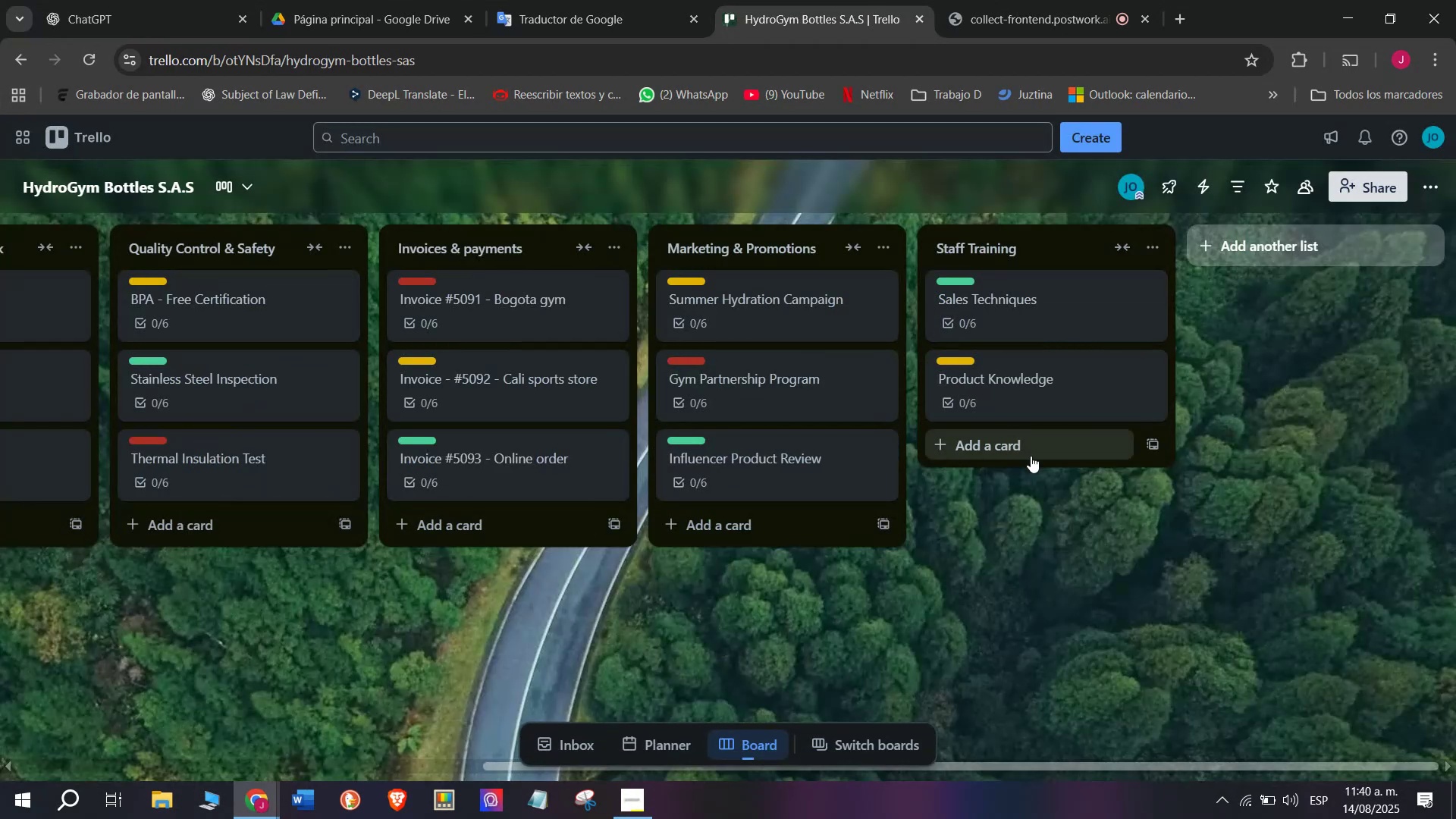 
left_click([1031, 456])
 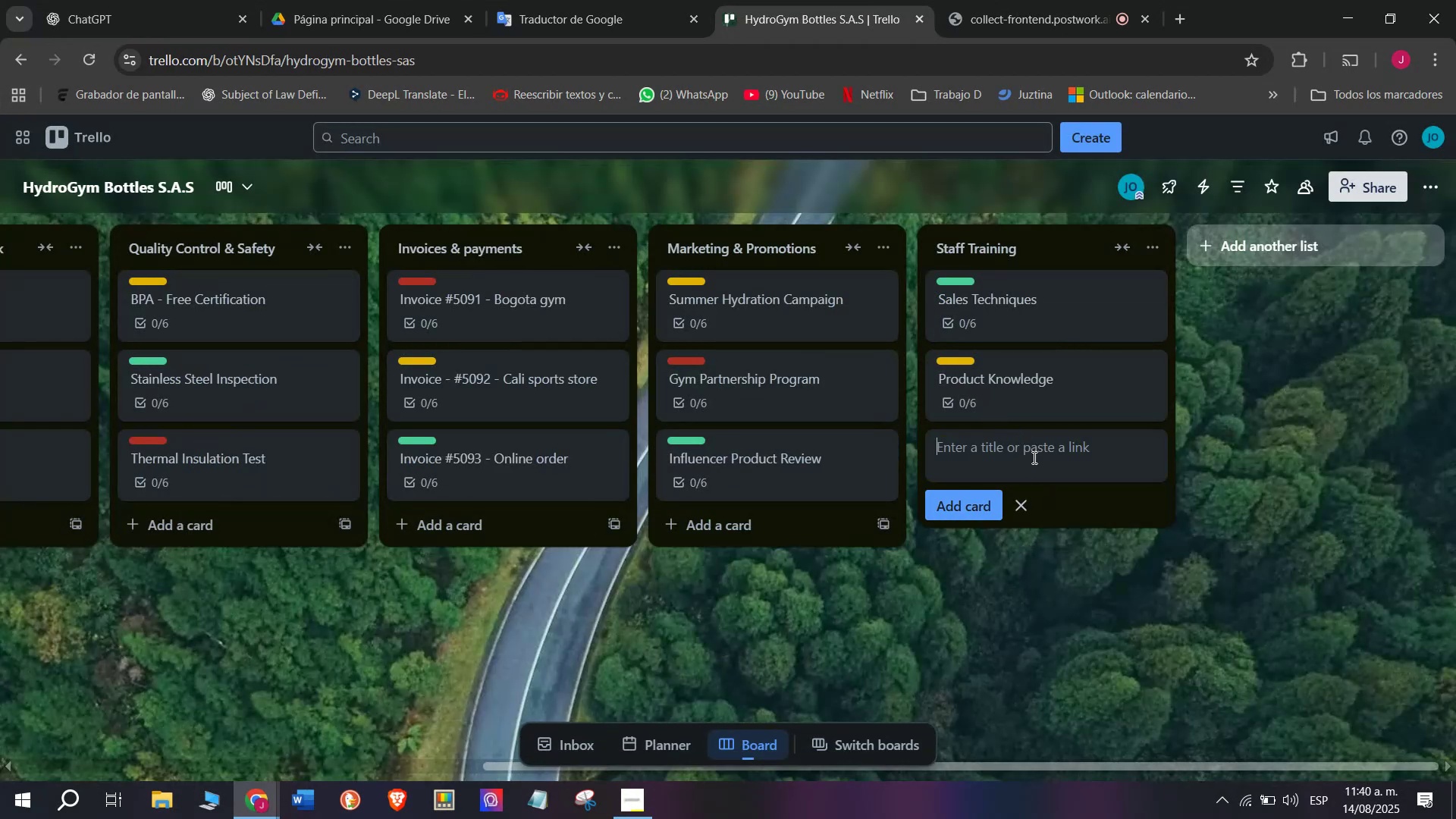 
type(Cuas)
key(Backspace)
key(Backspace)
type(stomer)
 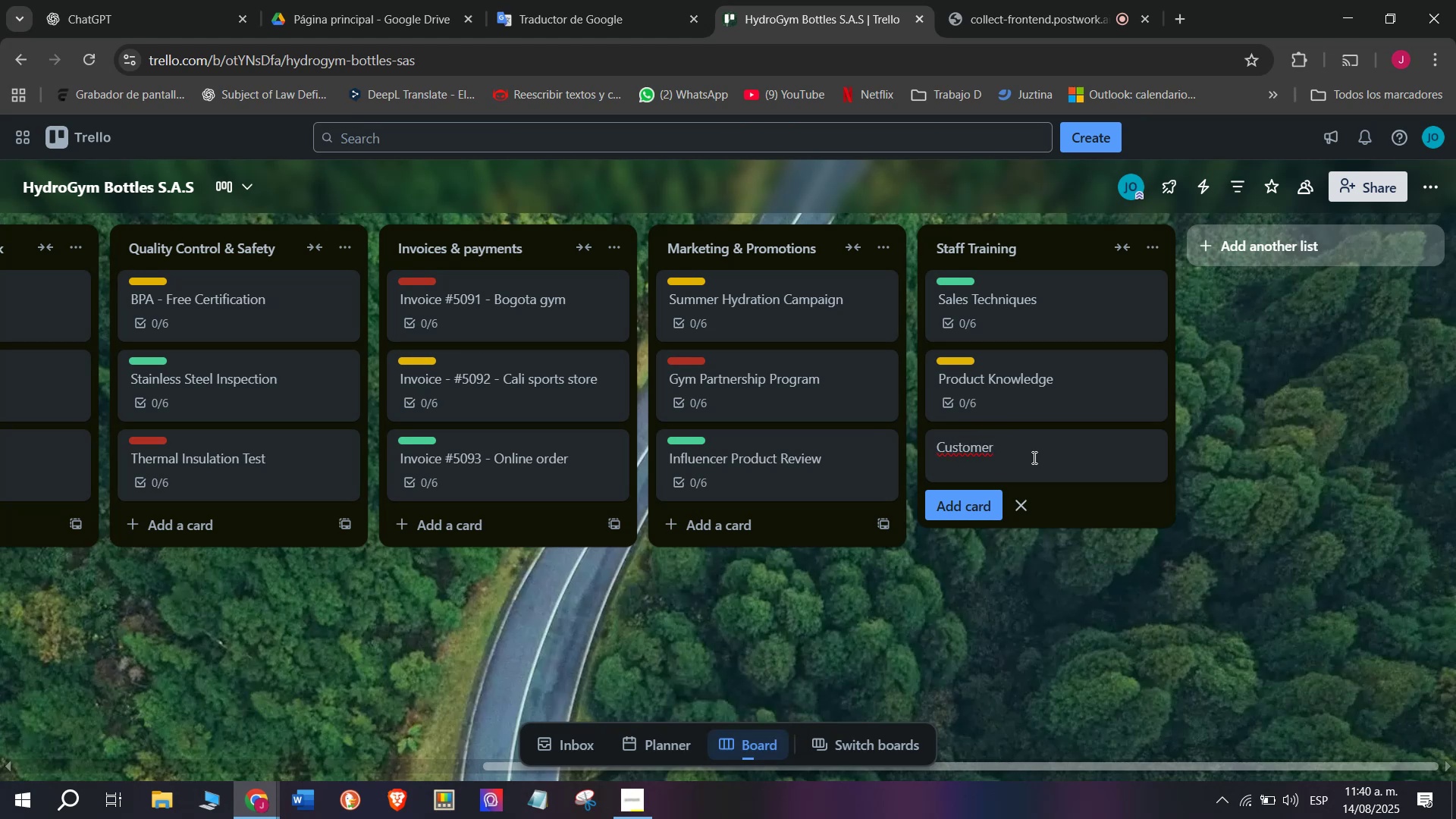 
wait(8.06)
 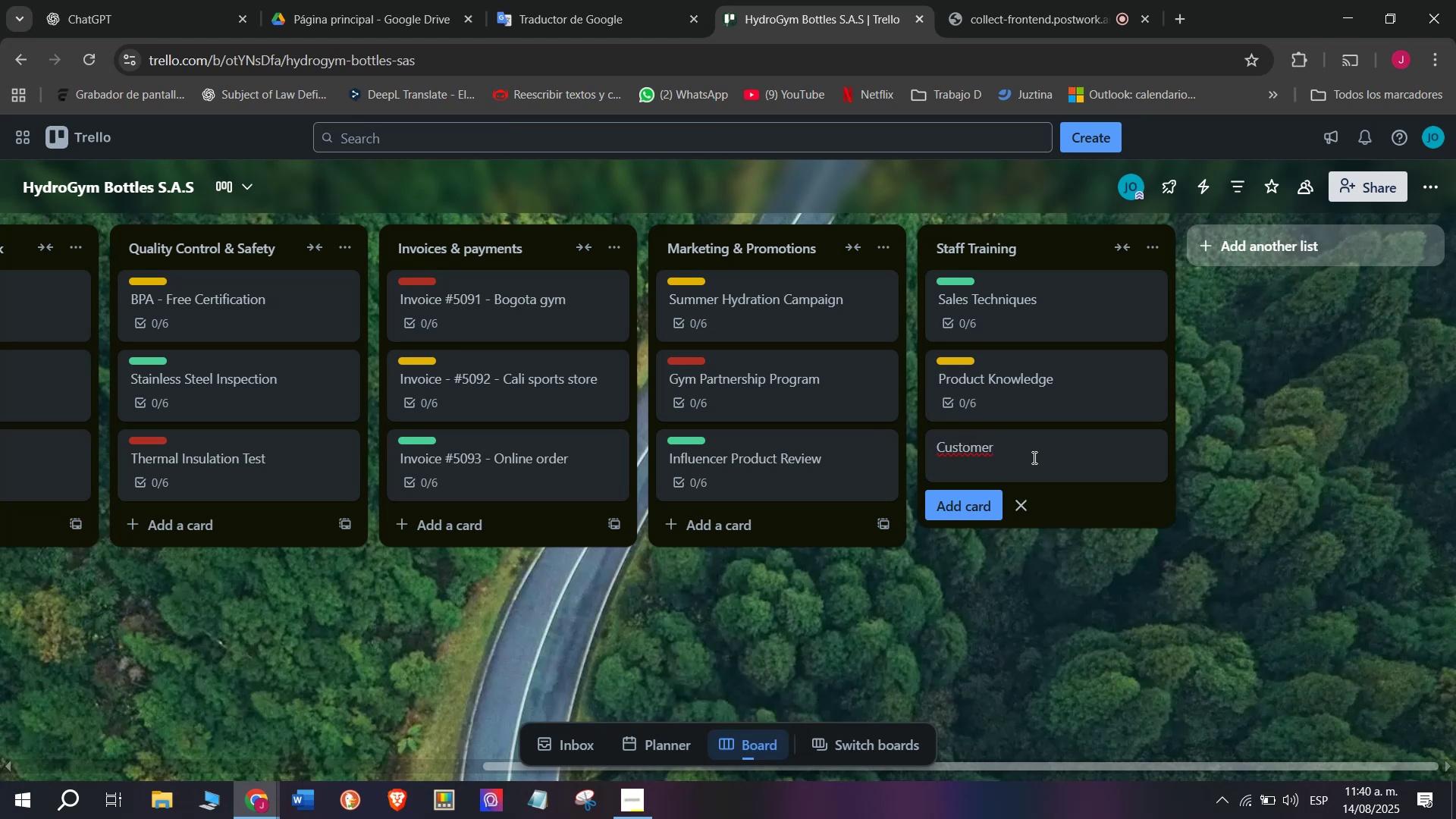 
type( Service Skill )
key(Backspace)
type(s)
 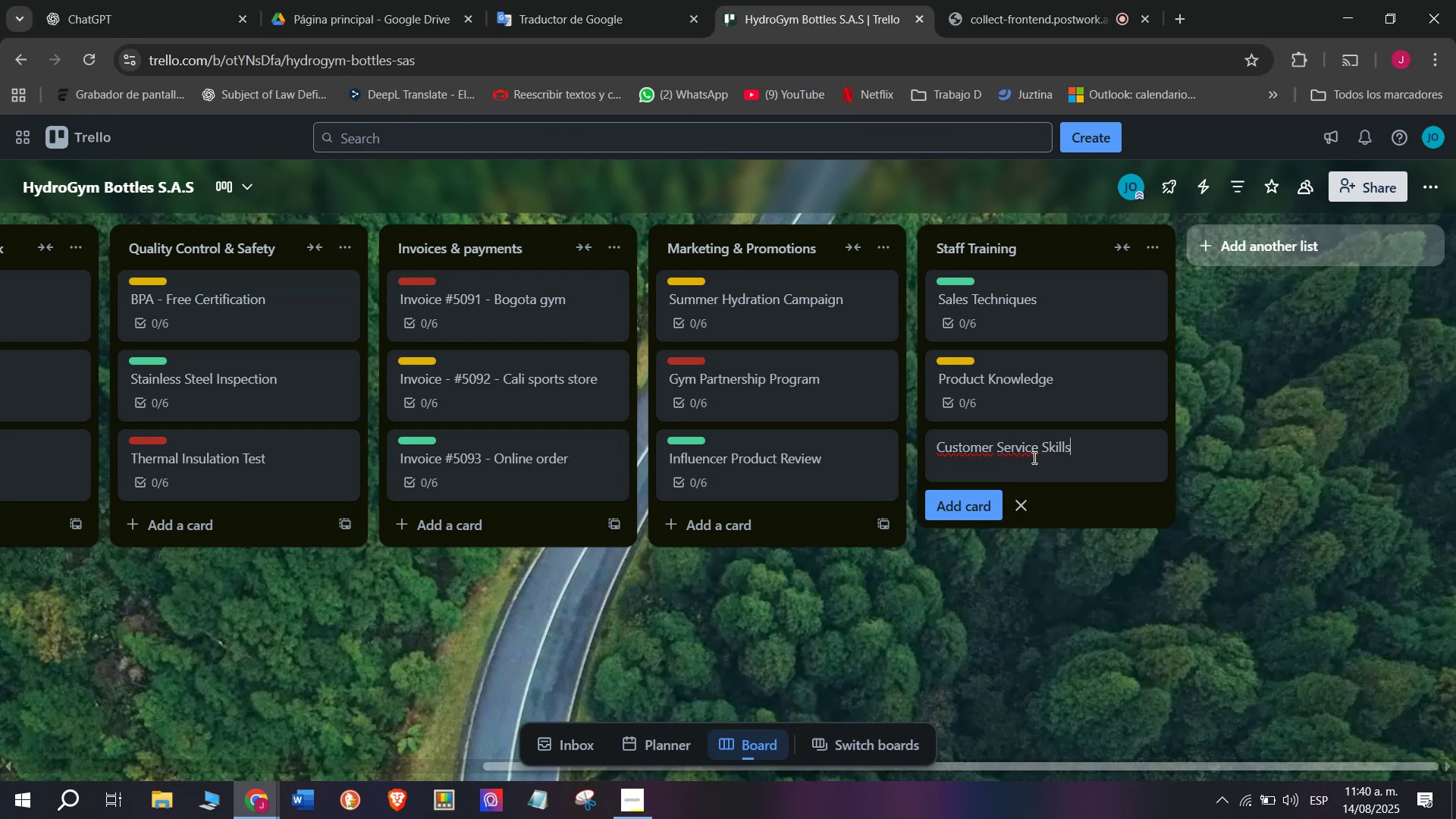 
key(Enter)
 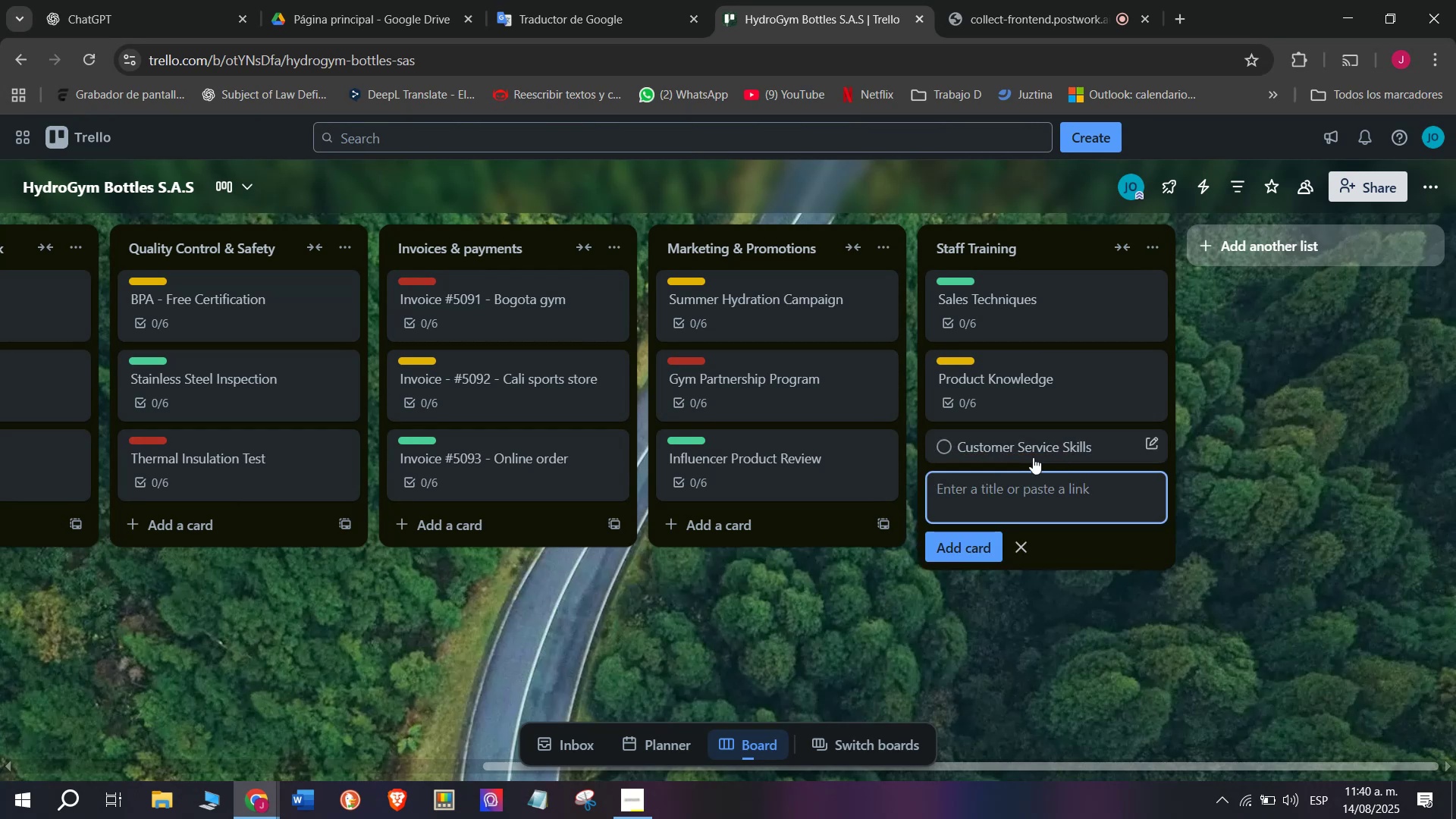 
left_click([1033, 457])
 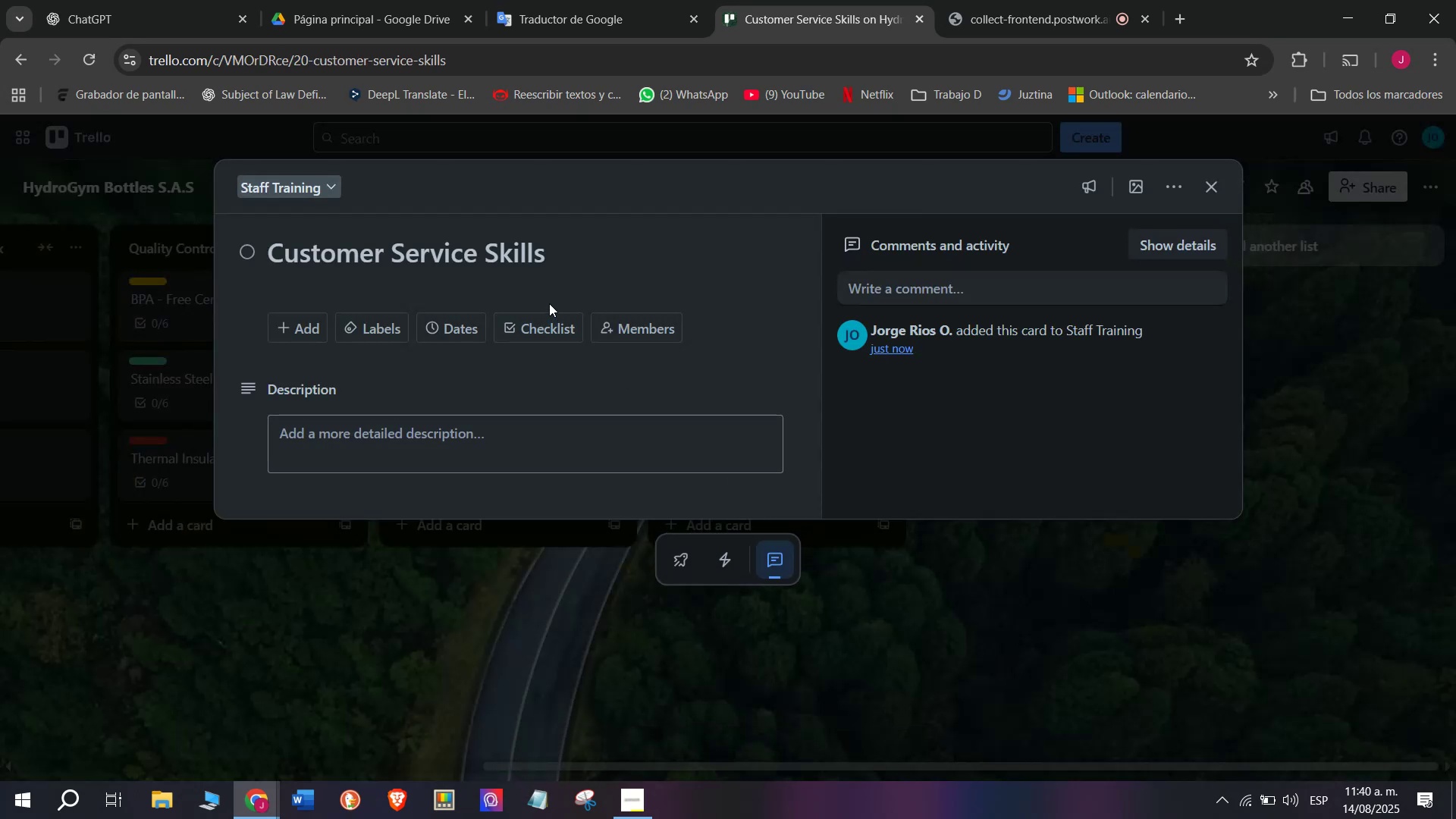 
left_click([554, 317])
 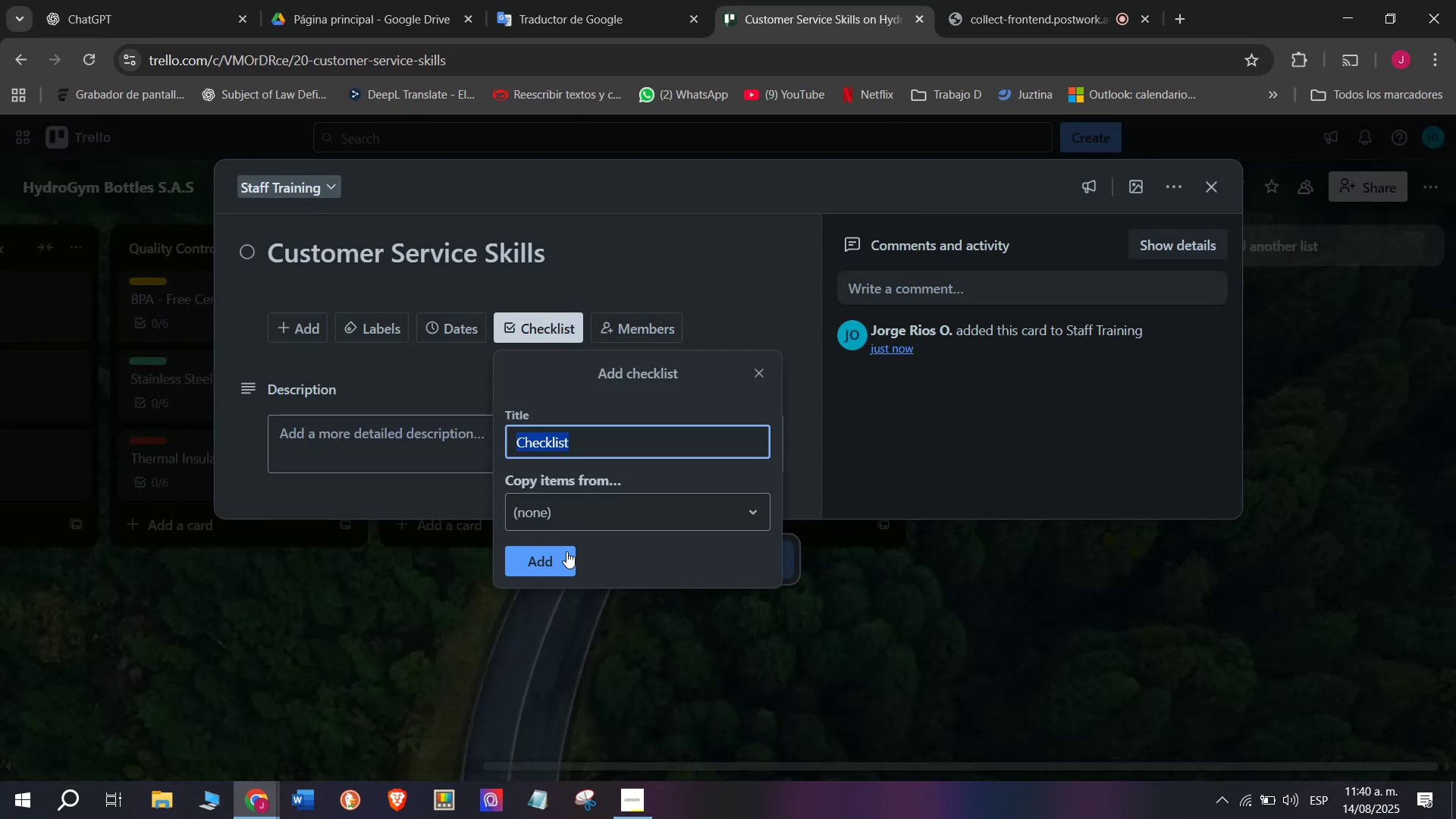 
left_click([562, 568])
 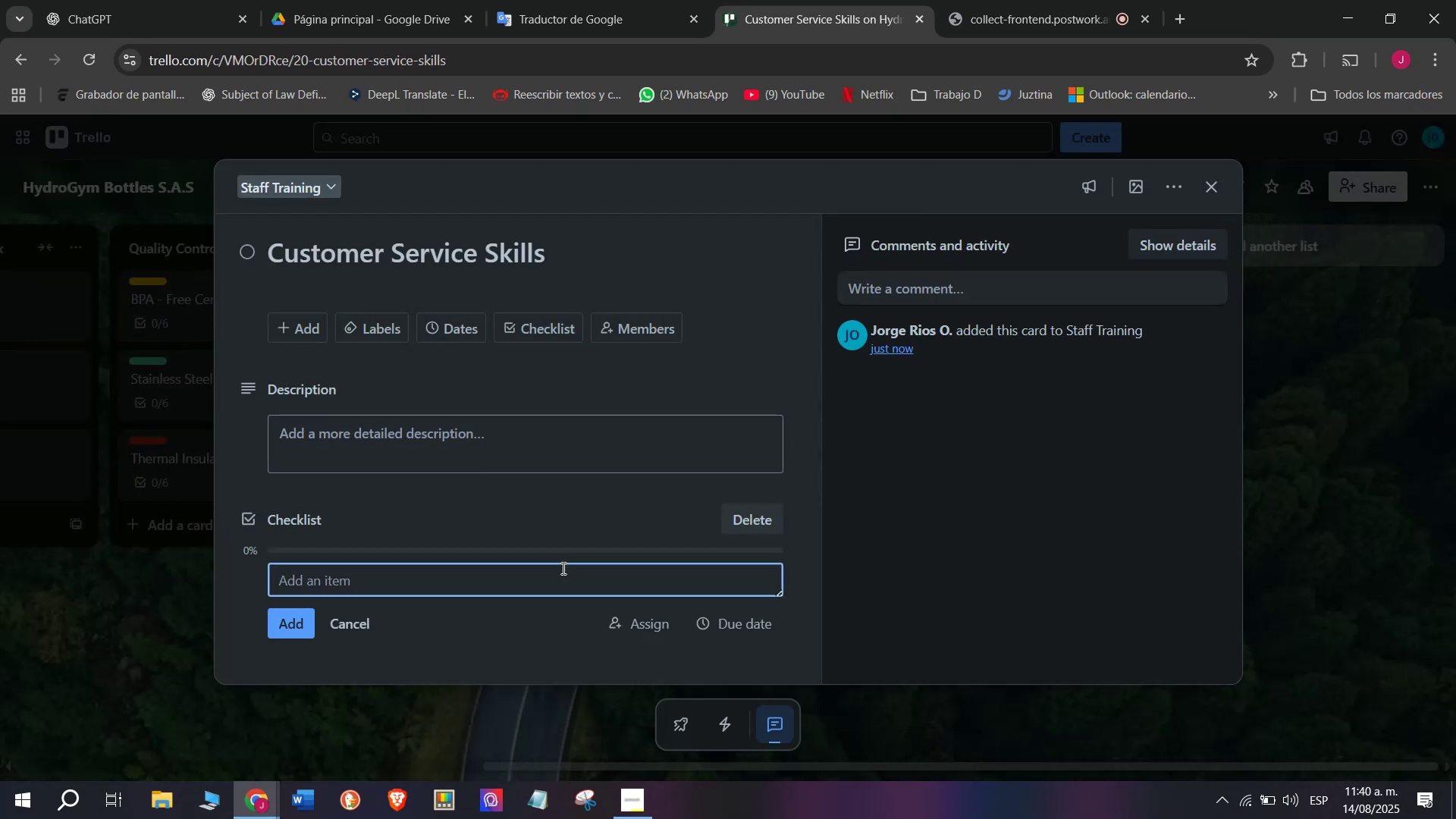 
wait(6.29)
 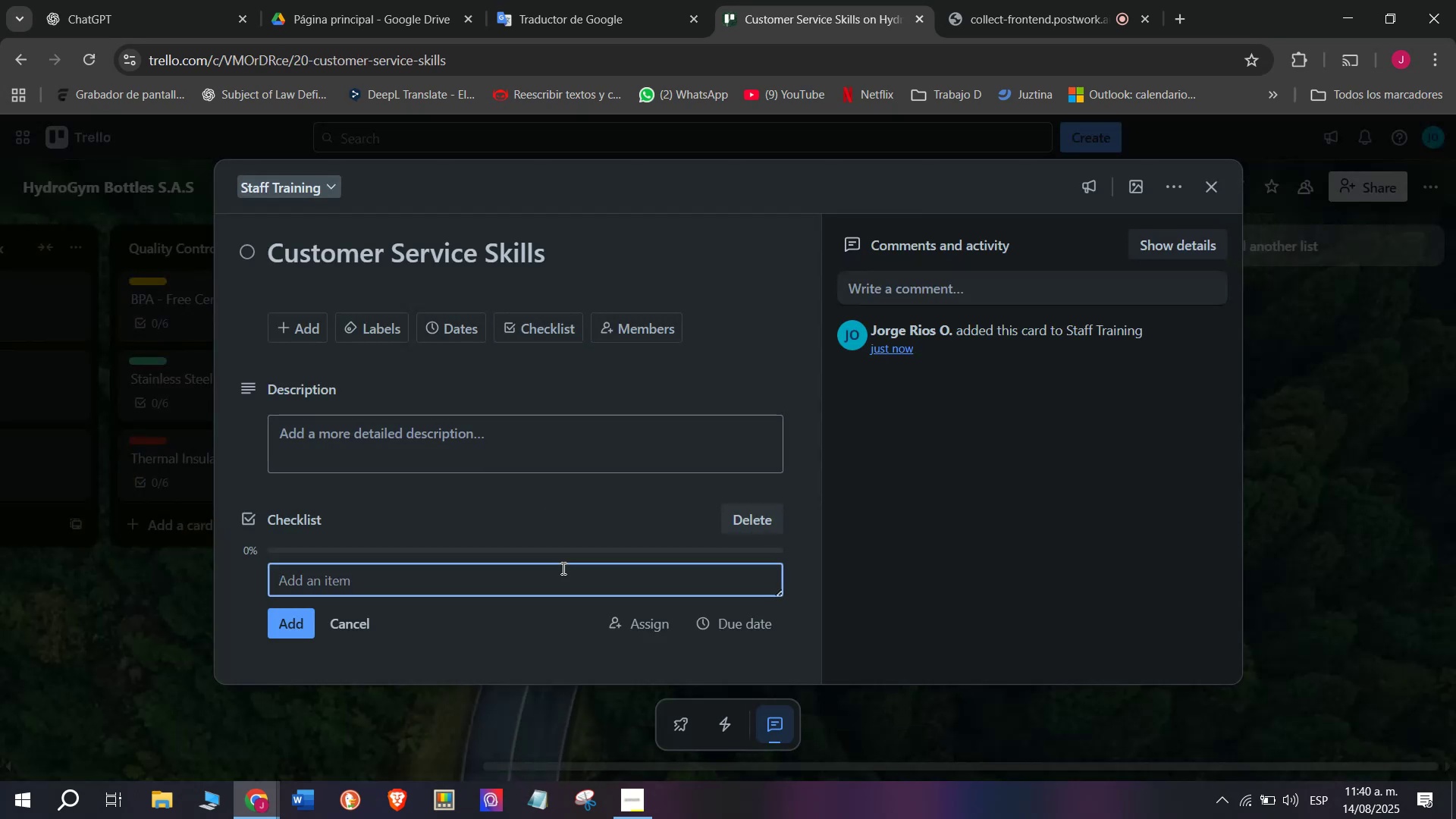 
type(Role - )
key(Backspace)
key(Backspace)
key(Backspace)
type(.play scenarios)
 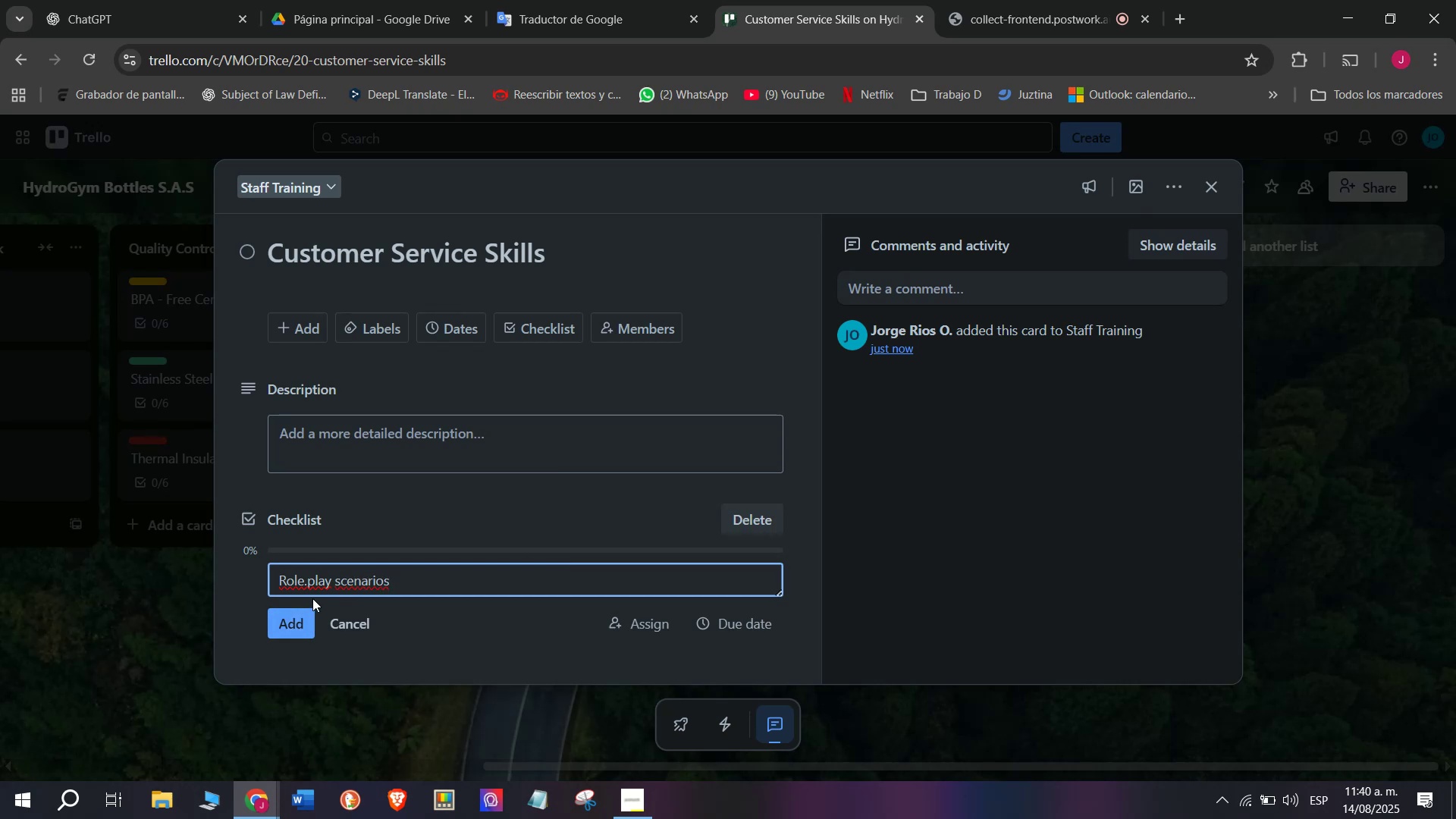 
left_click([309, 575])
 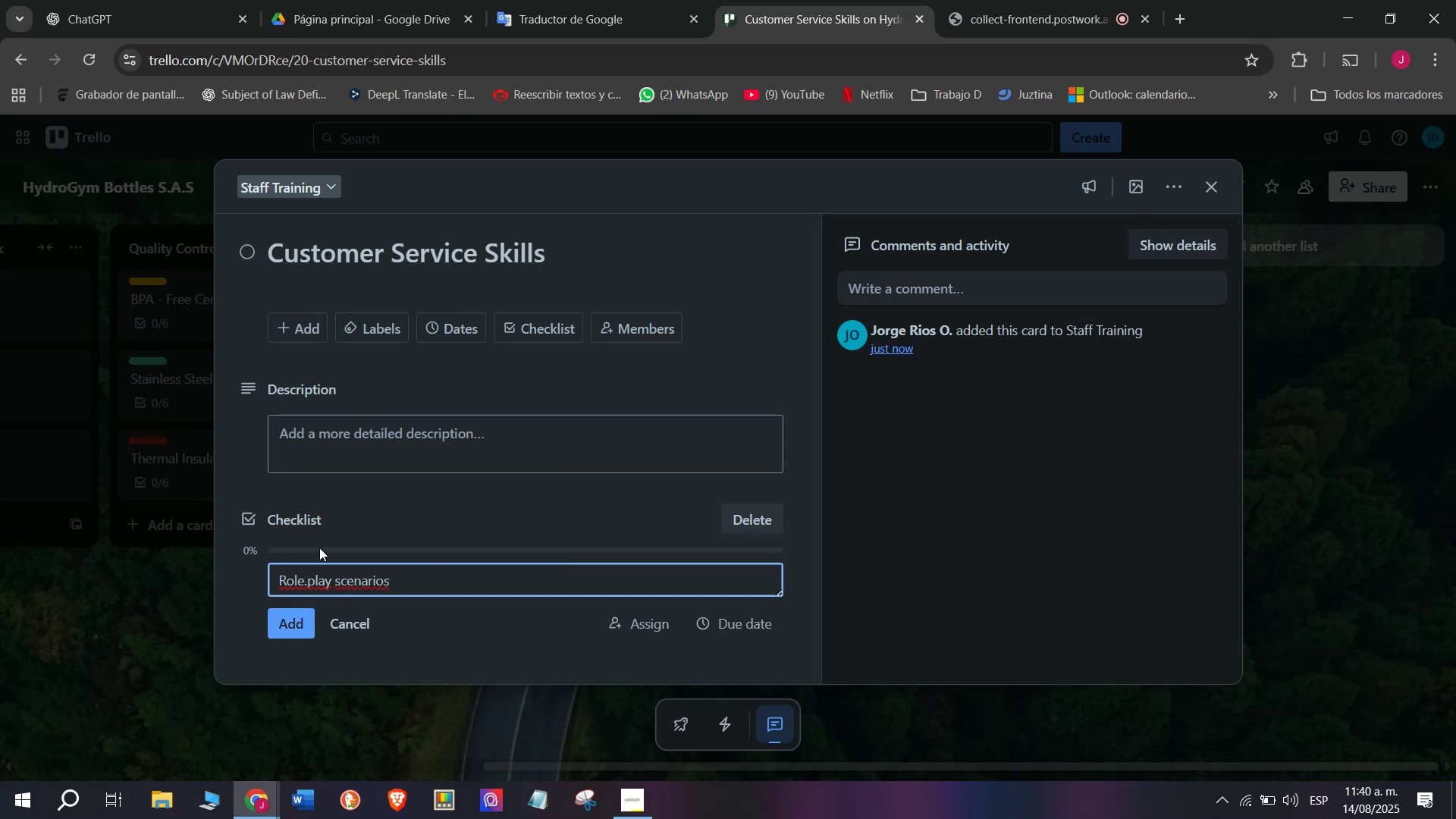 
key(Backspace)
 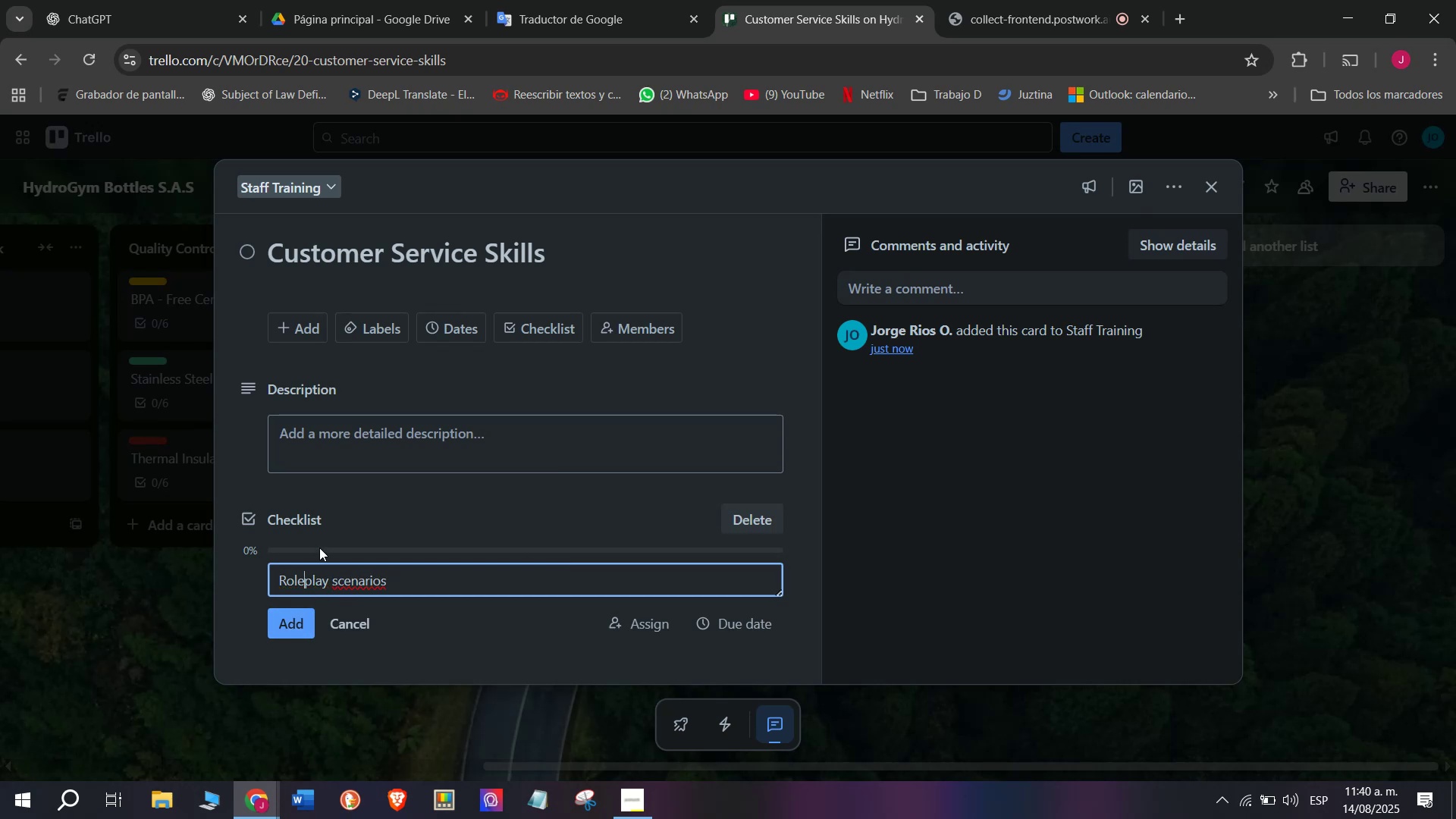 
key(Minus)
 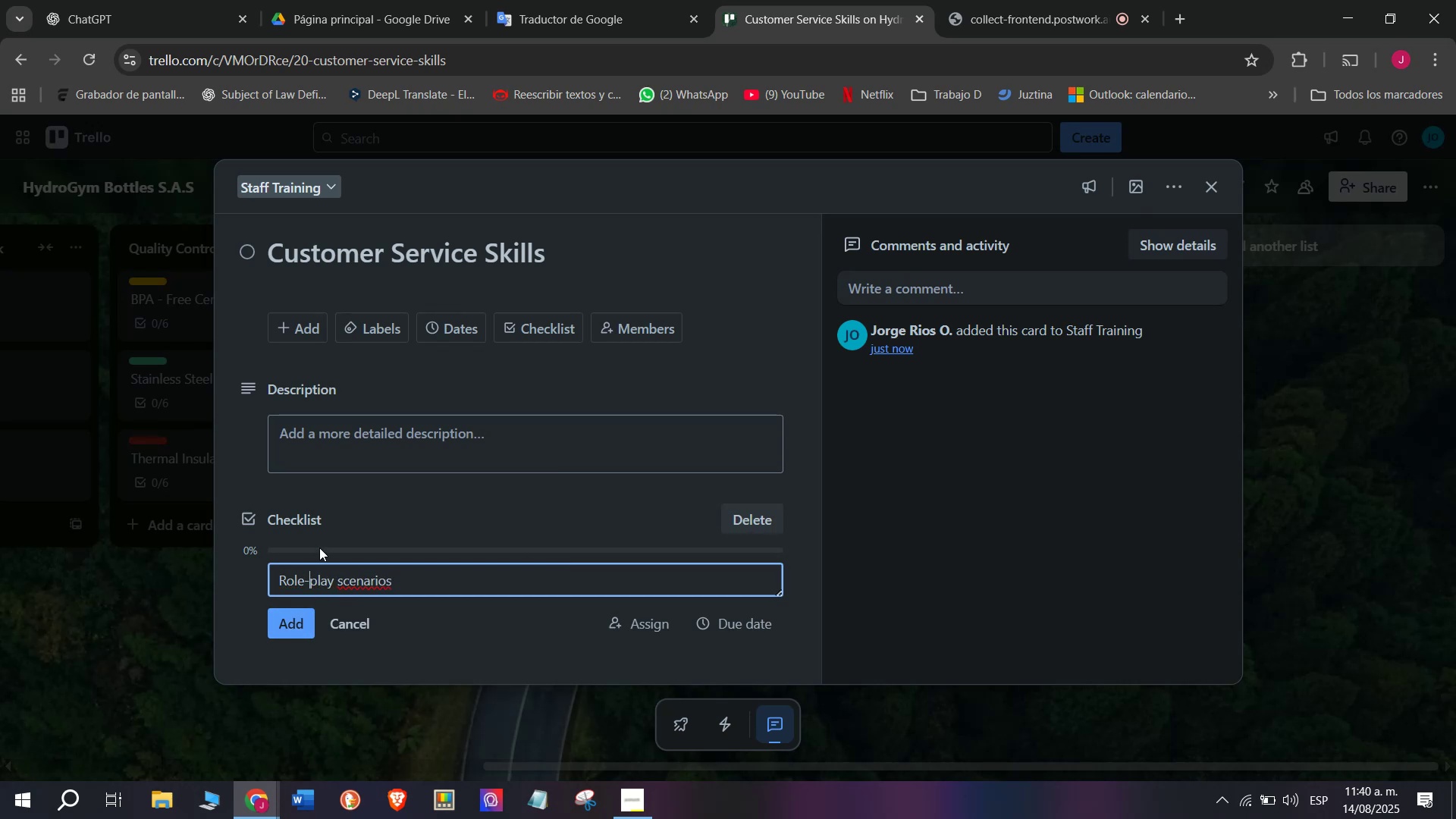 
key(Enter)
 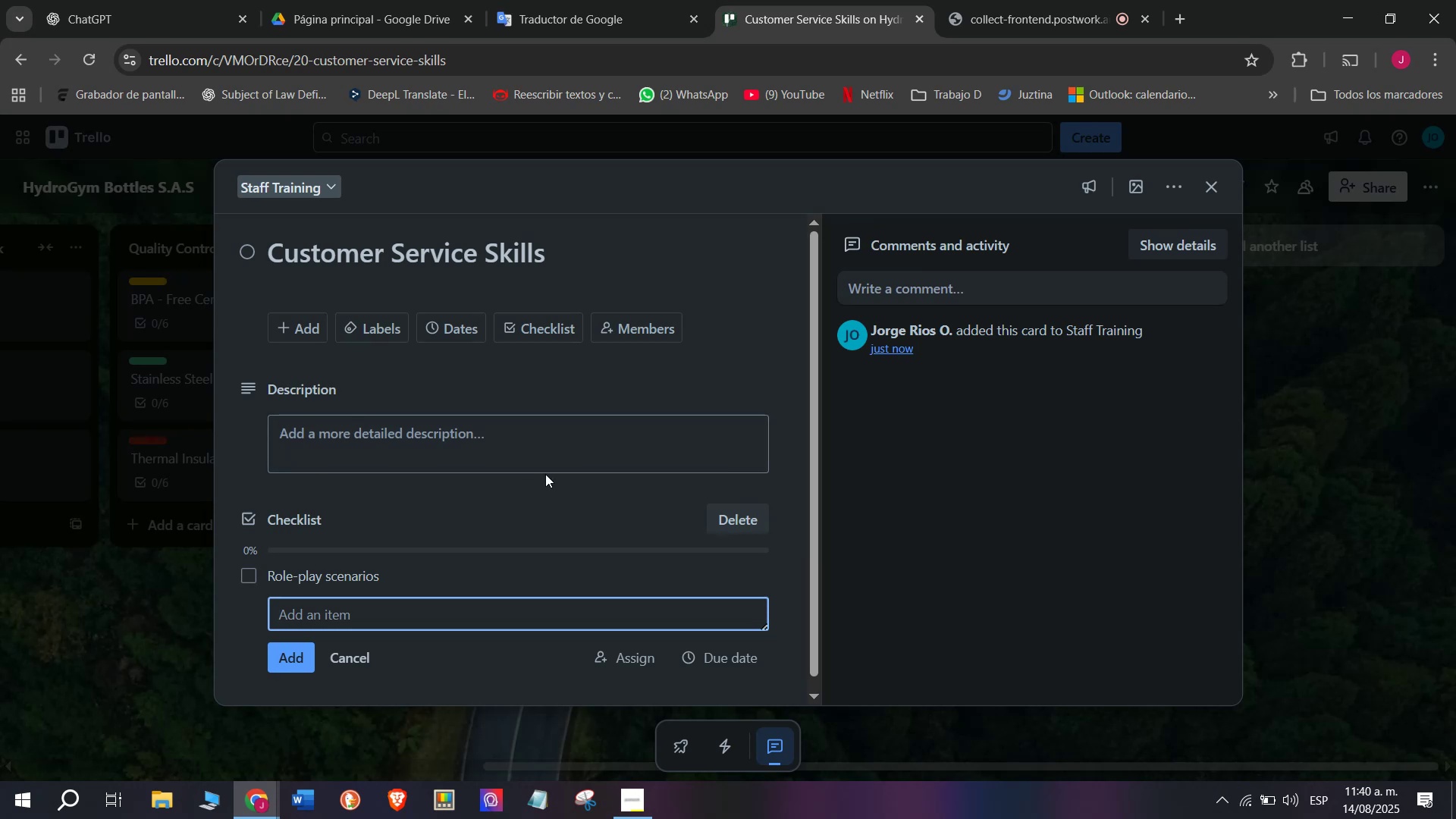 
type(Teach complaint Han)
 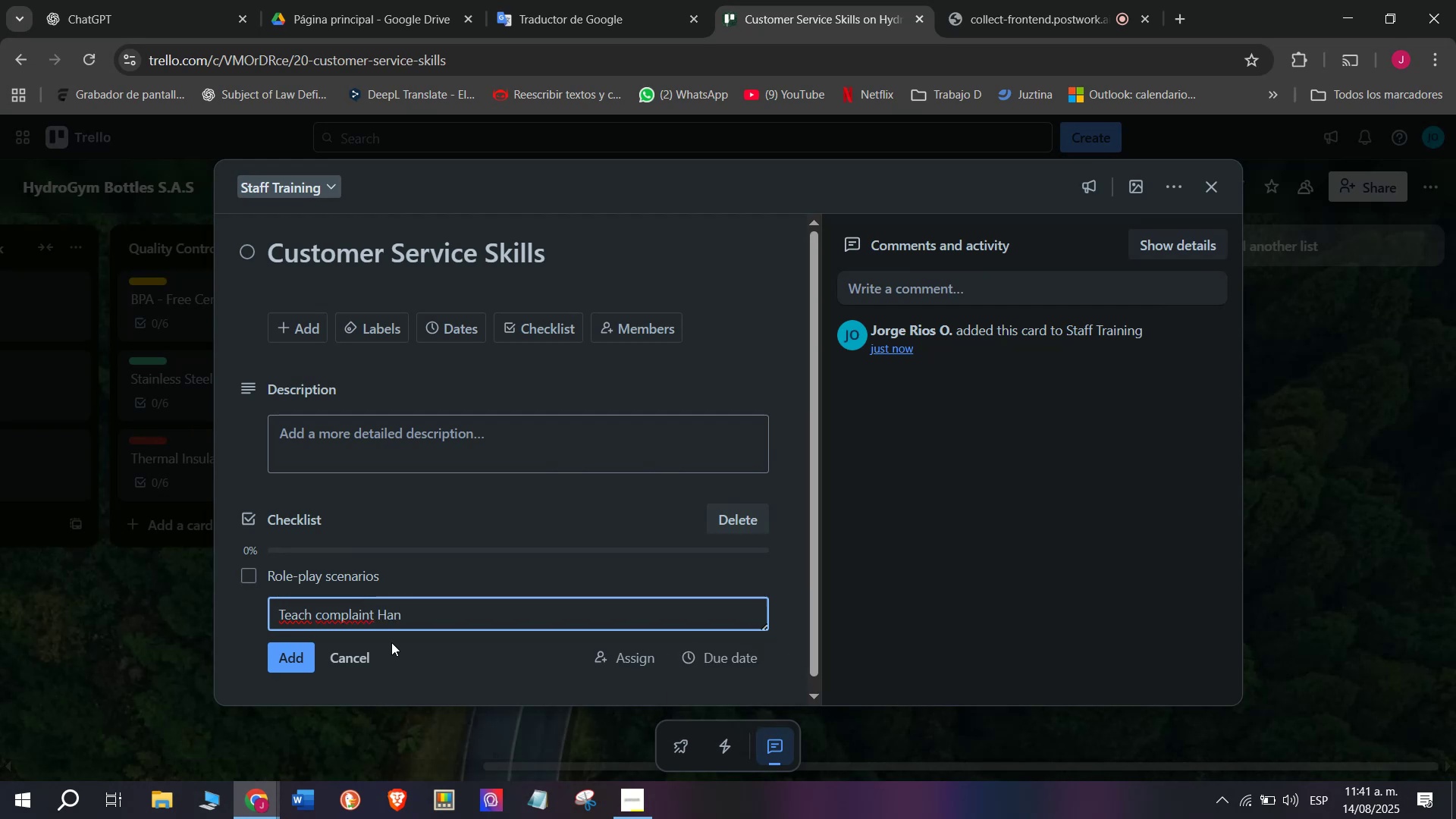 
type(dling)
 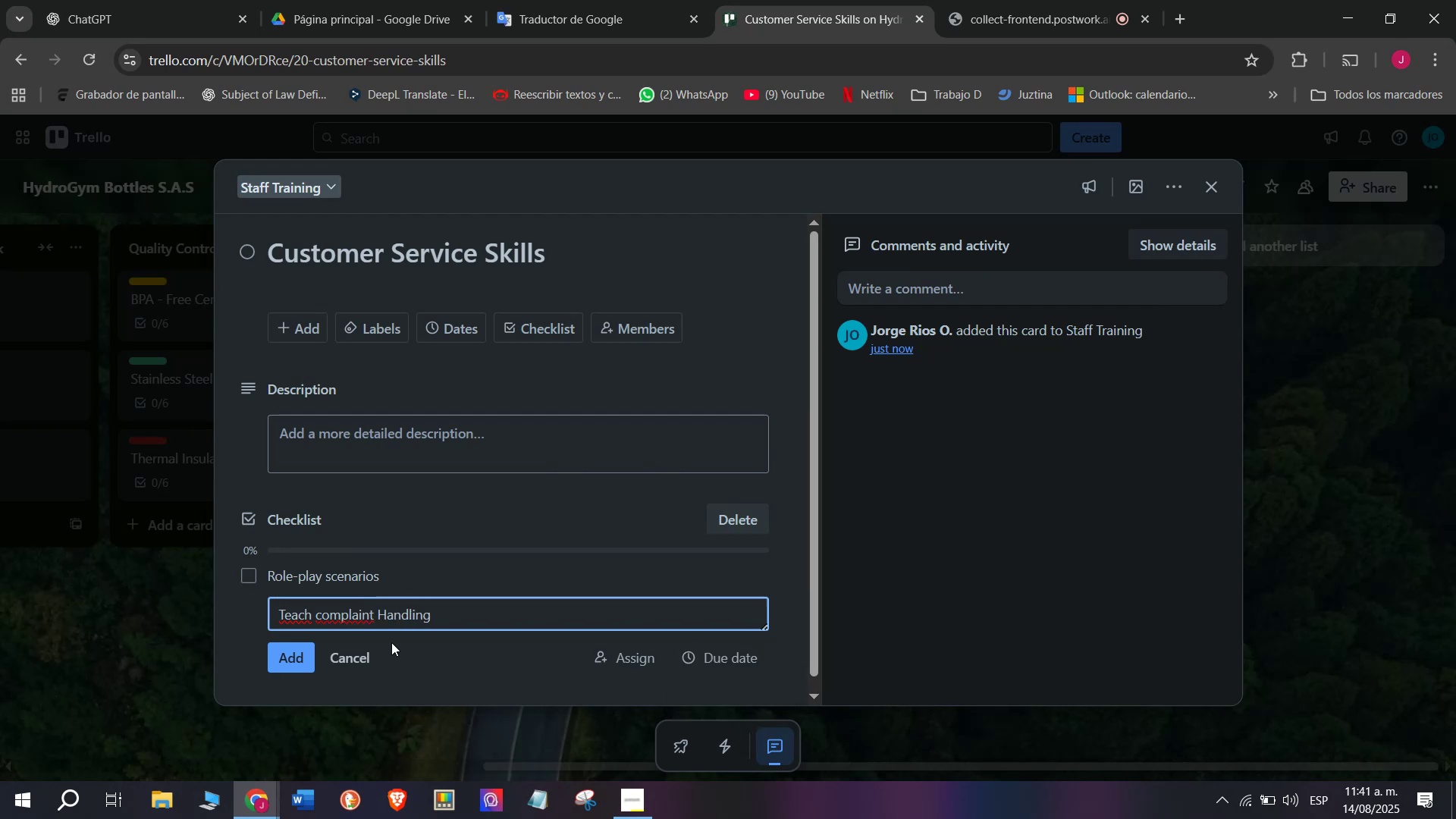 
key(Enter)
 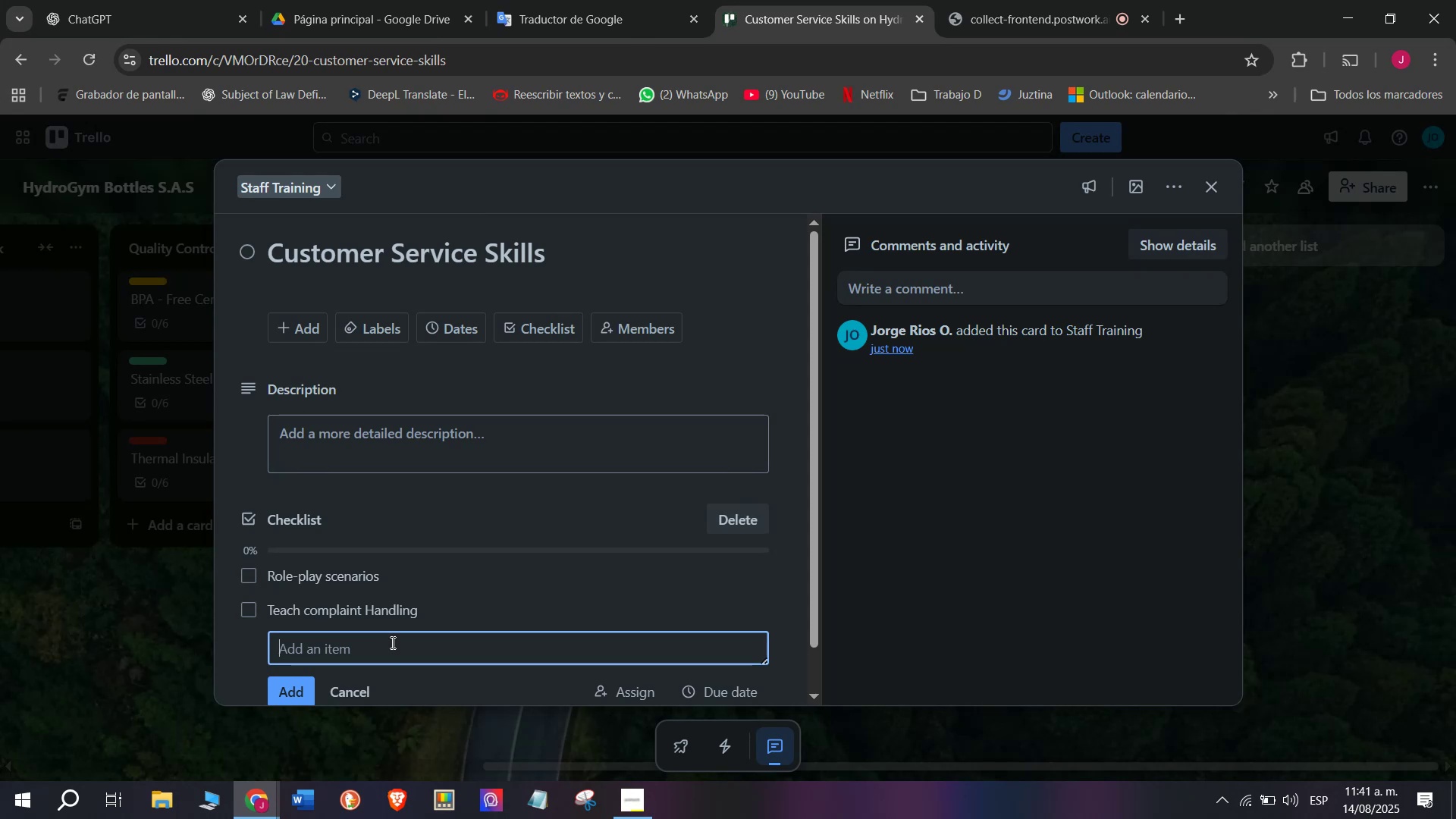 
type(Train pn CRM )
 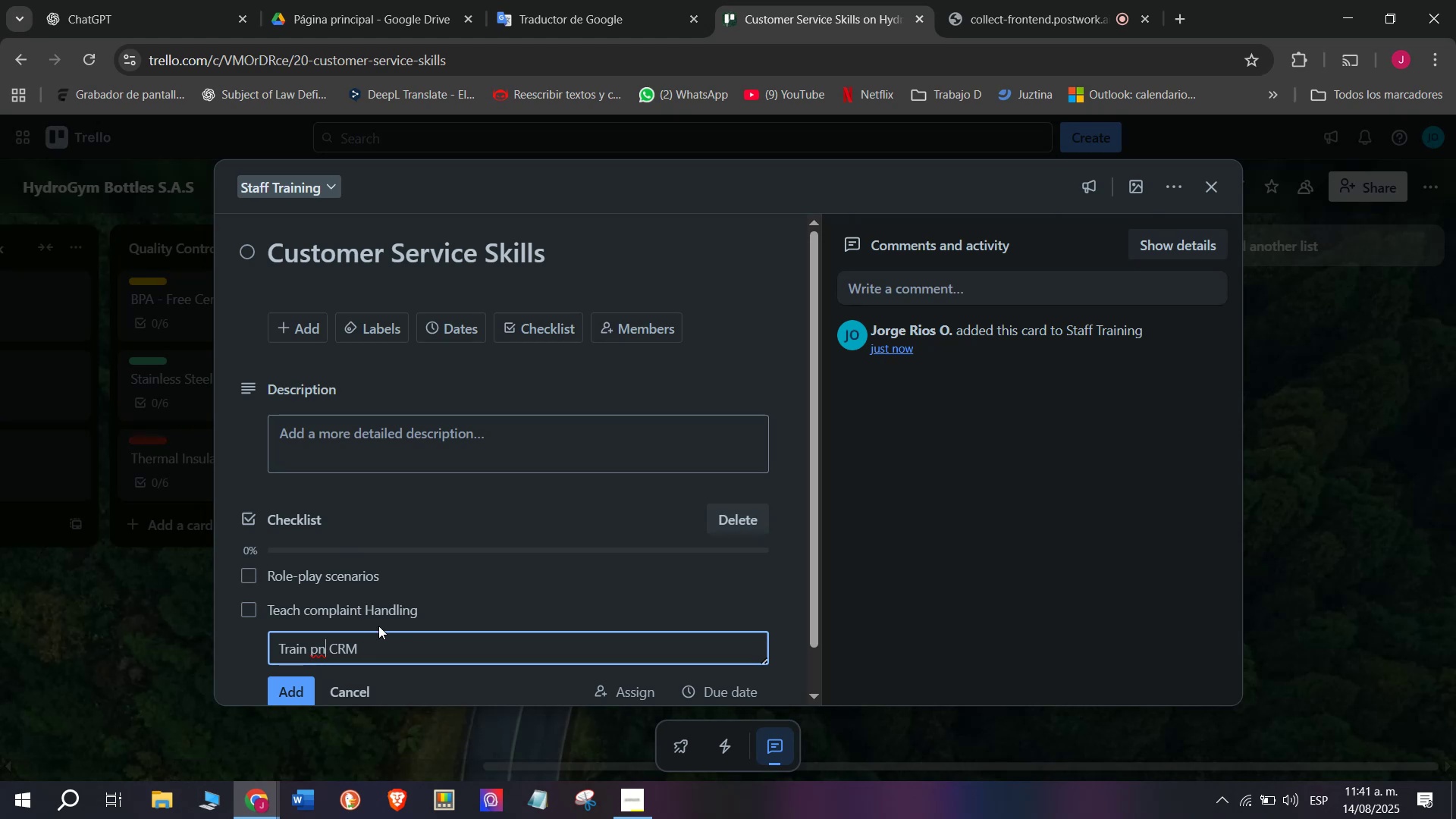 
wait(5.54)
 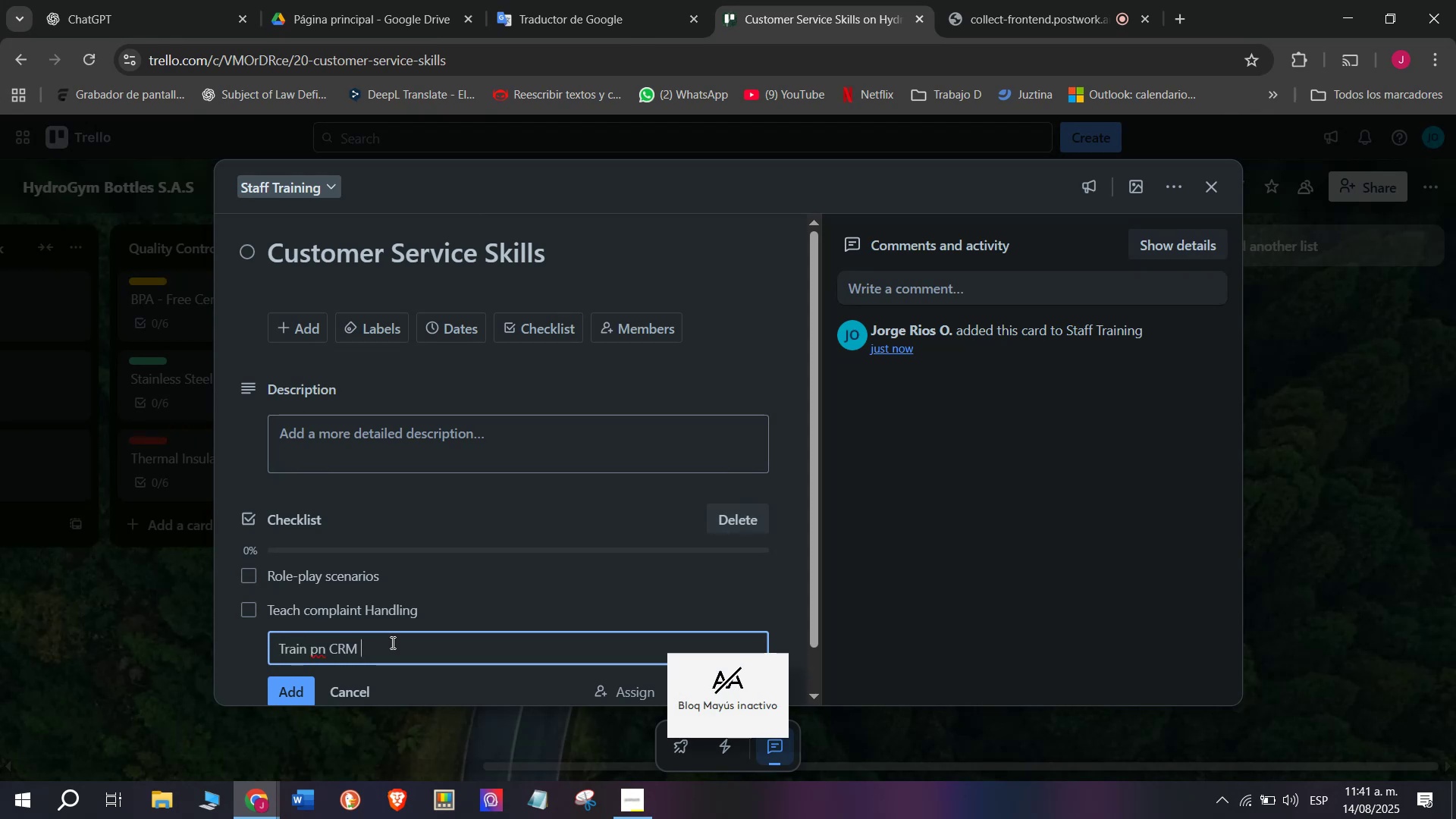 
left_click([315, 645])
 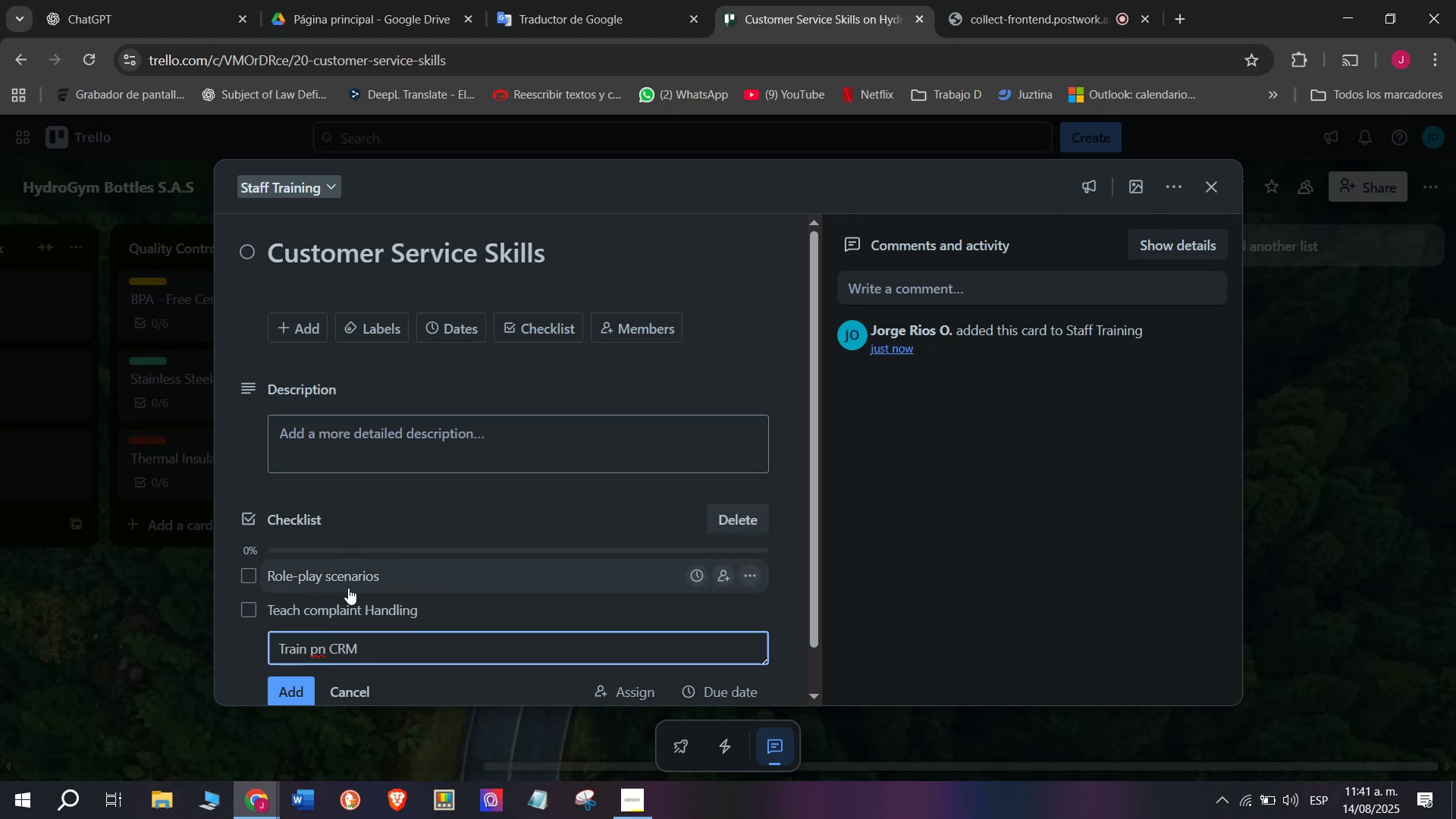 
key(Backspace)
 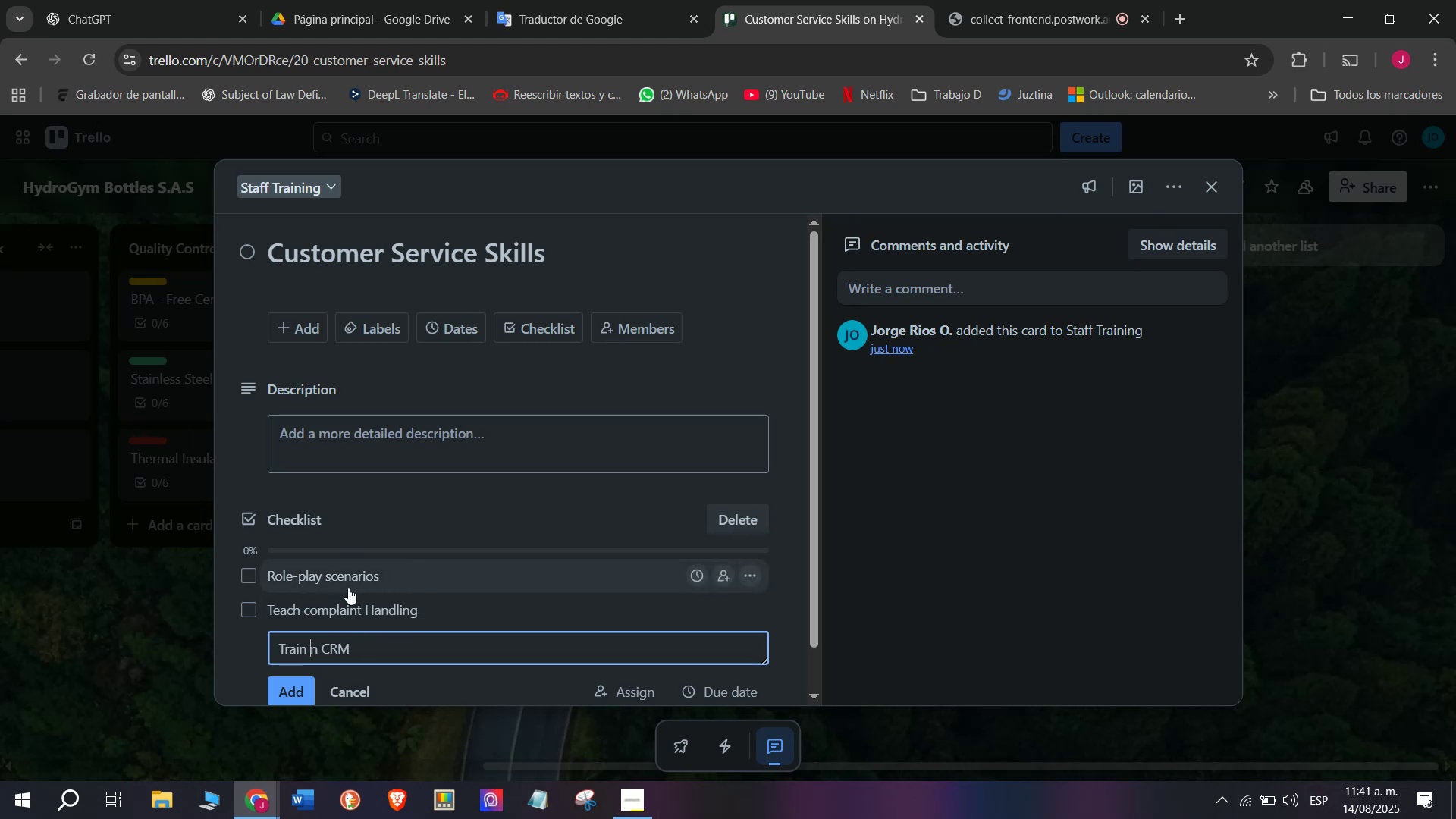 
key(O)
 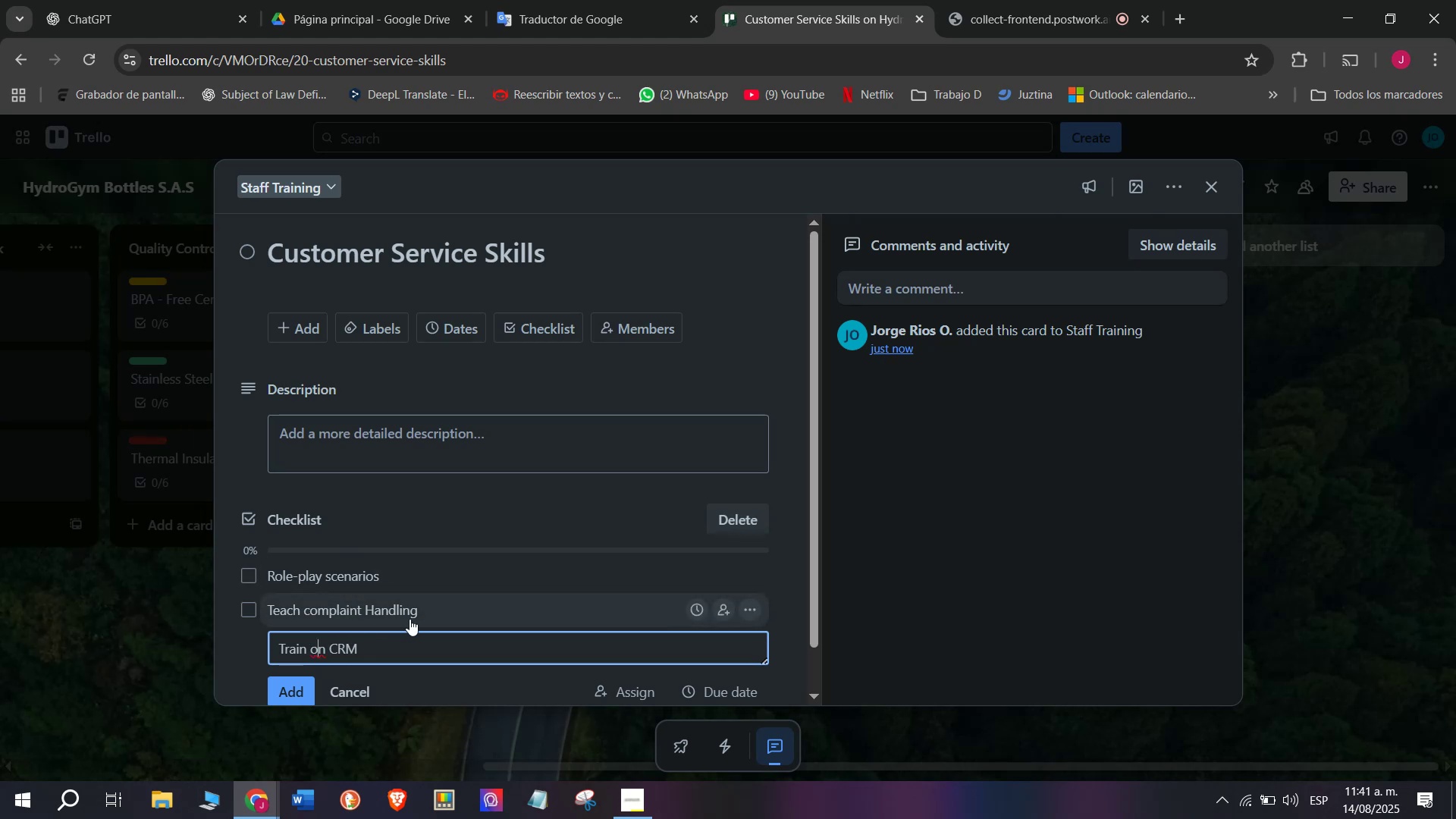 
left_click([439, 651])
 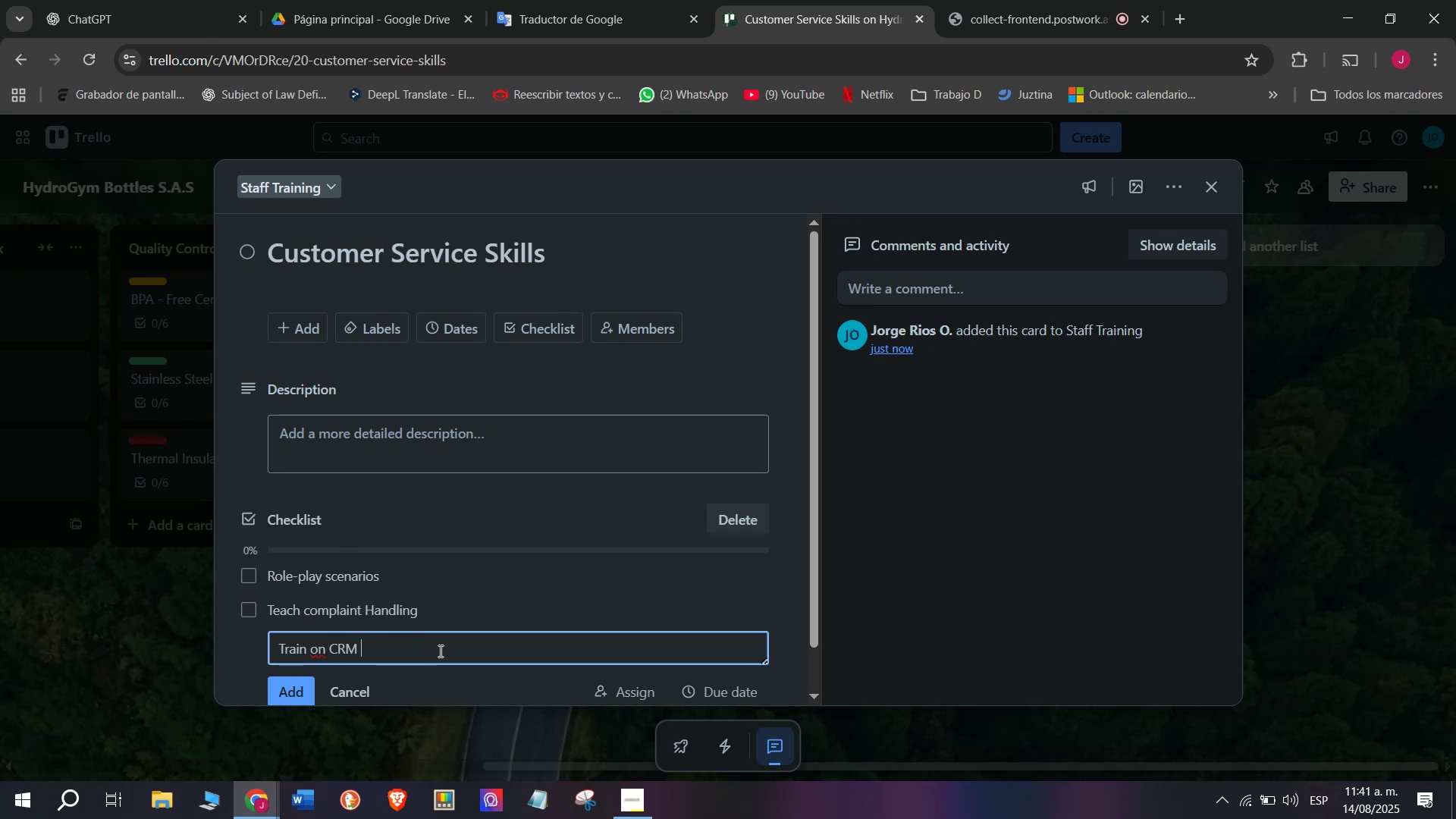 
type(D)
key(Backspace)
type(S)
key(Backspace)
type(system)
 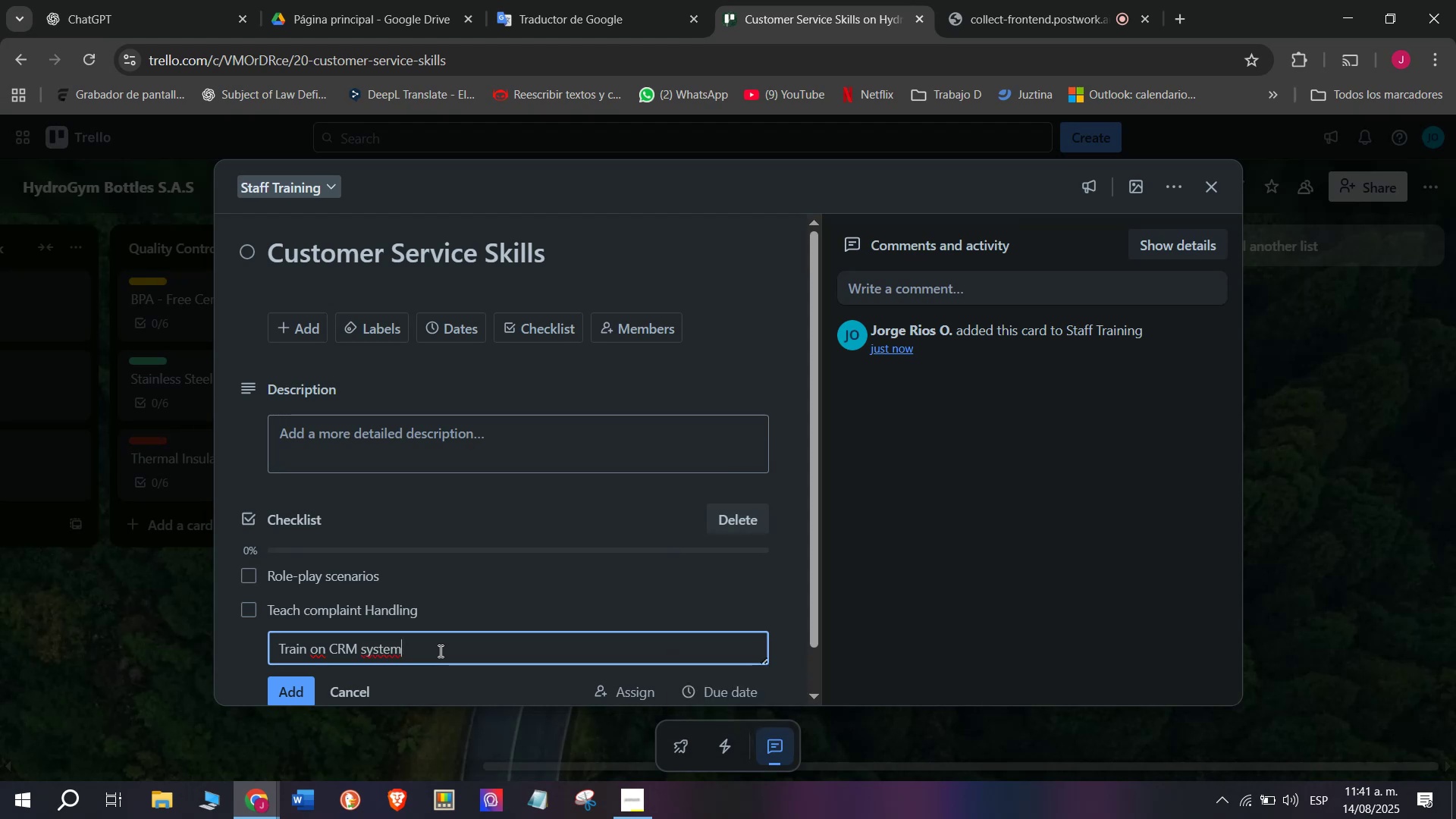 
scroll: coordinate [424, 649], scroll_direction: down, amount: 6.0
 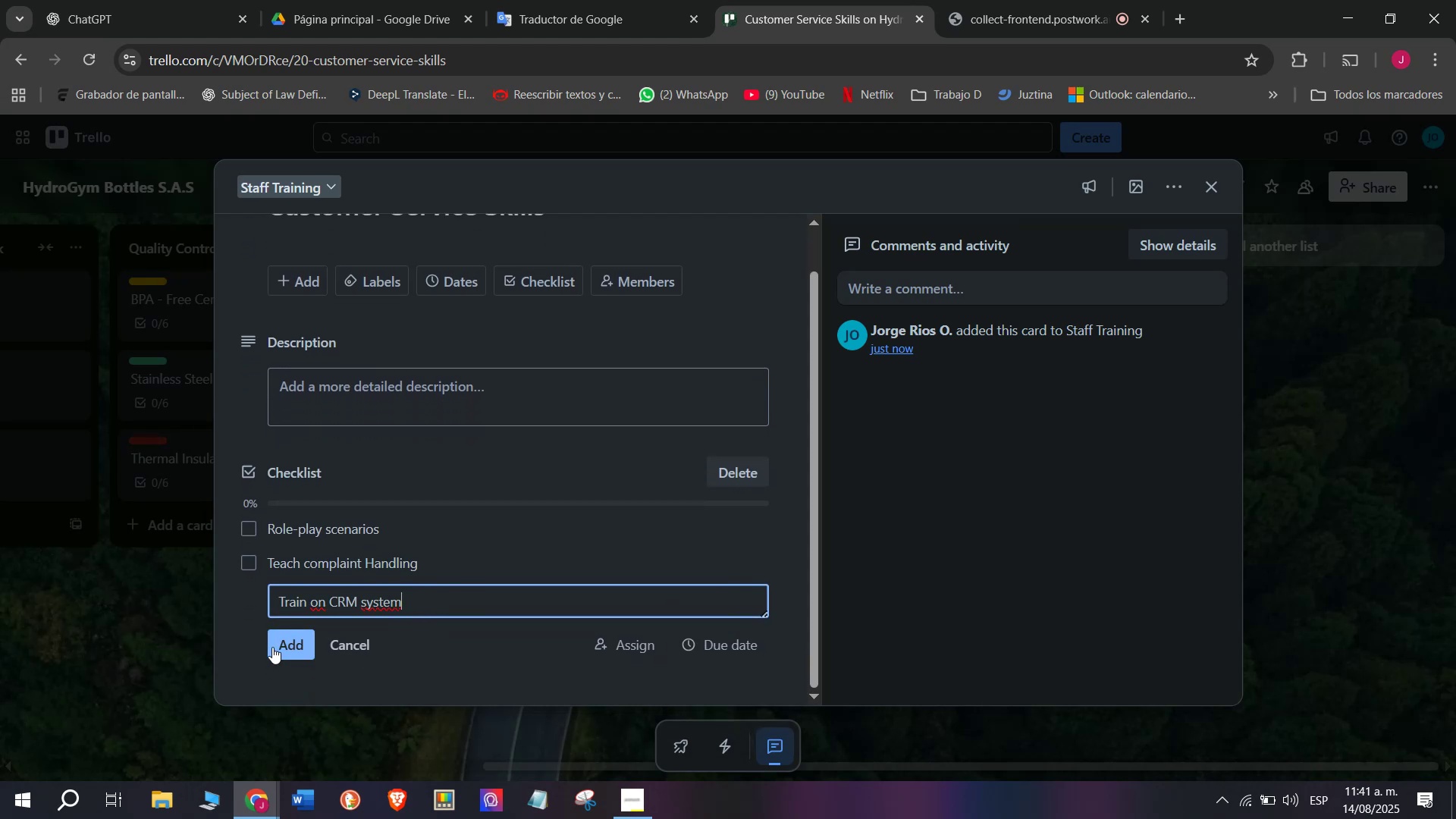 
left_click([272, 647])
 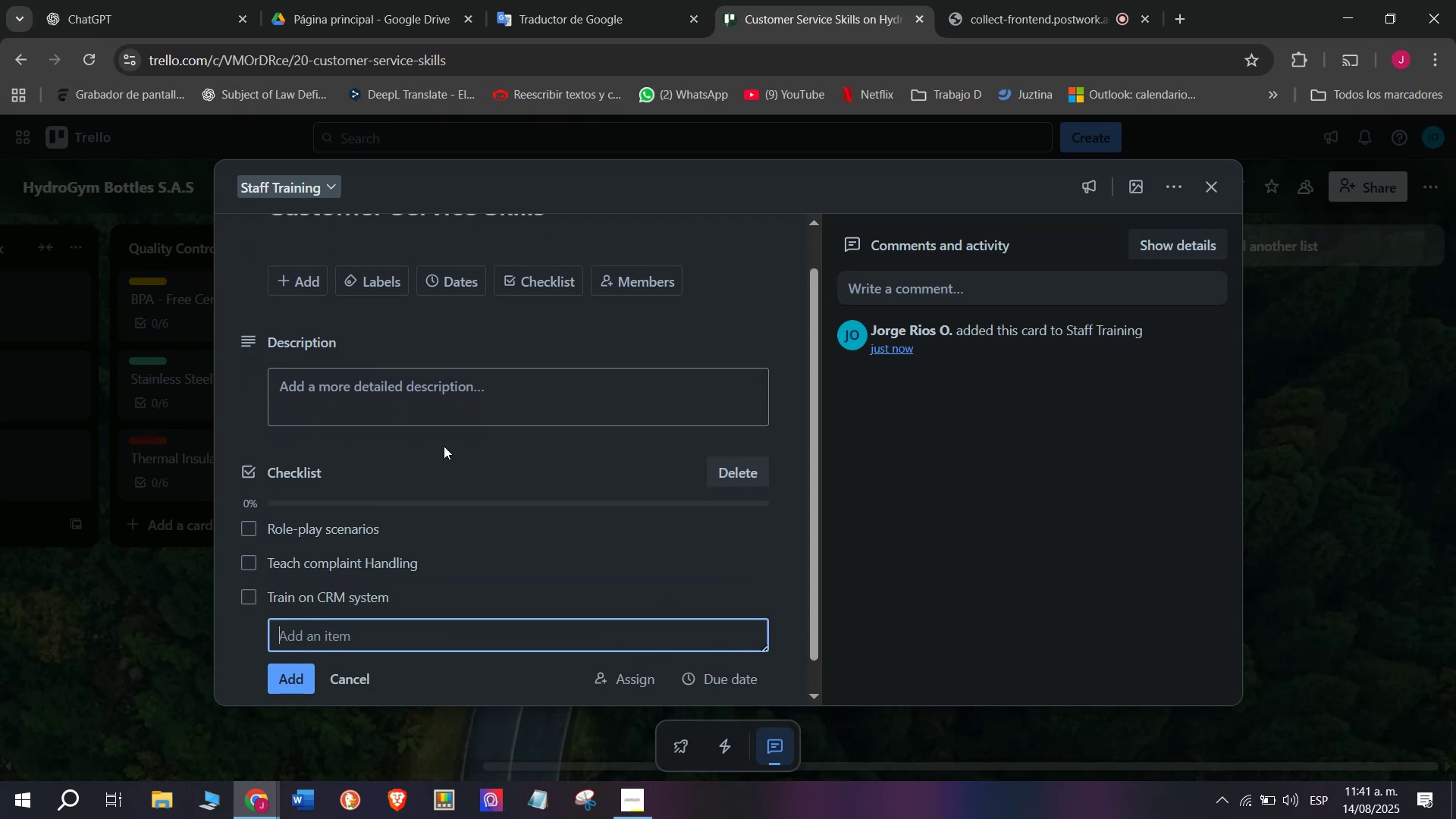 
type(Monirto)
key(Backspace)
key(Backspace)
key(Backspace)
type(tor interactions)
 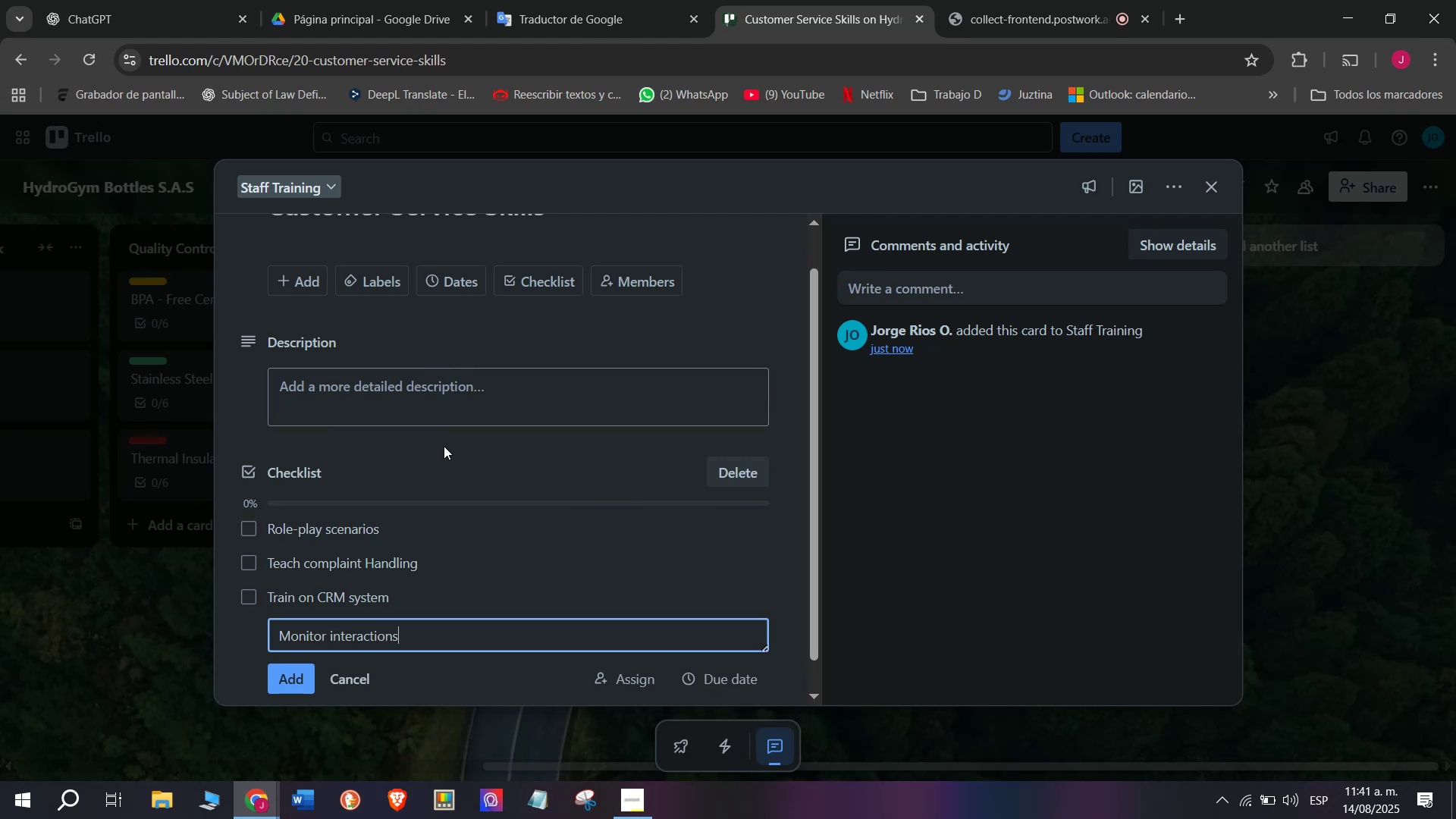 
key(Enter)
 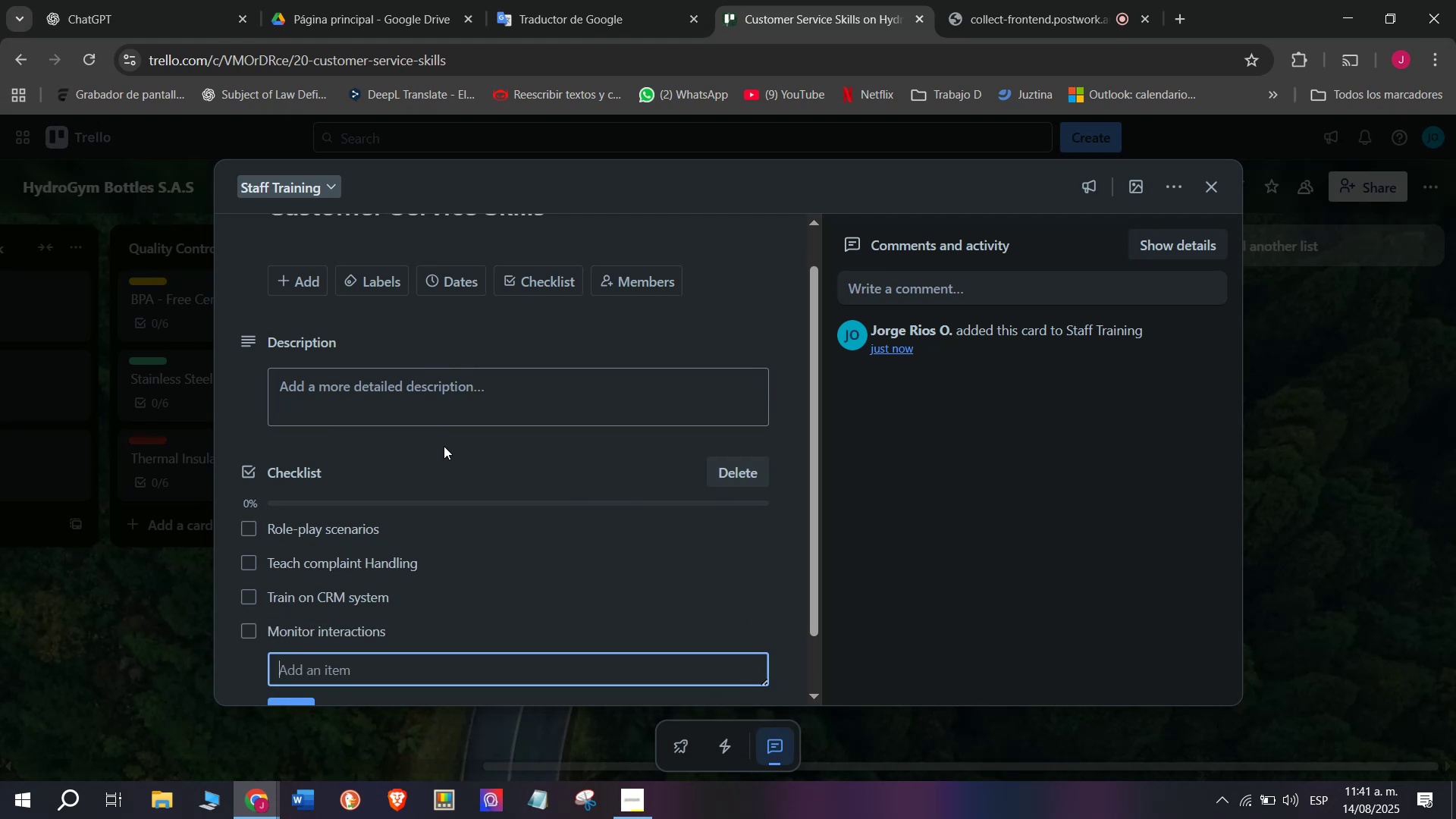 
scroll: coordinate [444, 446], scroll_direction: down, amount: 1.0
 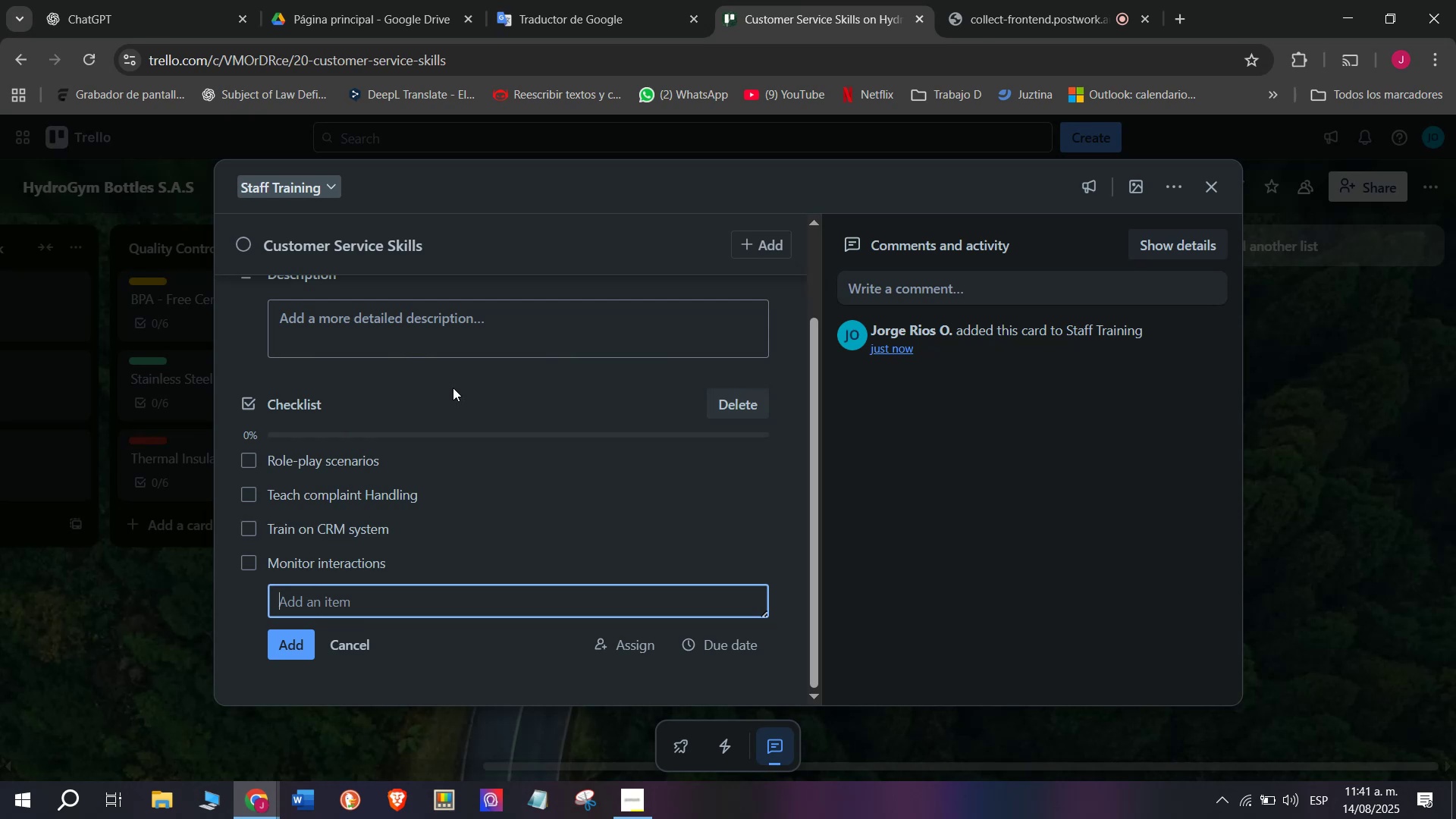 
type(Give feedback)
 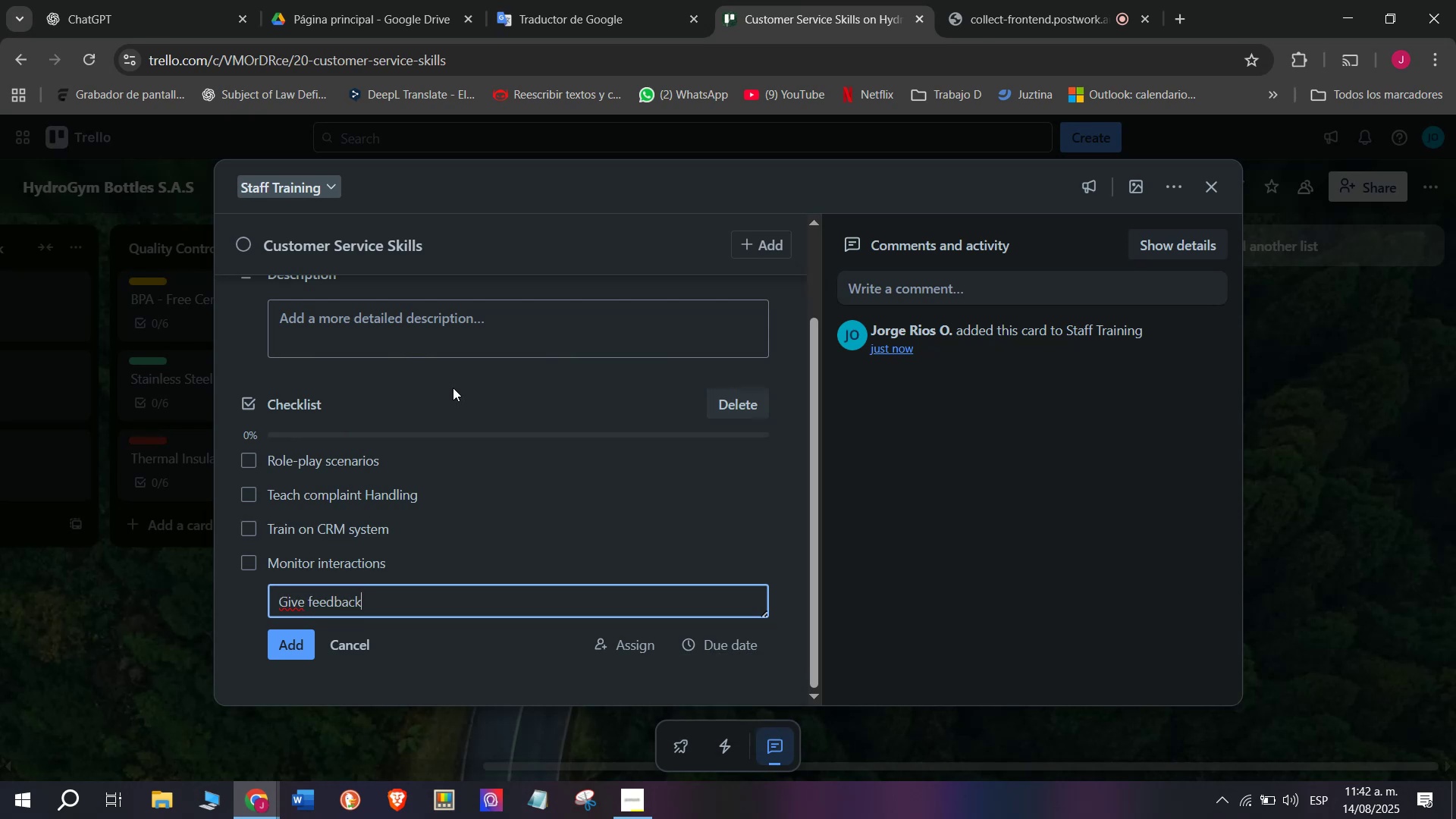 
key(Enter)
 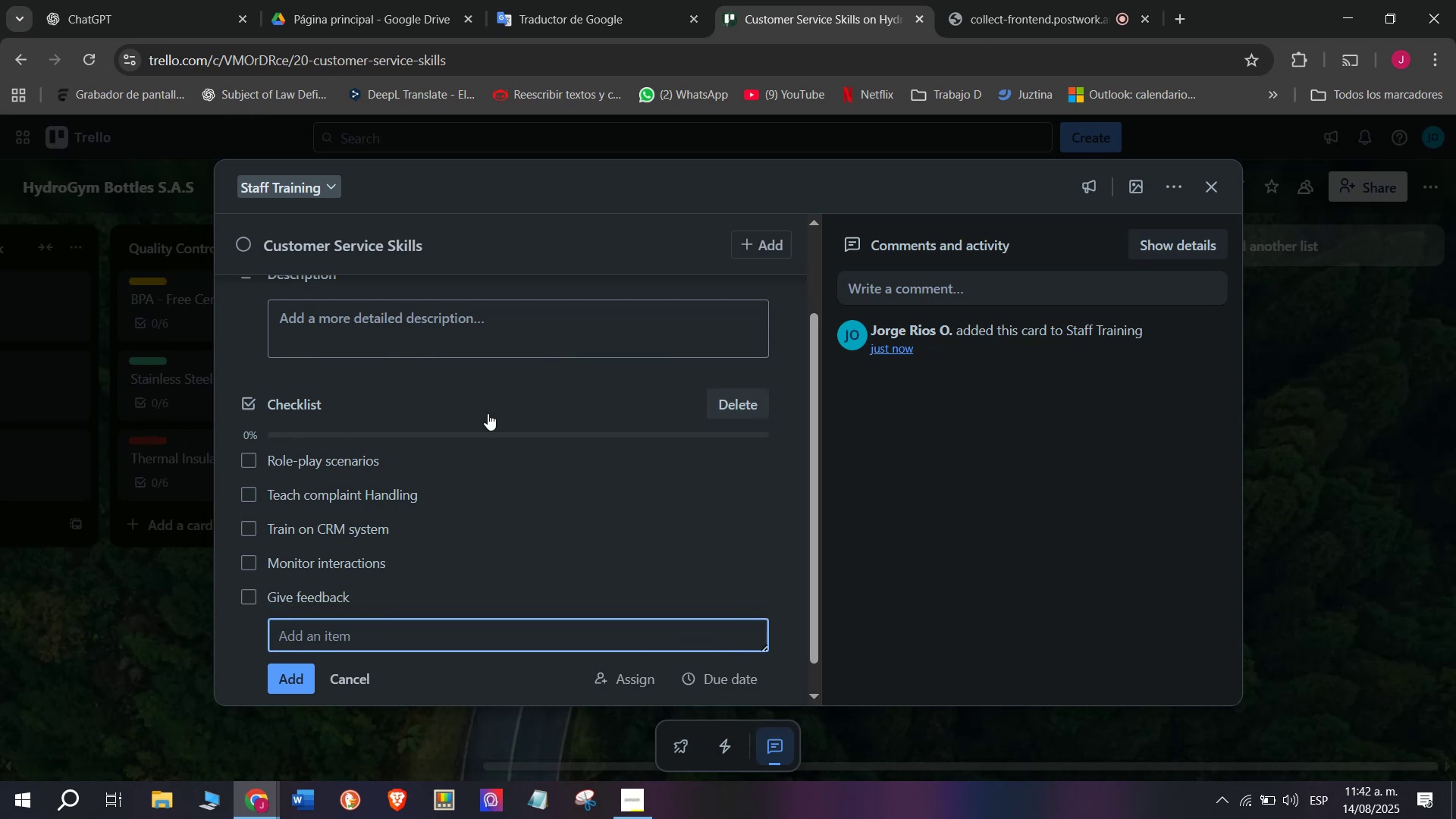 
scroll: coordinate [397, 444], scroll_direction: down, amount: 2.0
 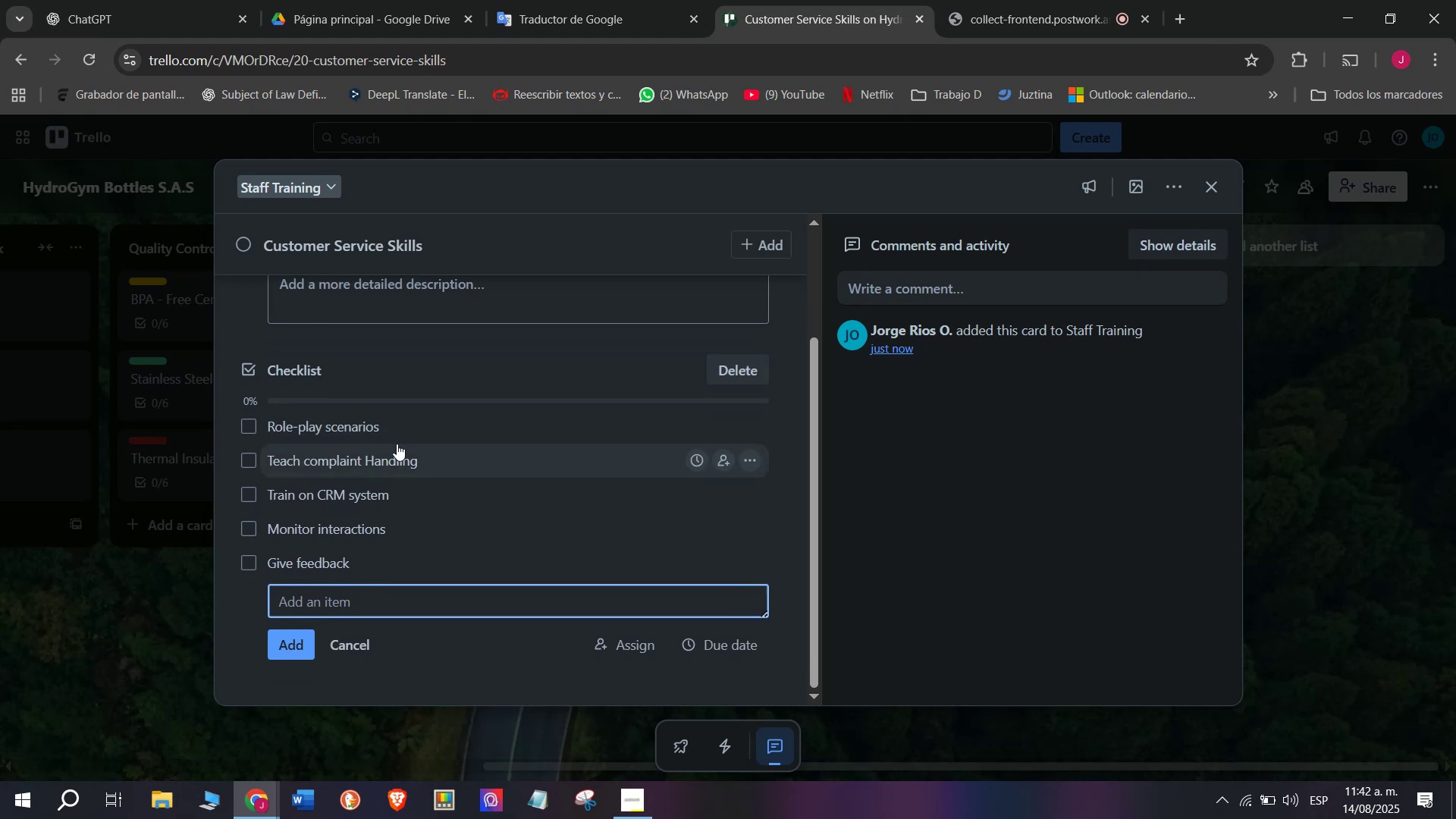 
type(Approve pE)
key(Backspace)
key(Backspace)
type(Perform)
 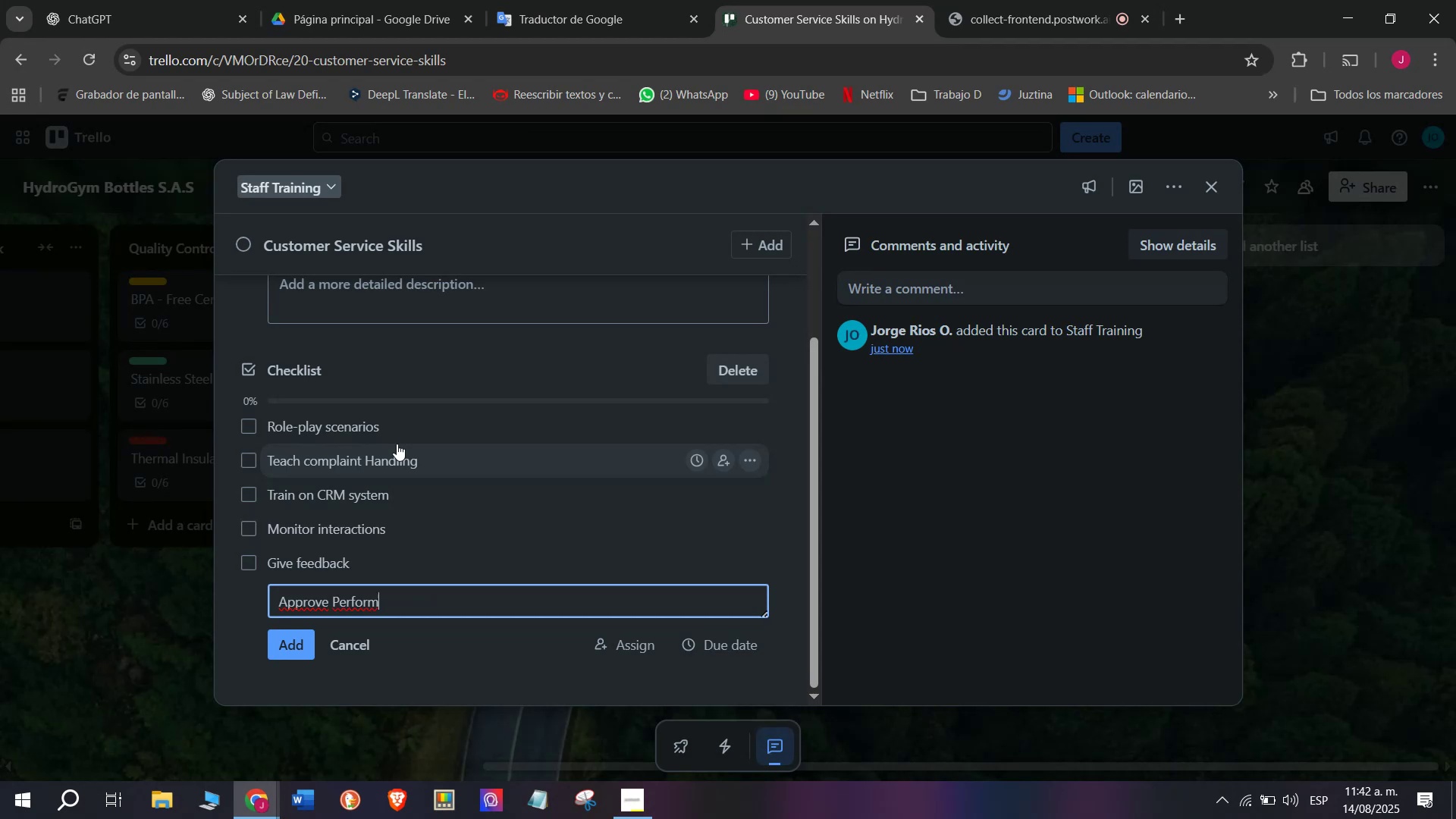 
type(ance)
 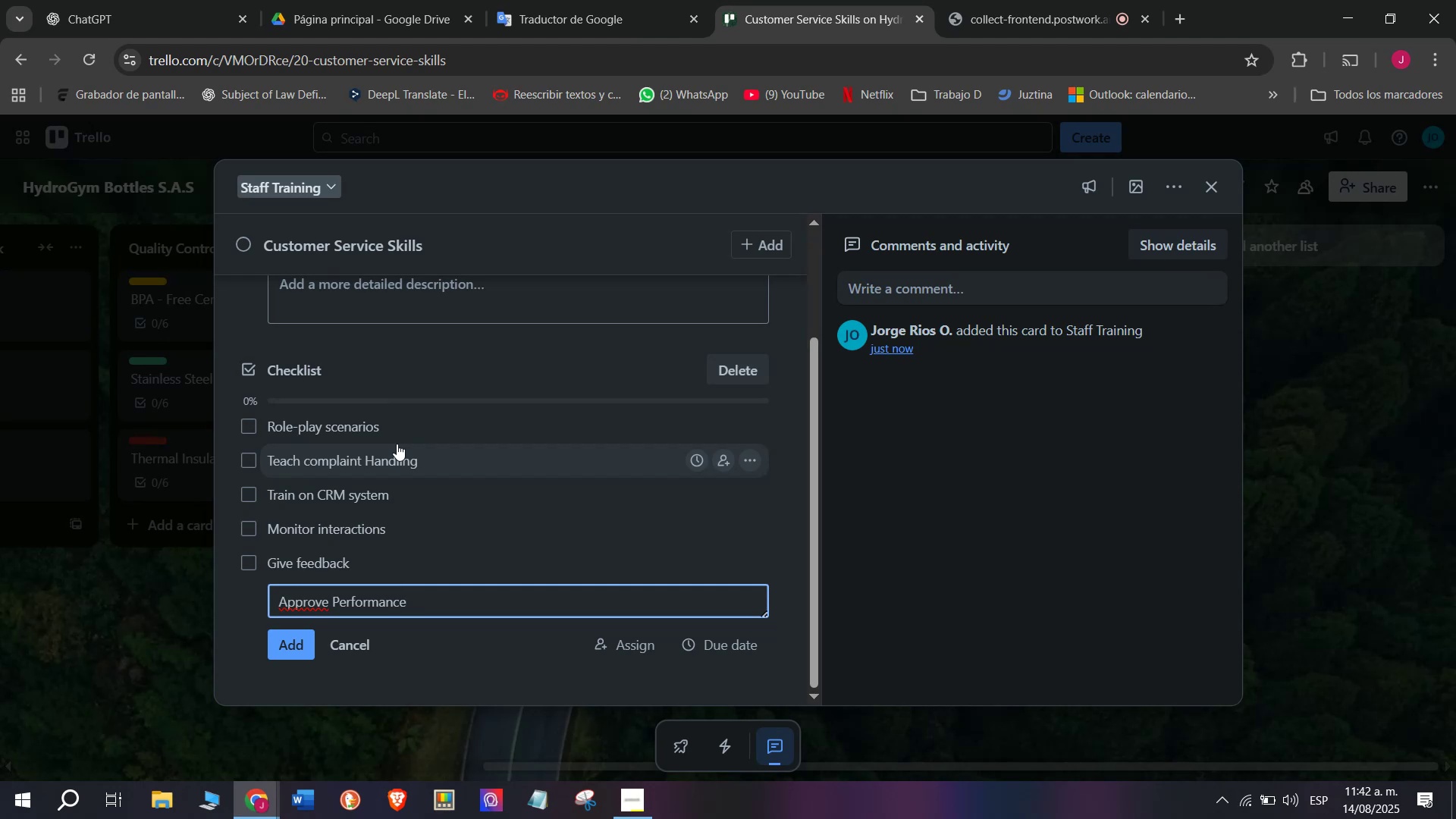 
wait(7.95)
 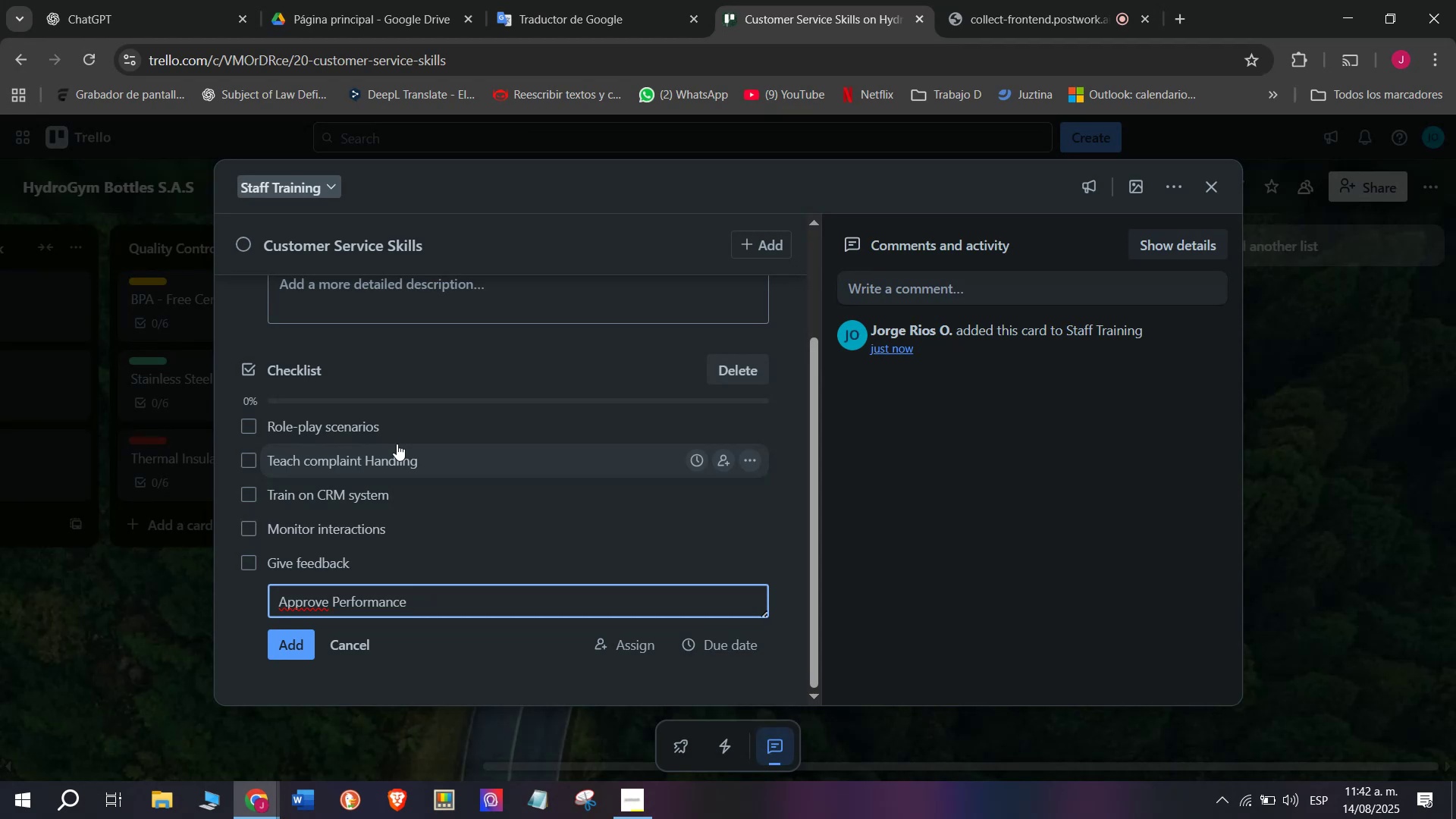 
key(Enter)
 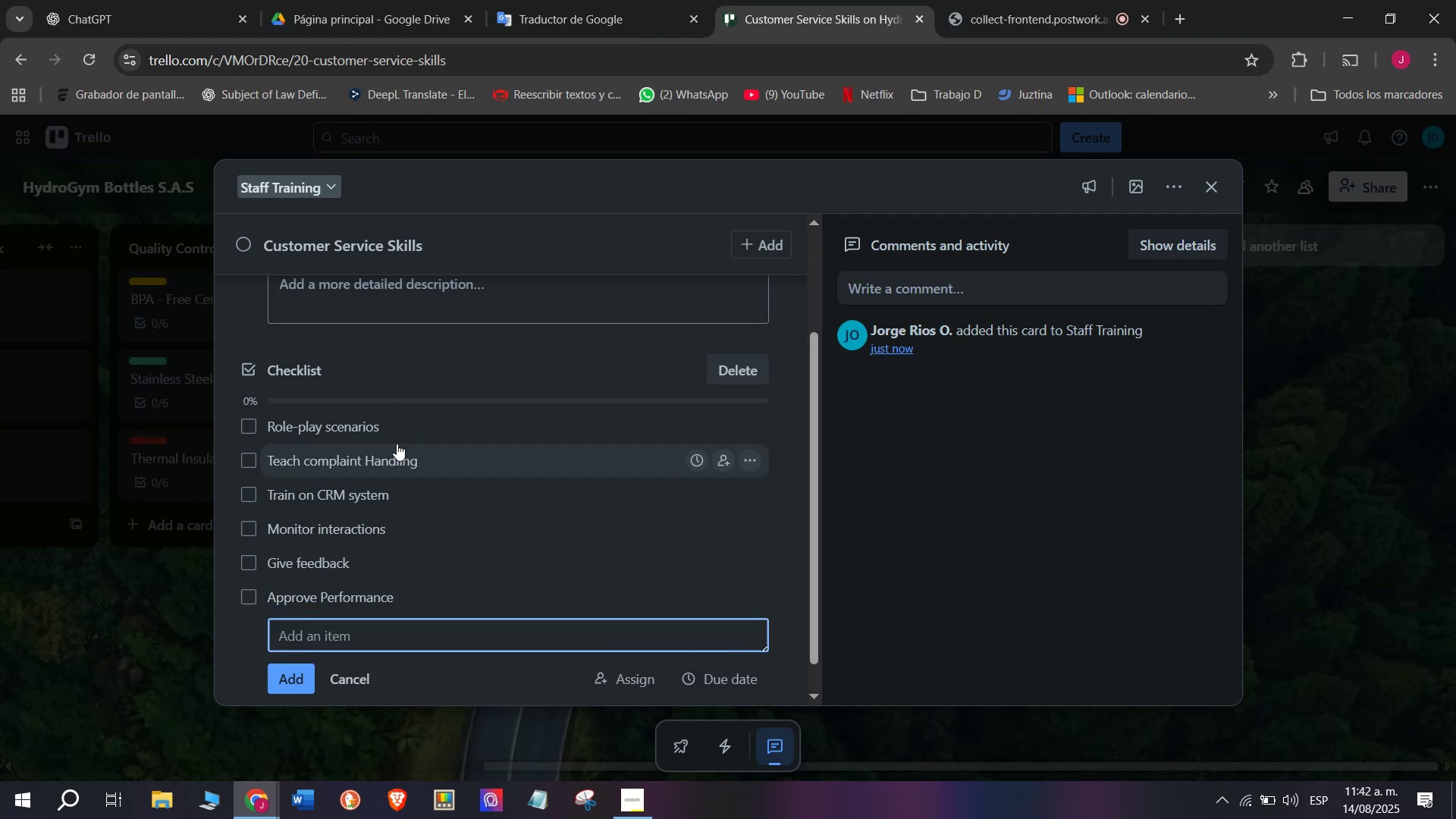 
scroll: coordinate [408, 475], scroll_direction: up, amount: 2.0
 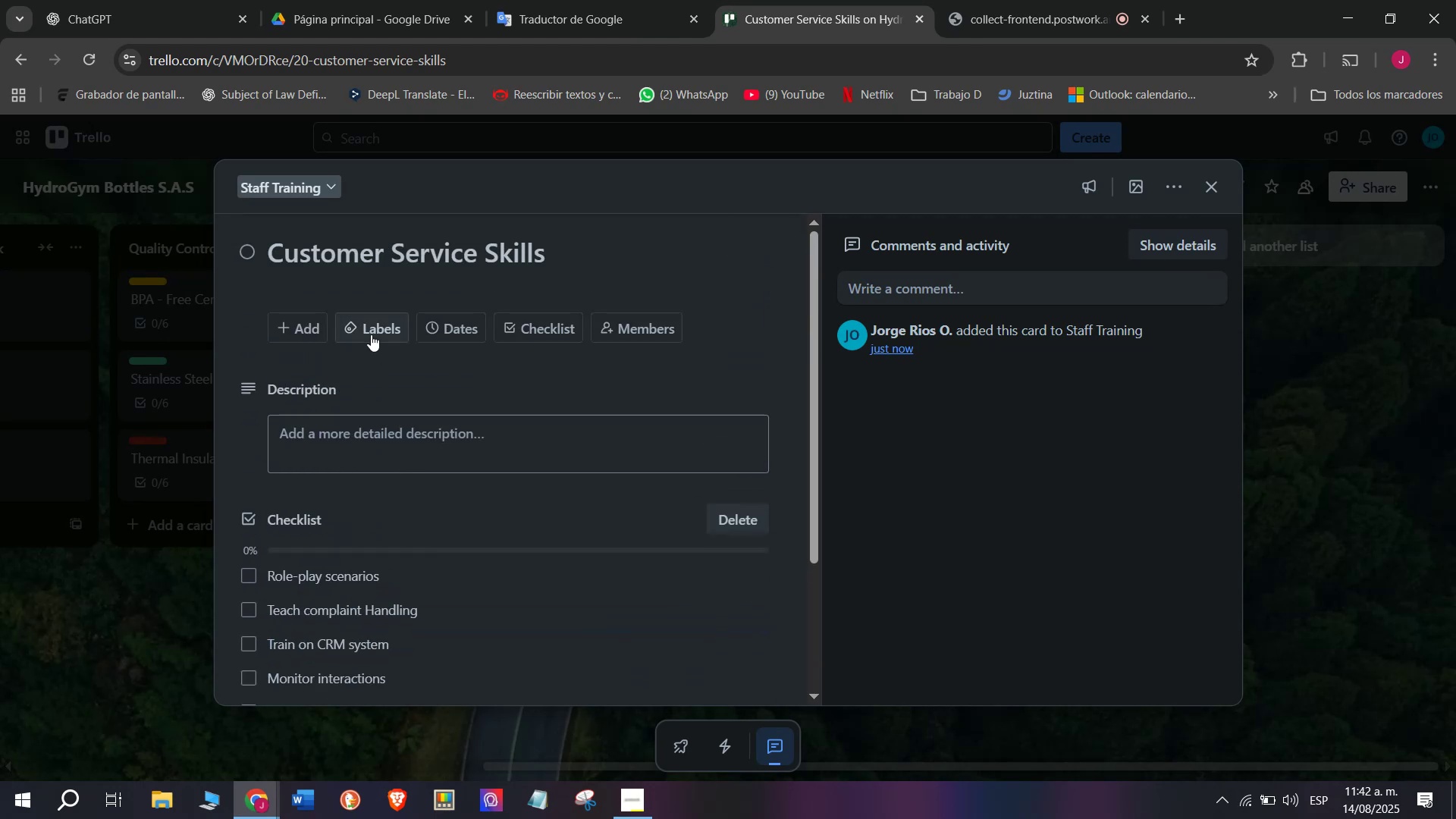 
left_click([371, 334])
 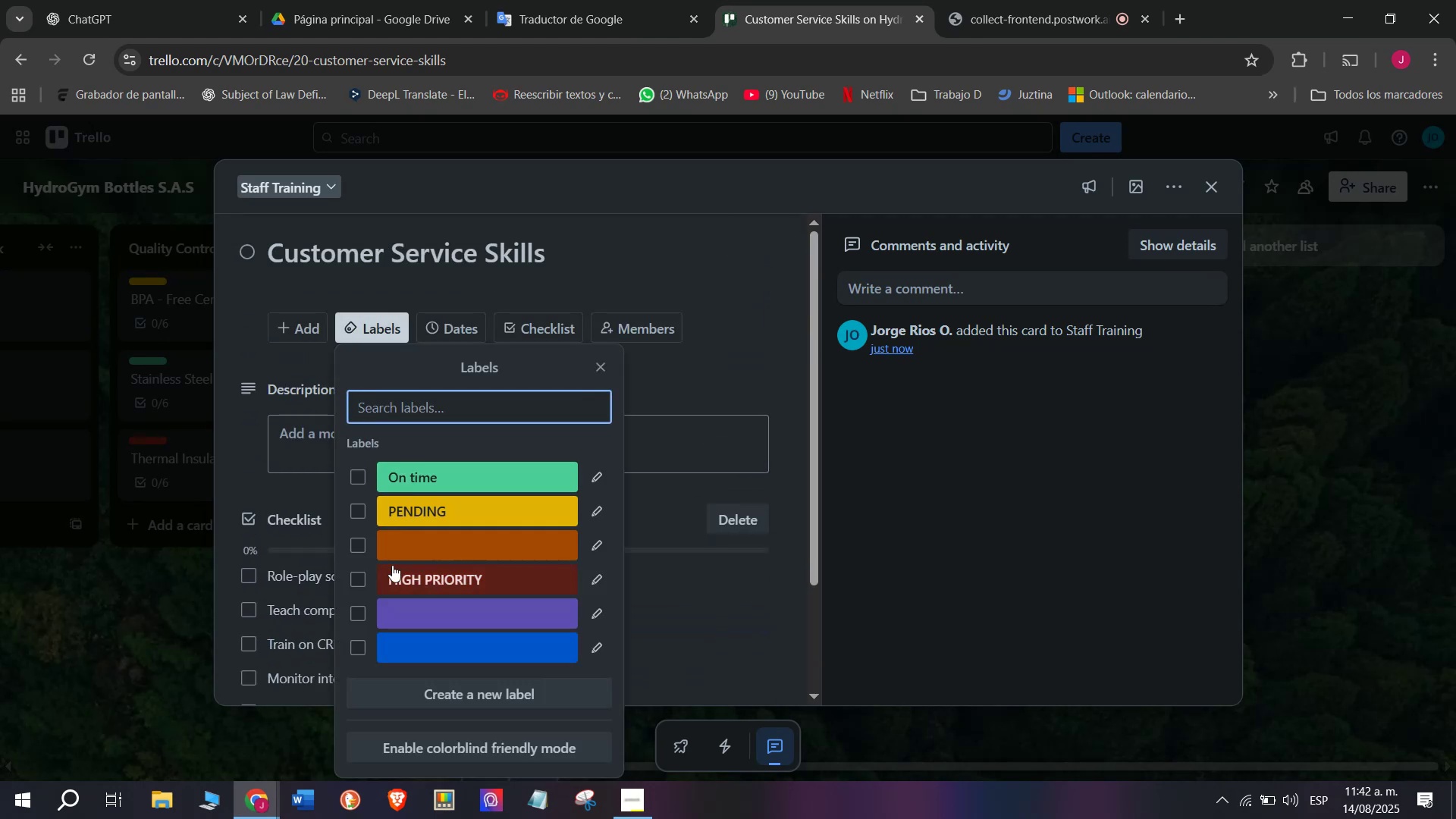 
left_click([370, 574])
 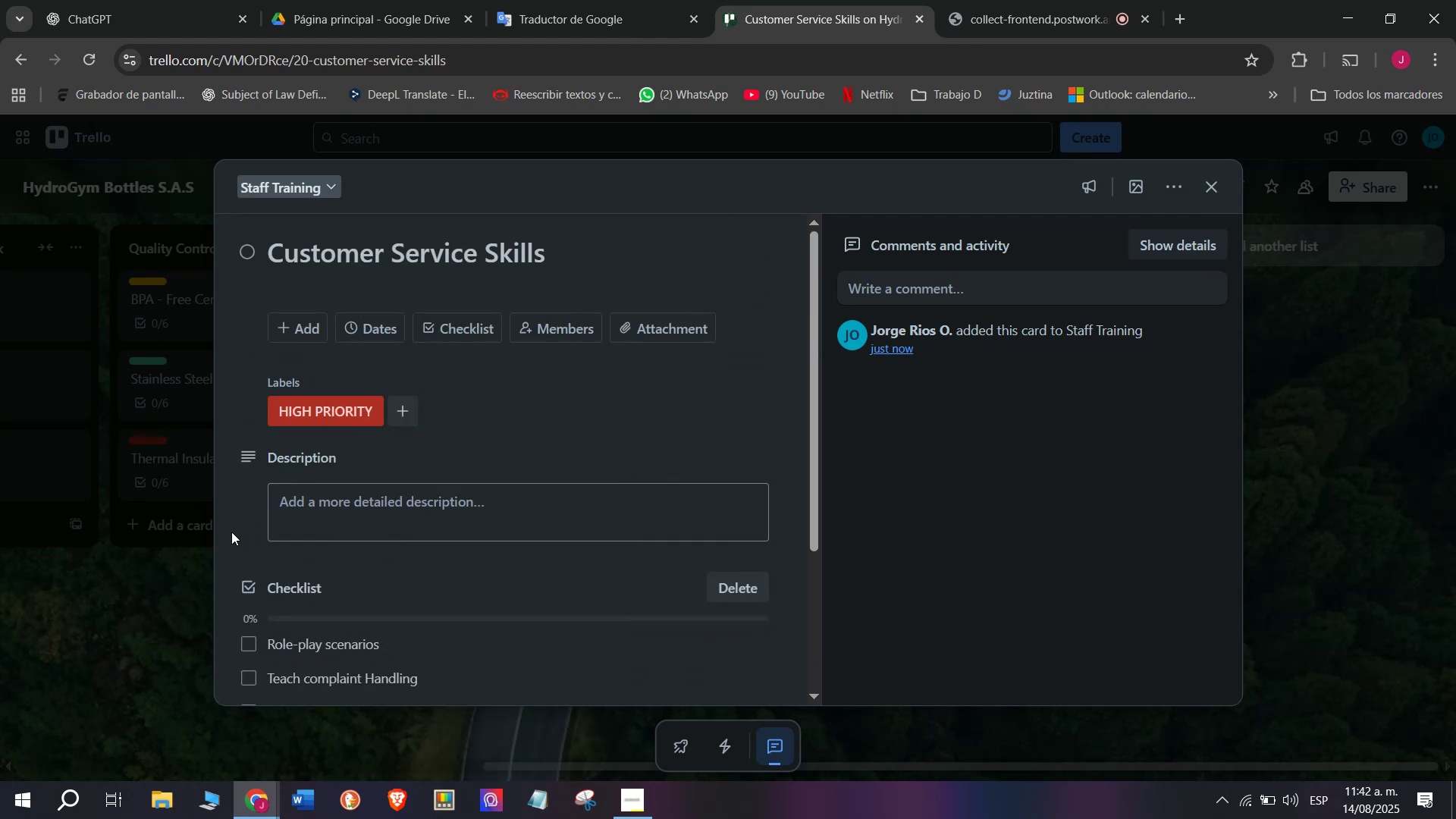 
double_click([140, 586])
 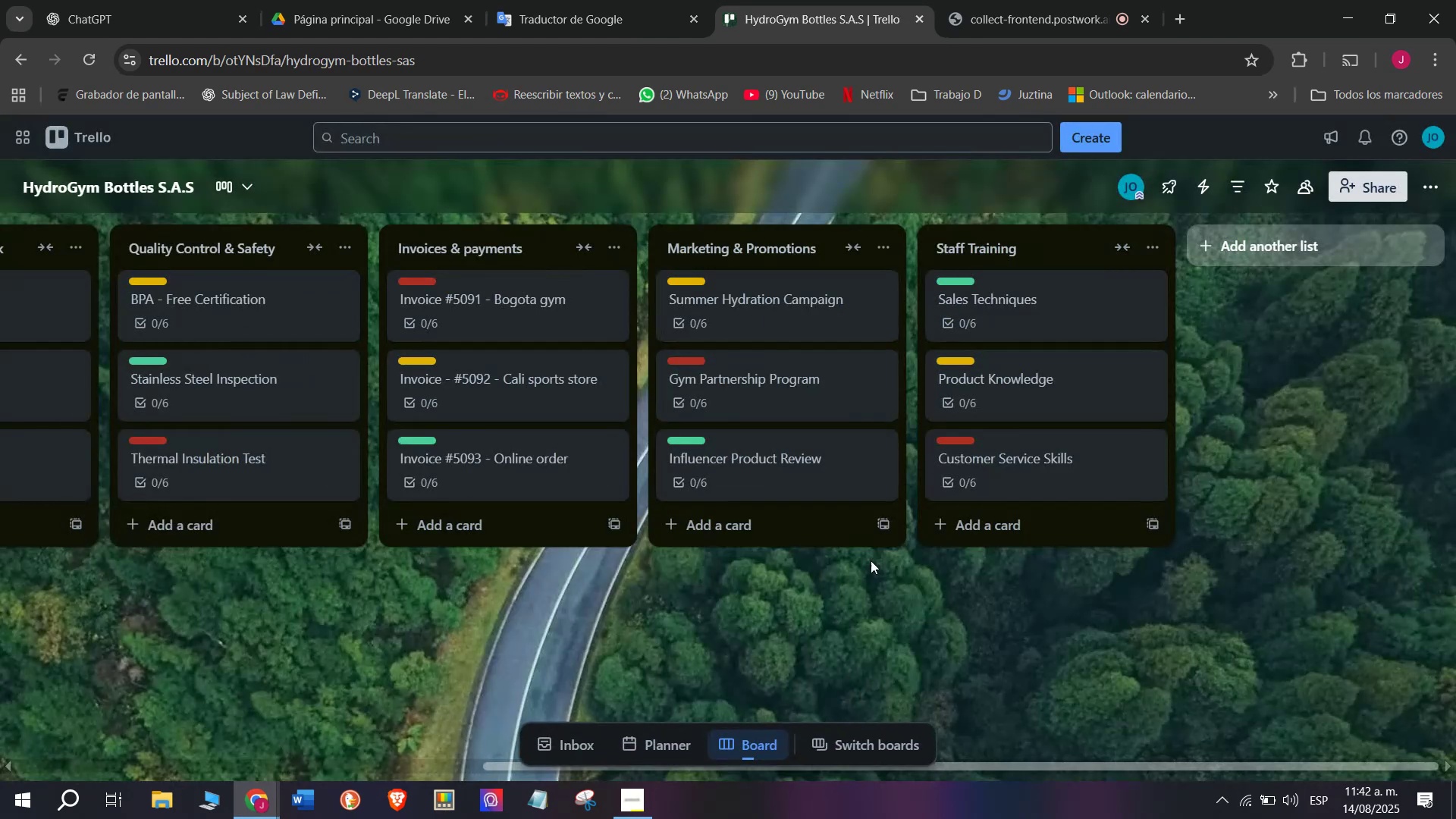 
scroll: coordinate [1185, 246], scroll_direction: down, amount: 4.0
 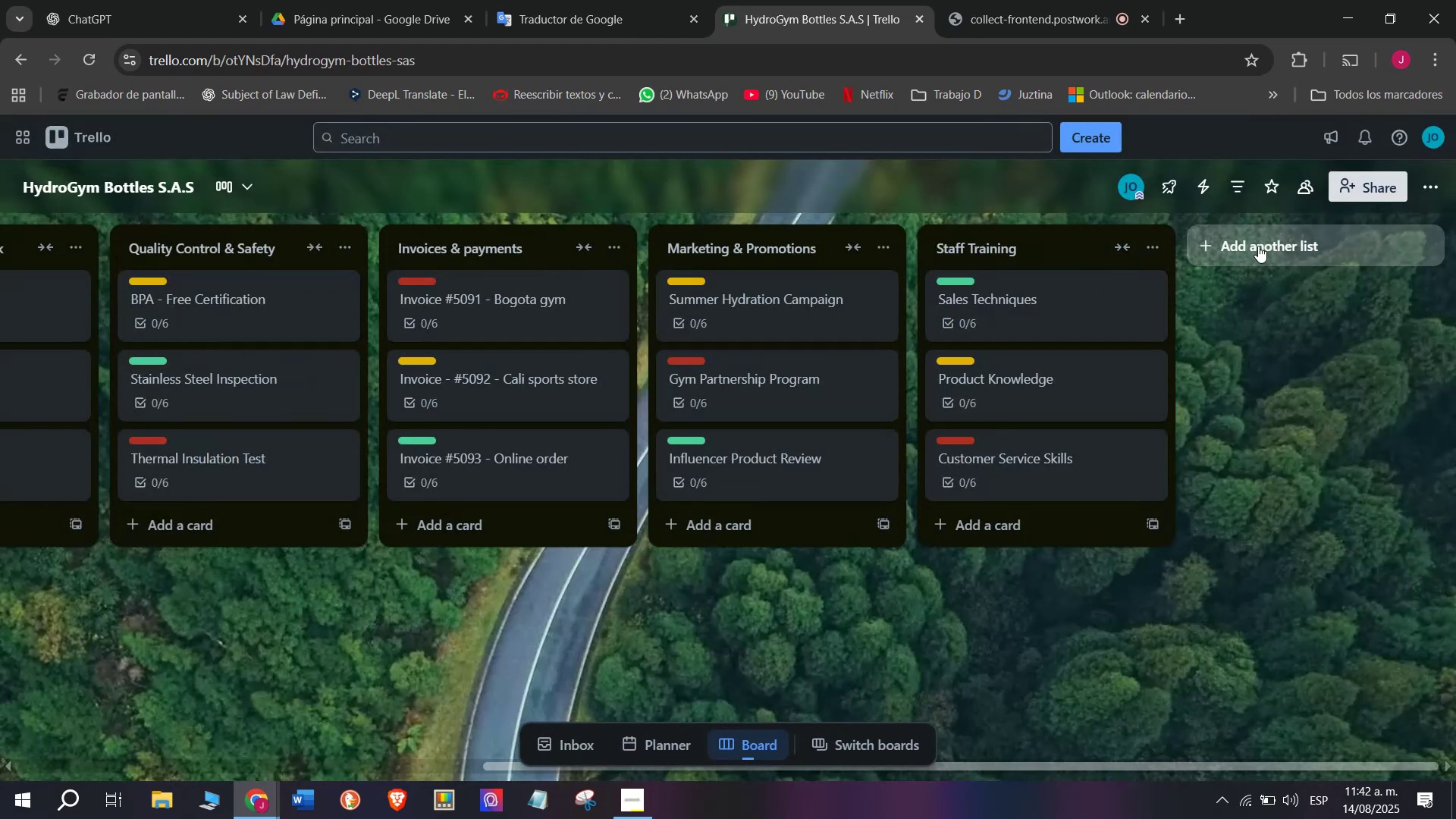 
left_click([1259, 243])
 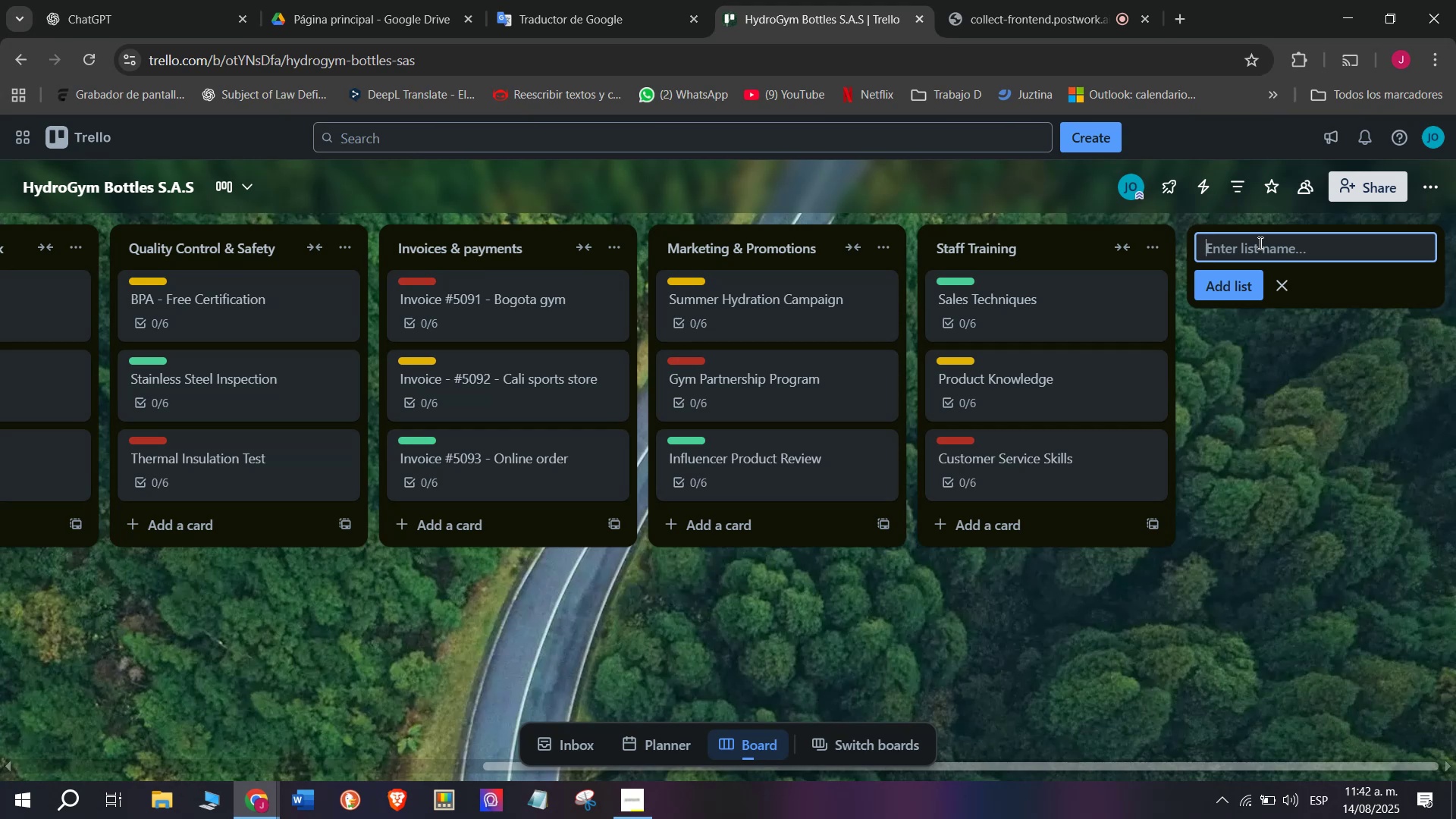 
left_click([1032, 0])
 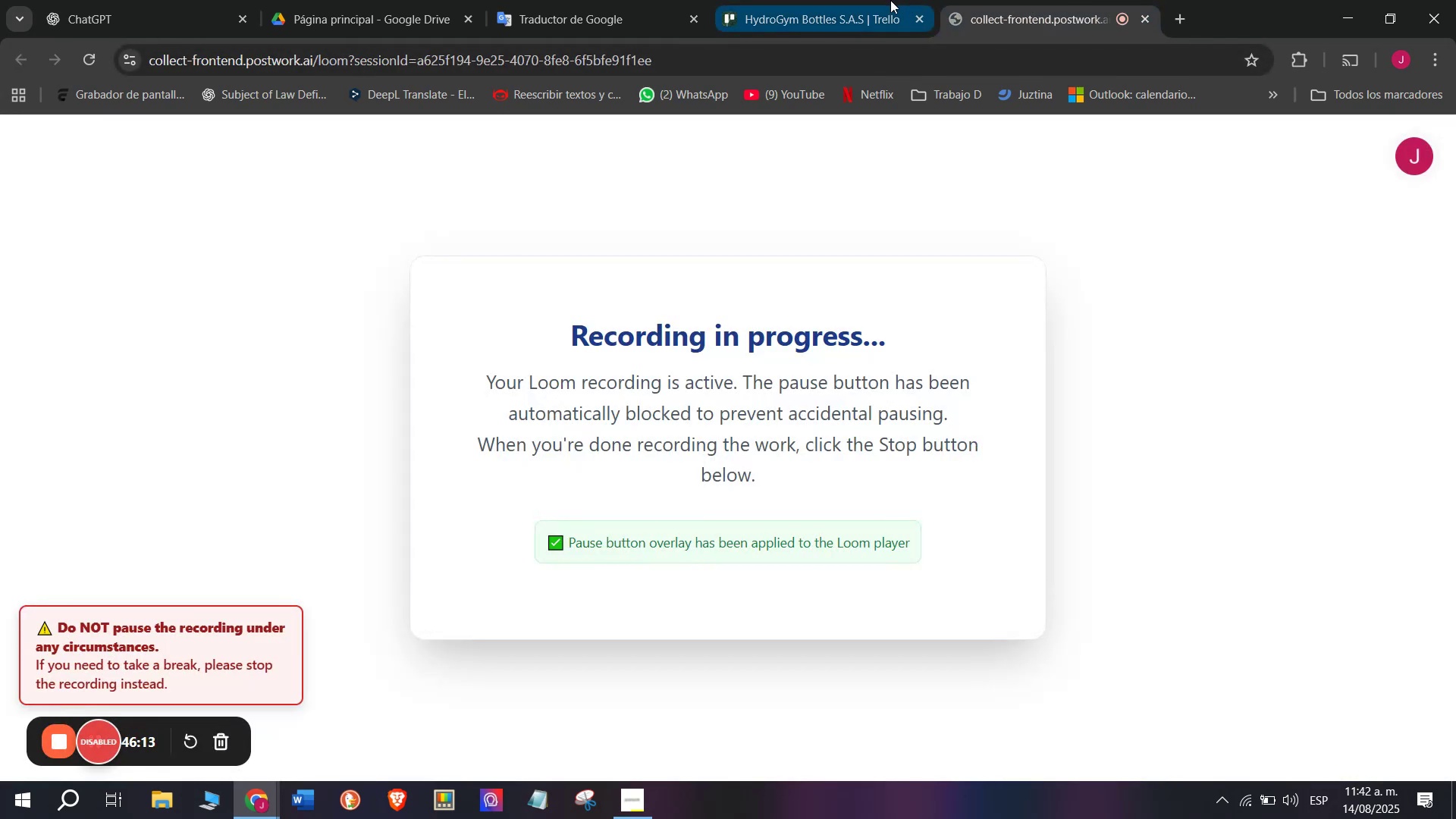 
left_click([864, 0])
 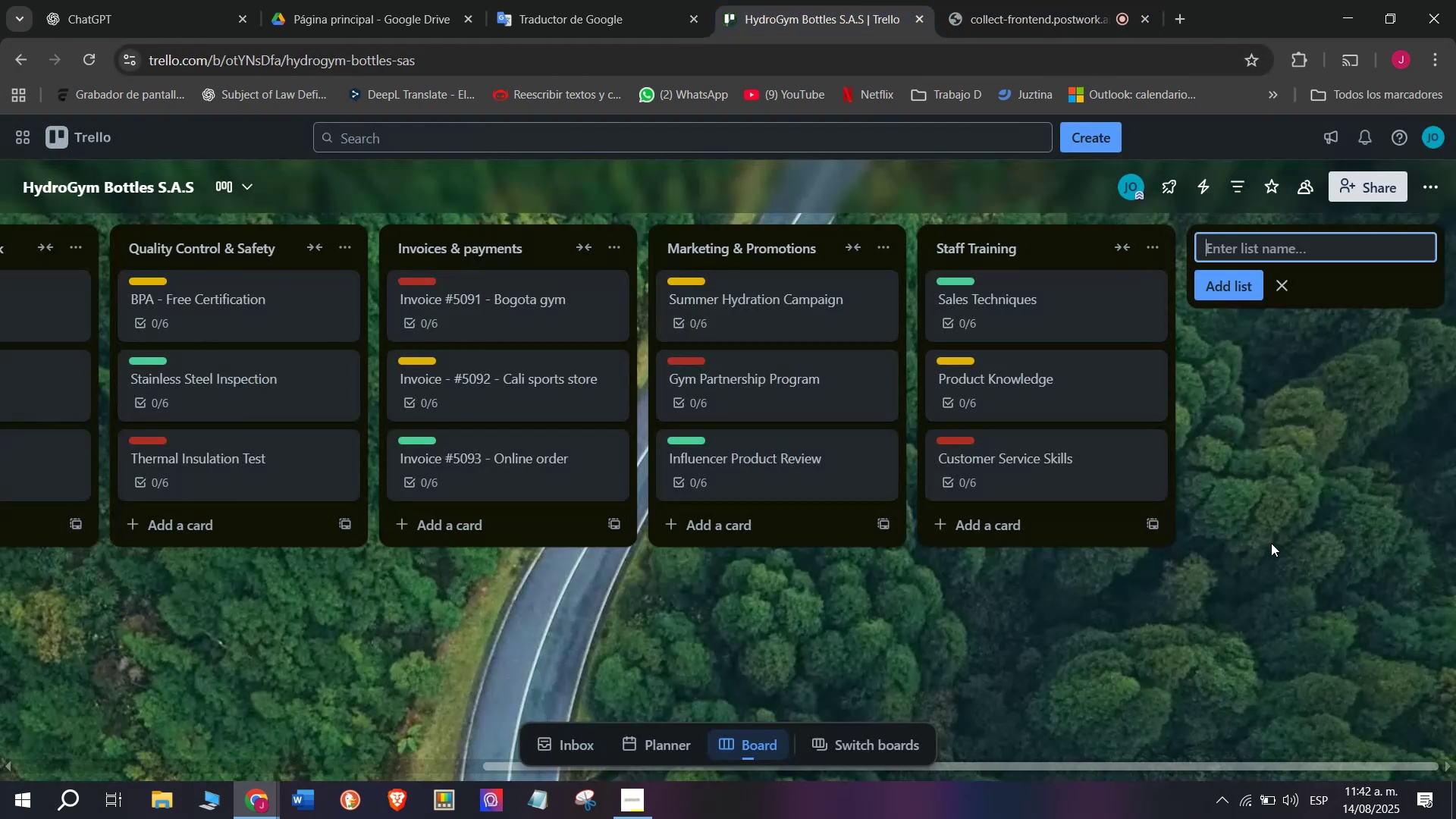 
type(Logistic)
 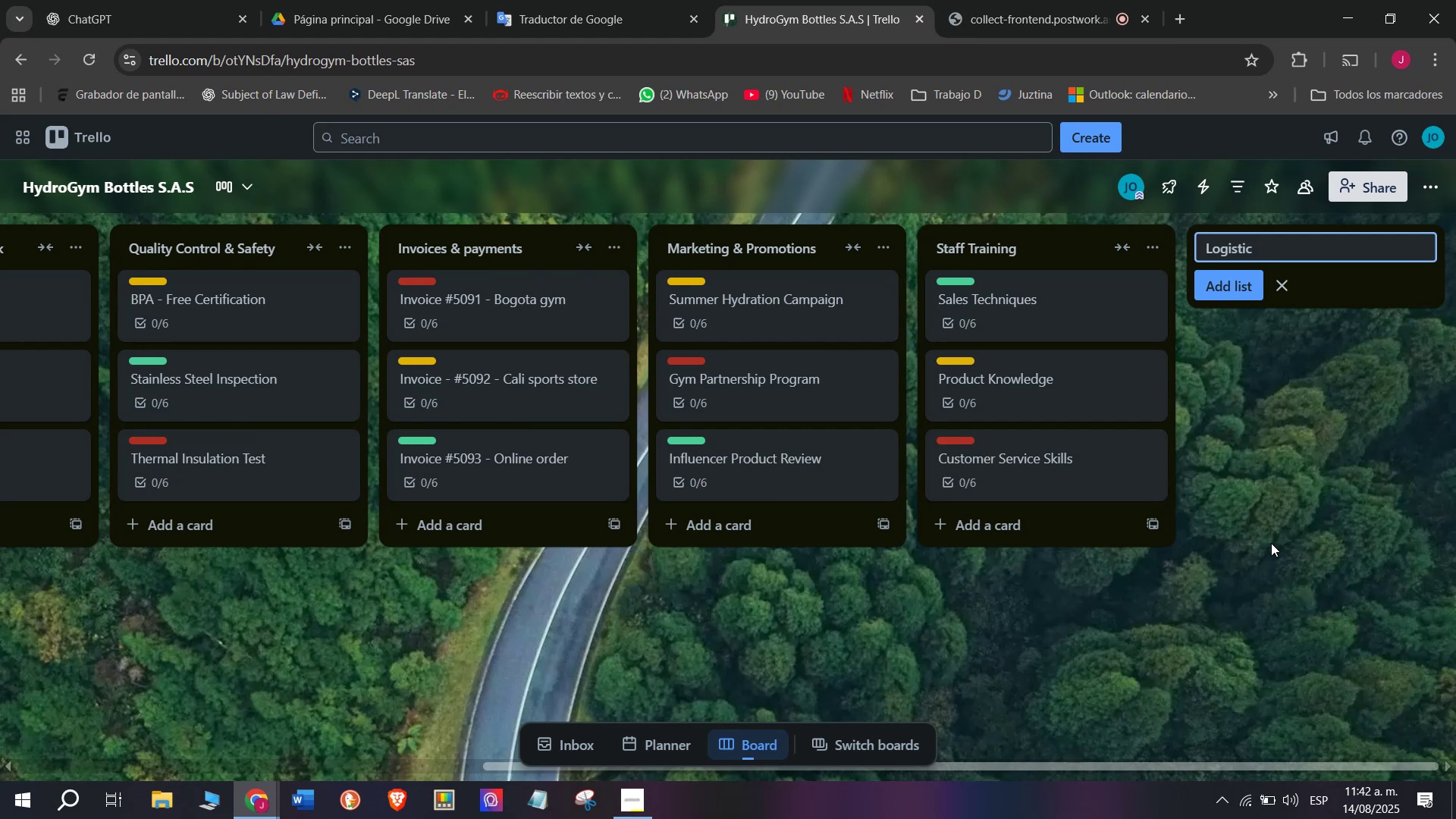 
key(S)
 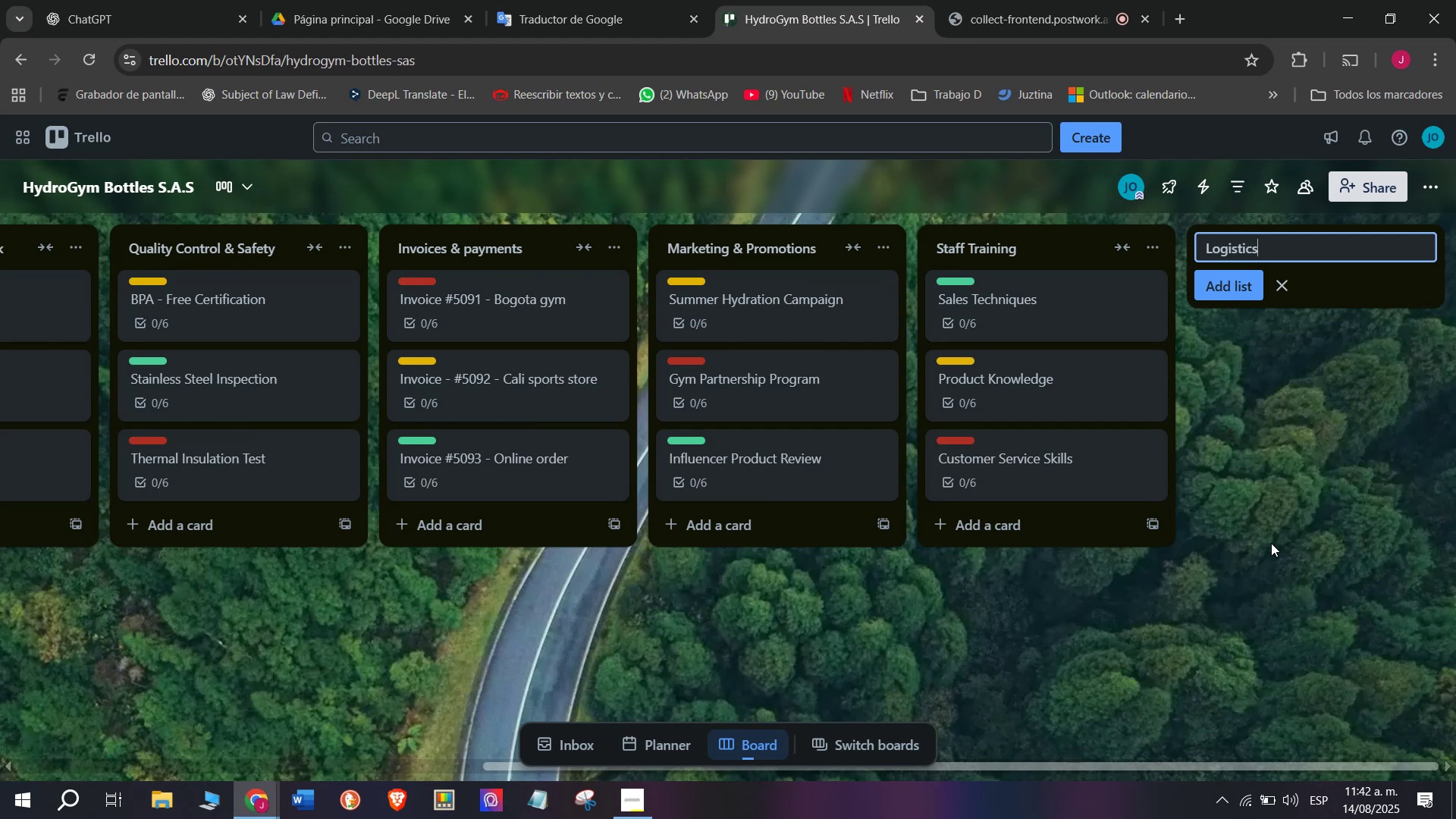 
key(Enter)
 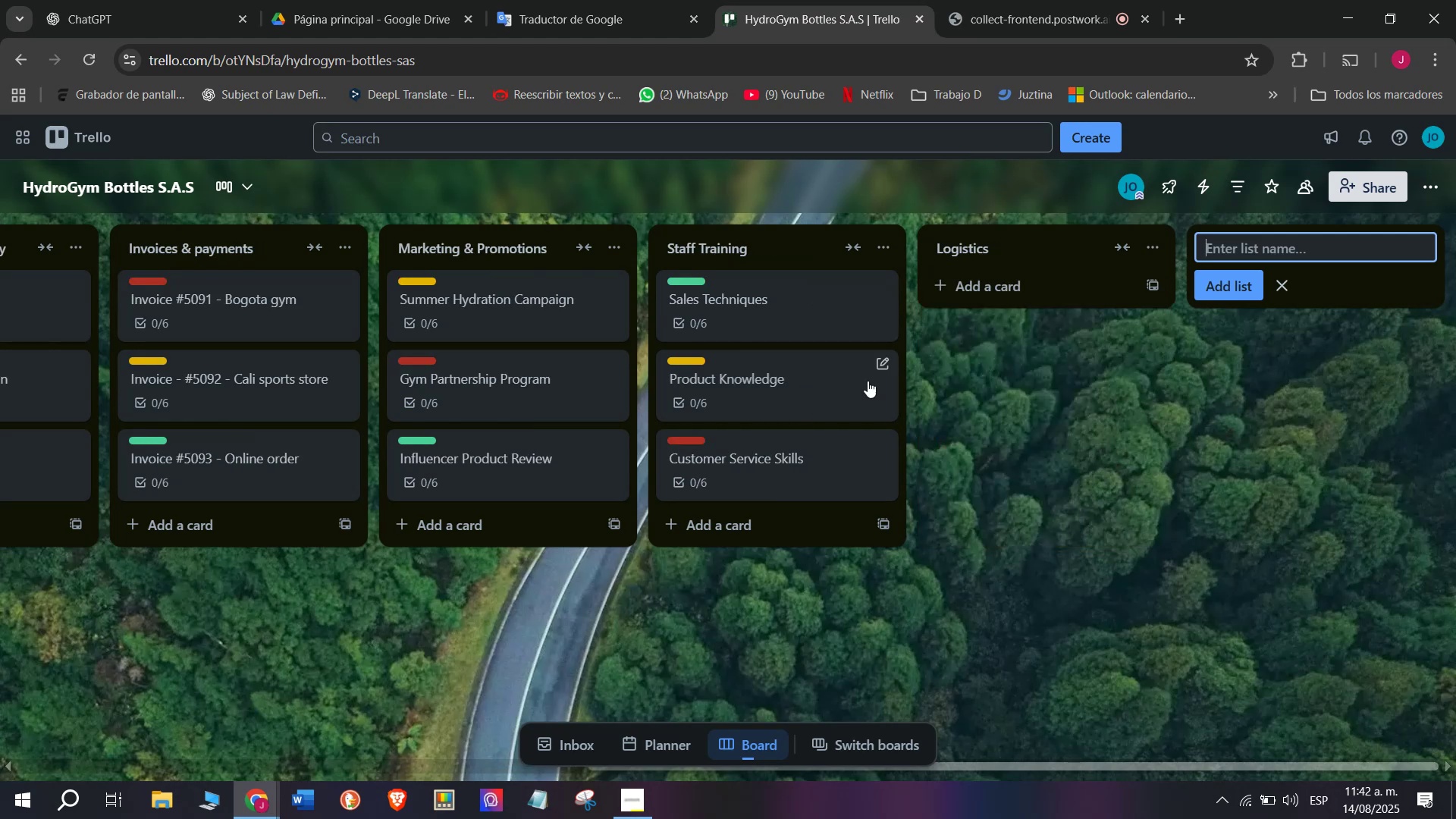 
left_click([1053, 271])
 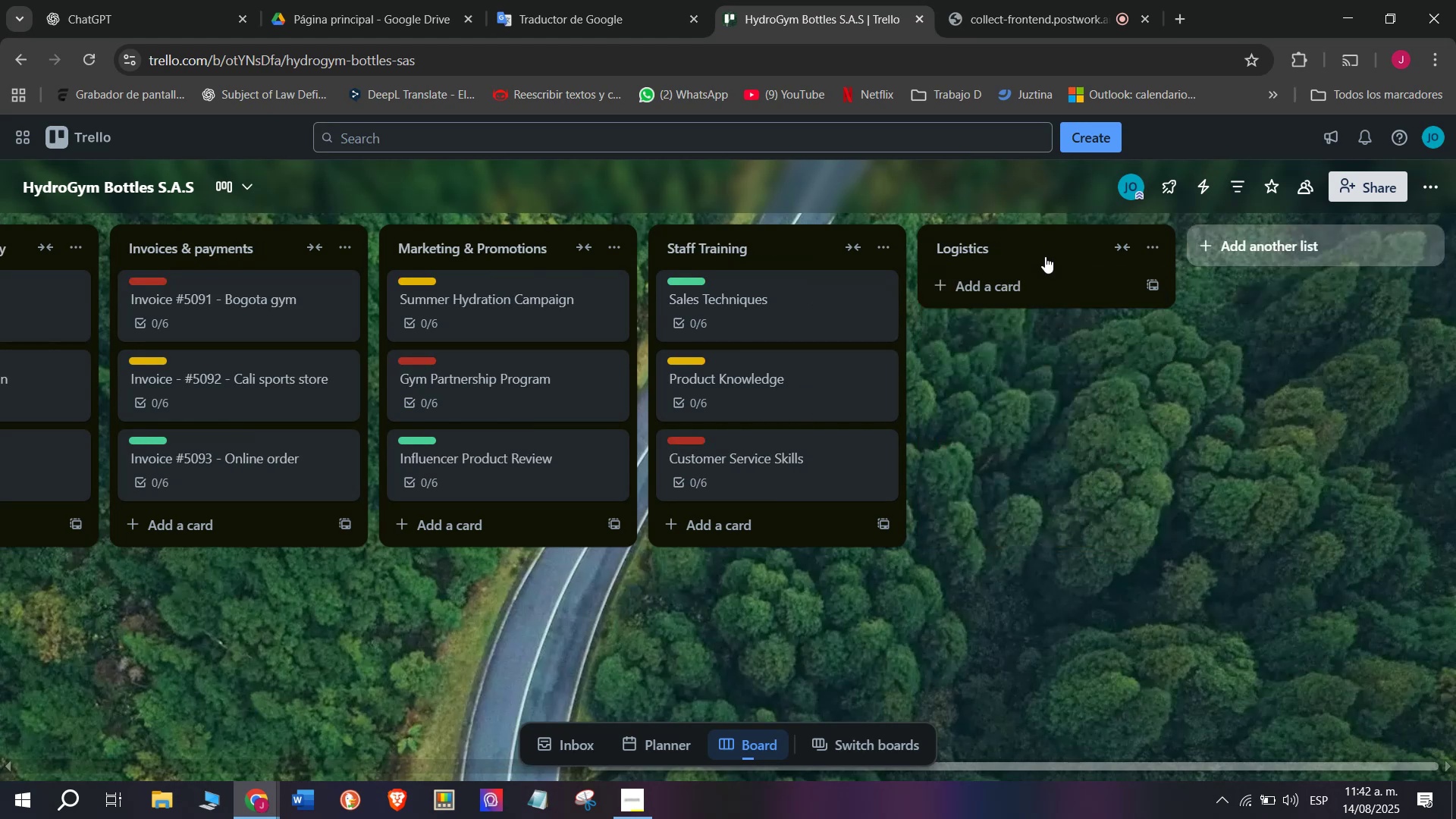 
triple_click([1040, 240])
 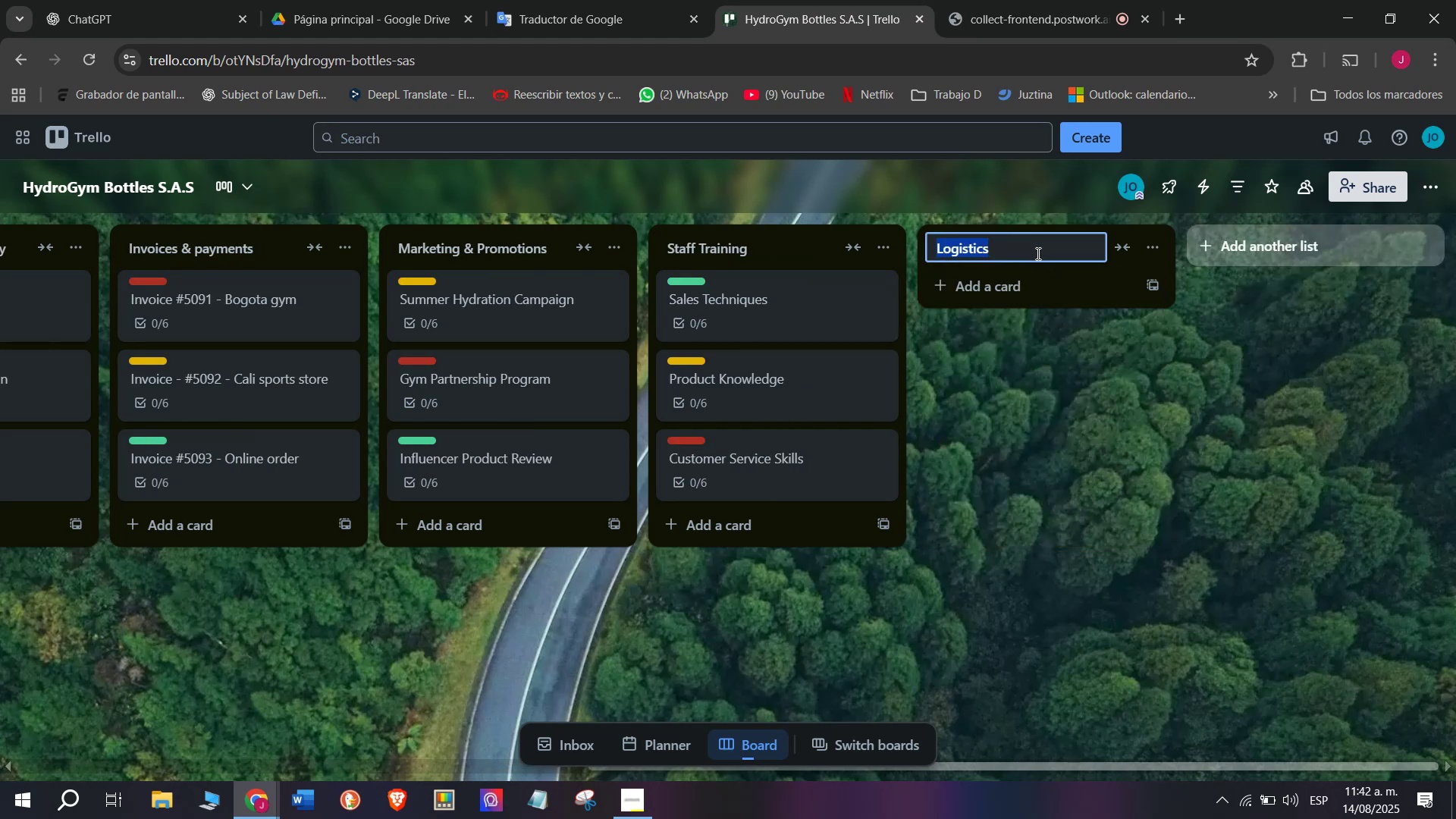 
left_click([1037, 253])
 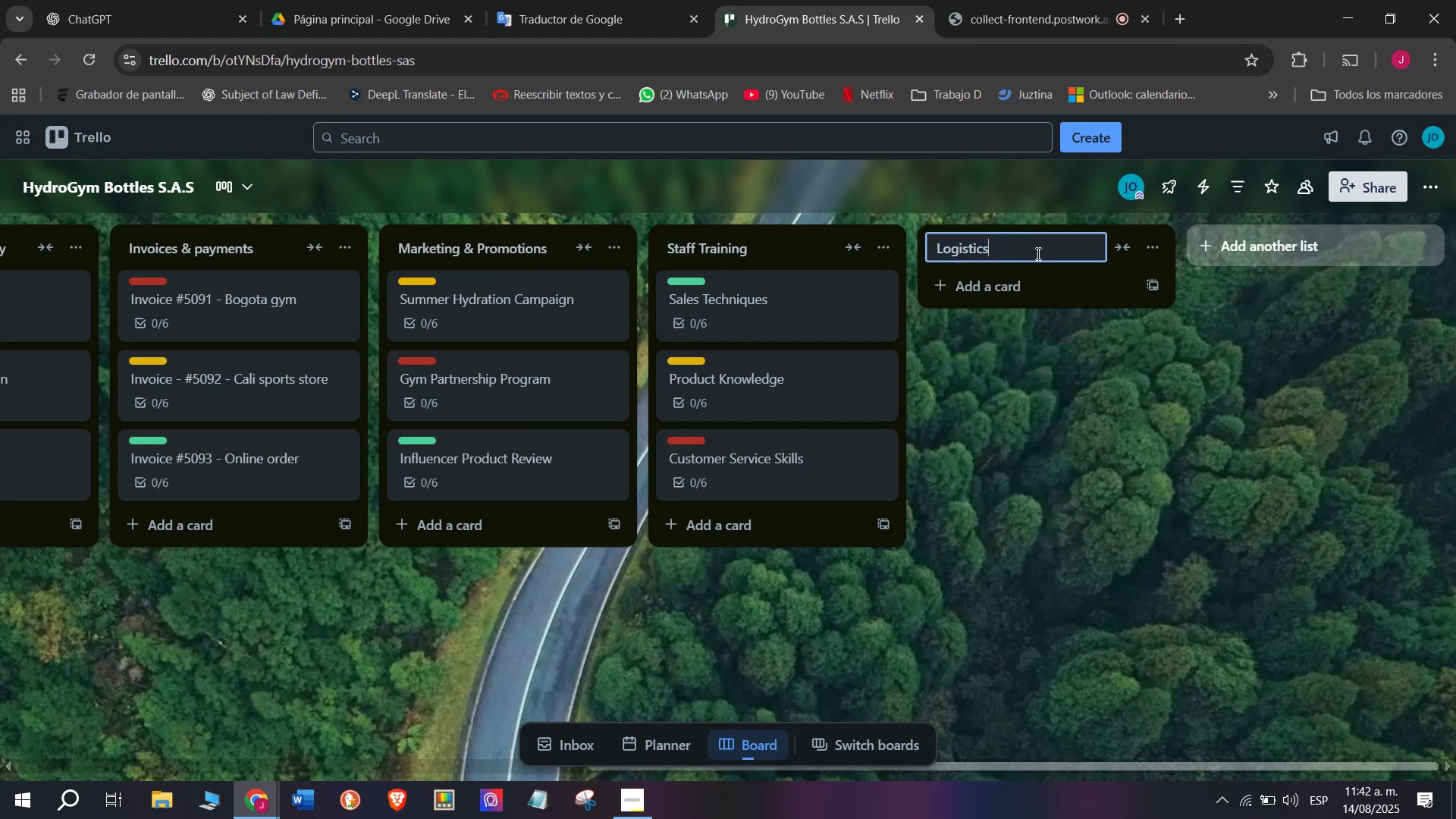 
type( ^ Distributionm)
key(Backspace)
 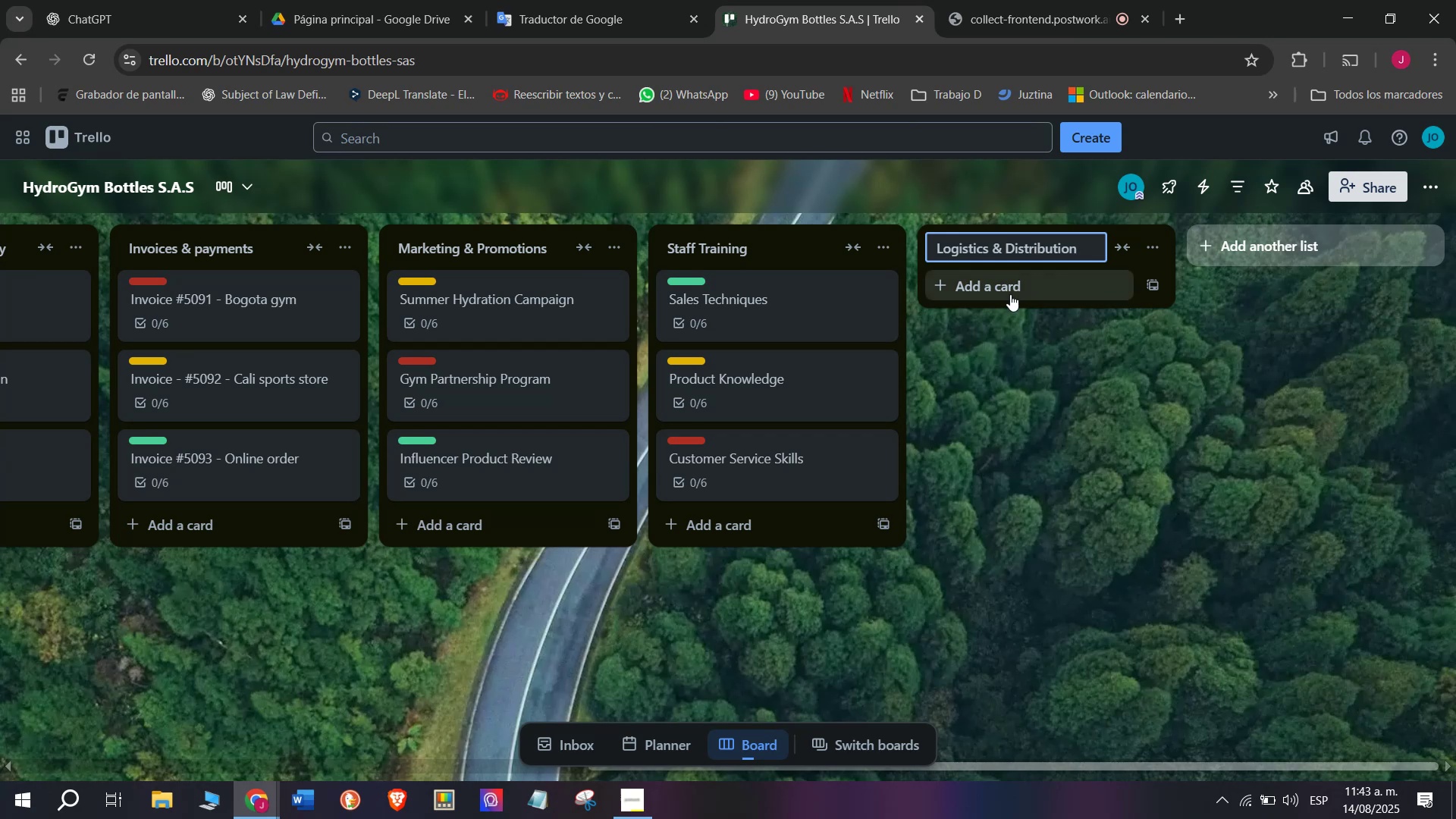 
left_click([1010, 294])
 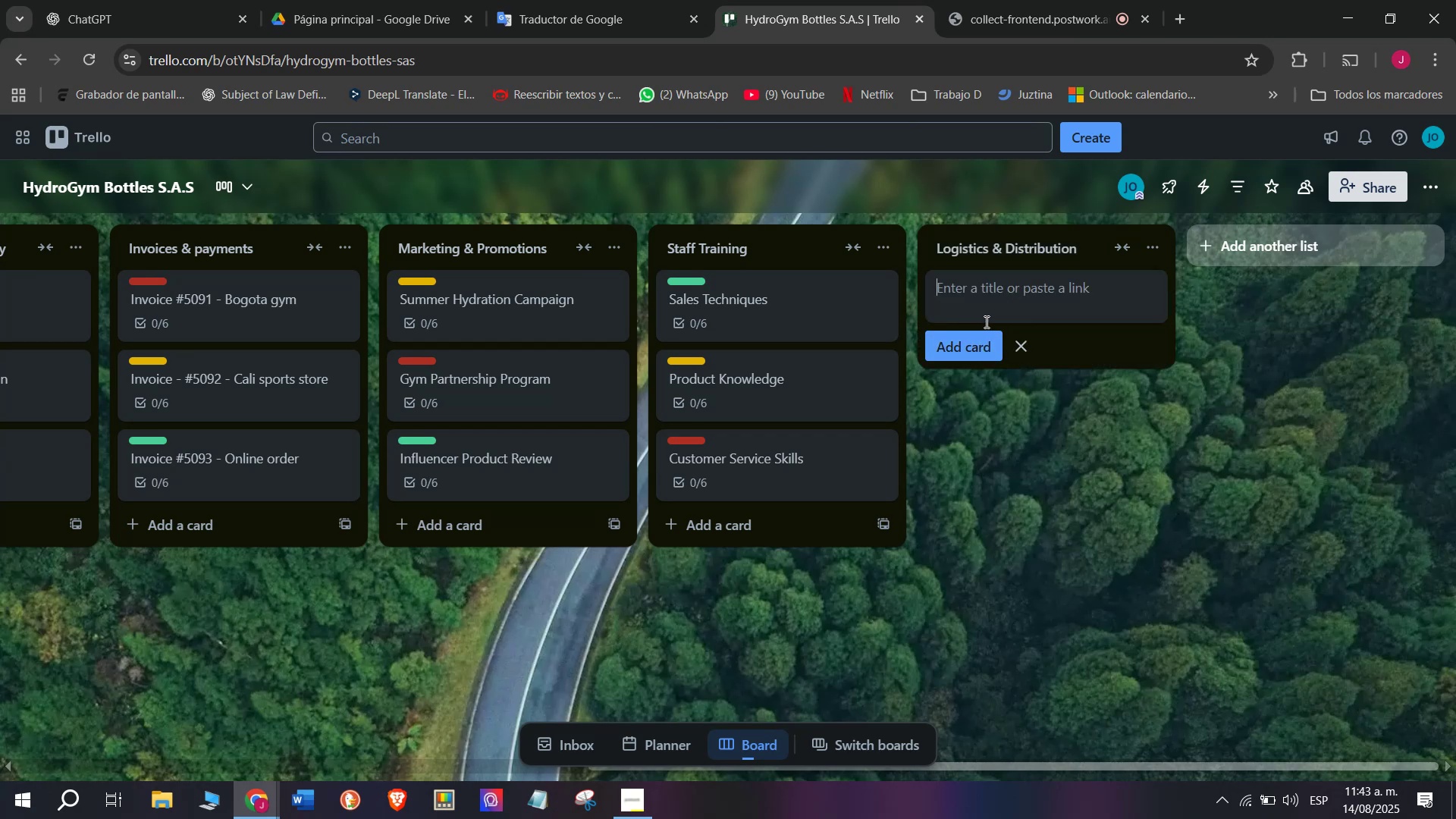 
left_click([985, 322])
 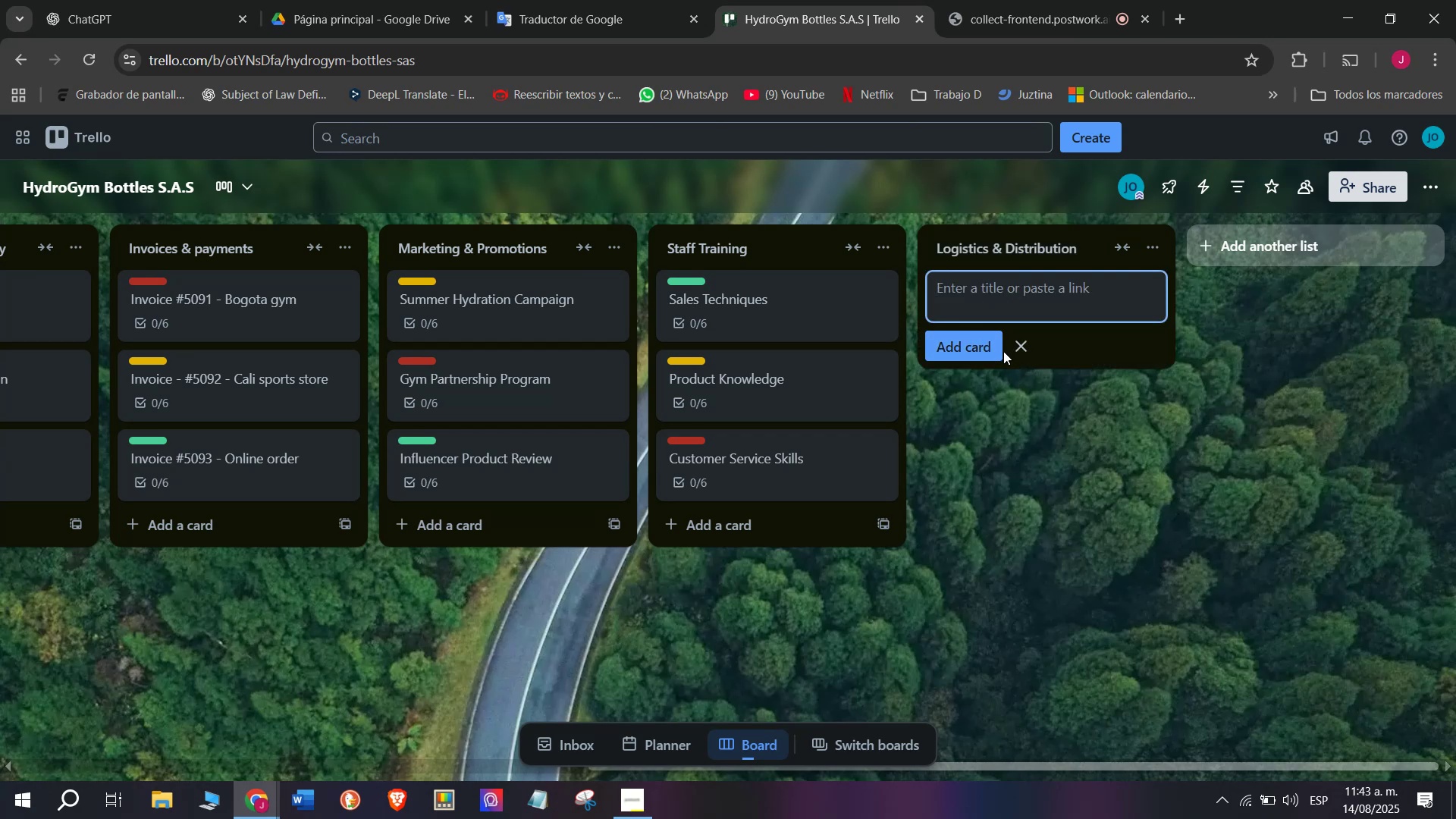 
type(Local Del`i)
key(Backspace)
key(Backspace)
type(ivery)
key(Backspace)
type(ies - Bo9)
key(Backspace)
type(got;a)
 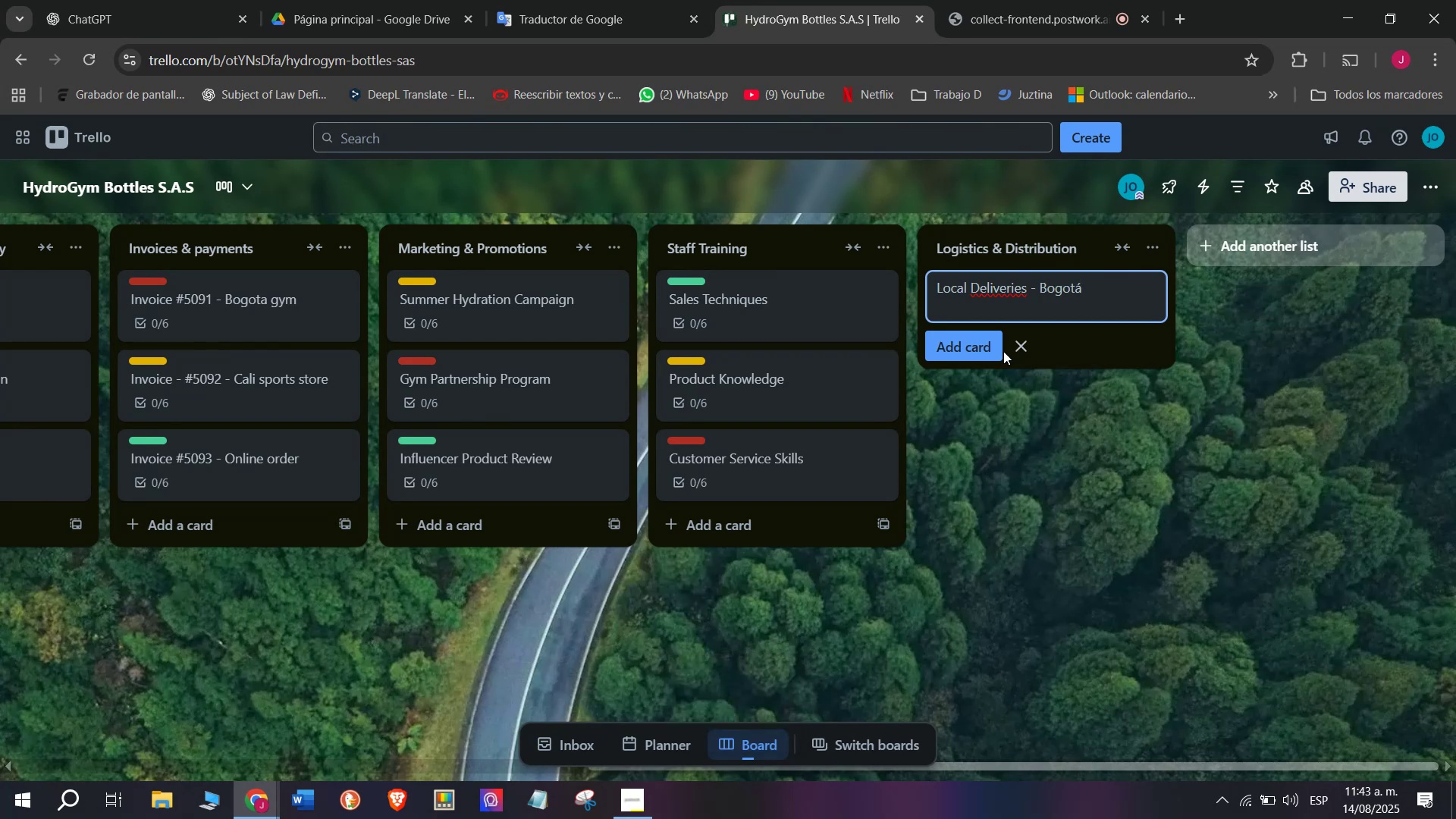 
left_click([984, 359])
 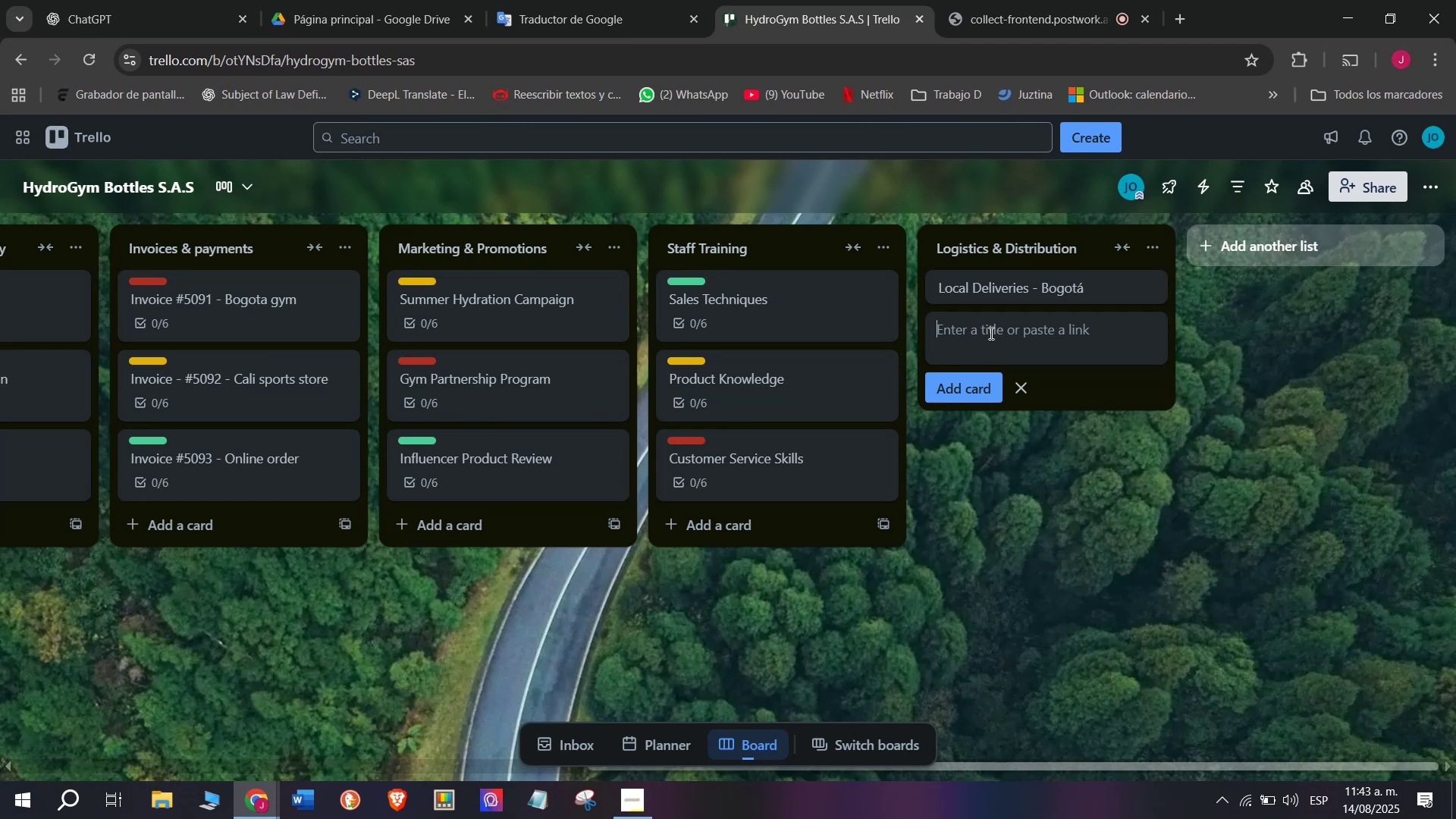 
wait(6.24)
 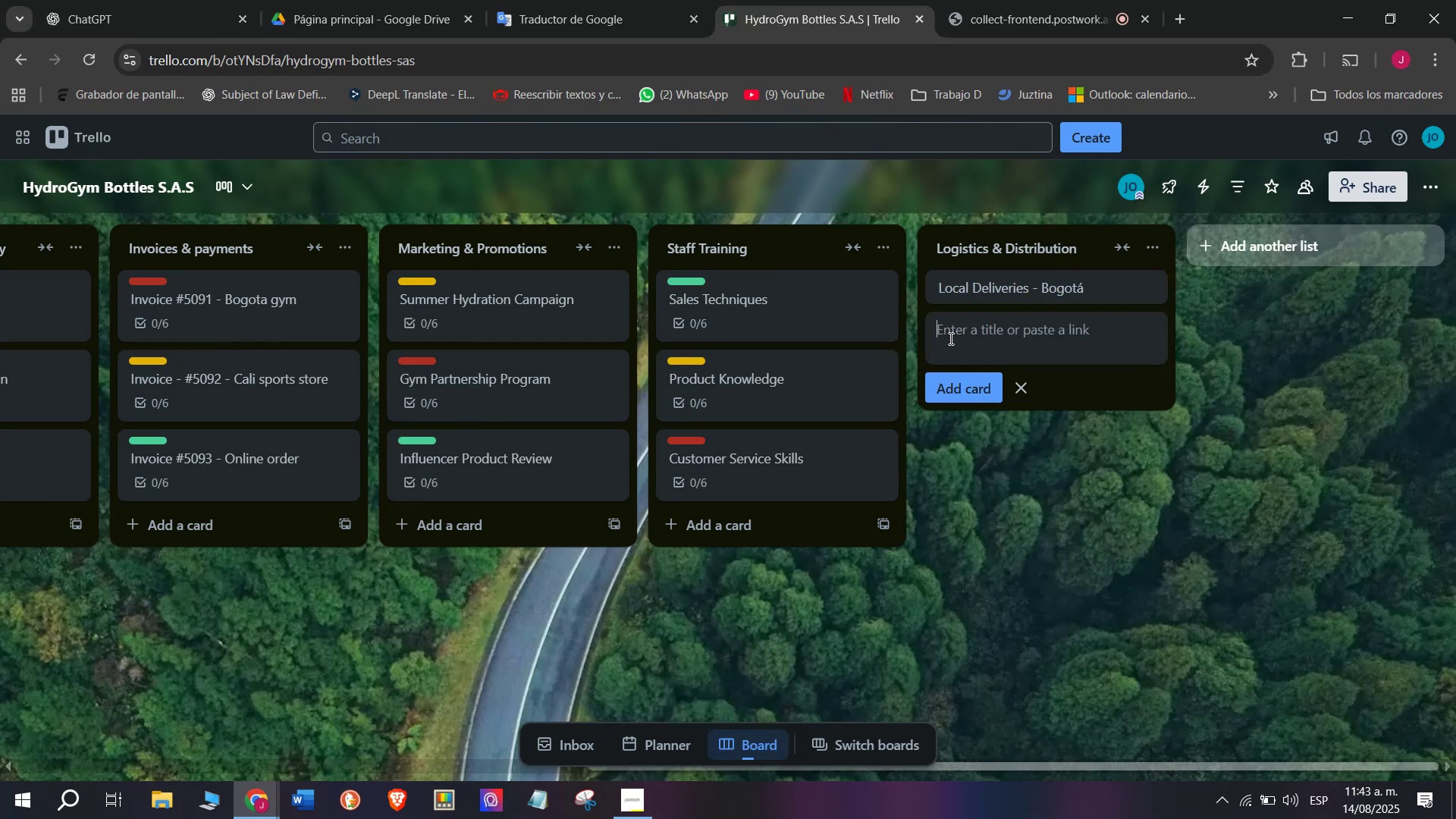 
left_click([970, 284])
 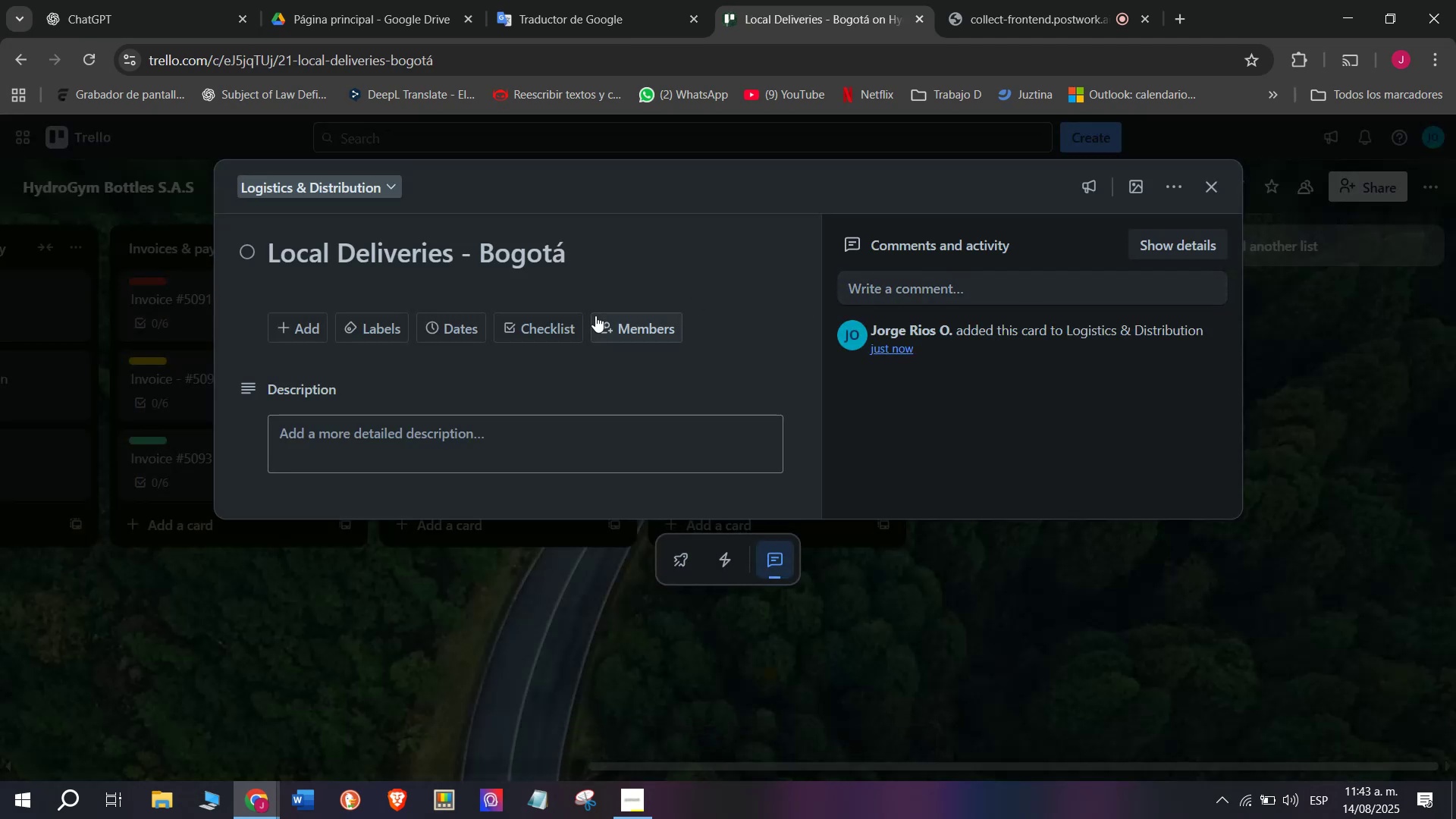 
left_click([533, 318])
 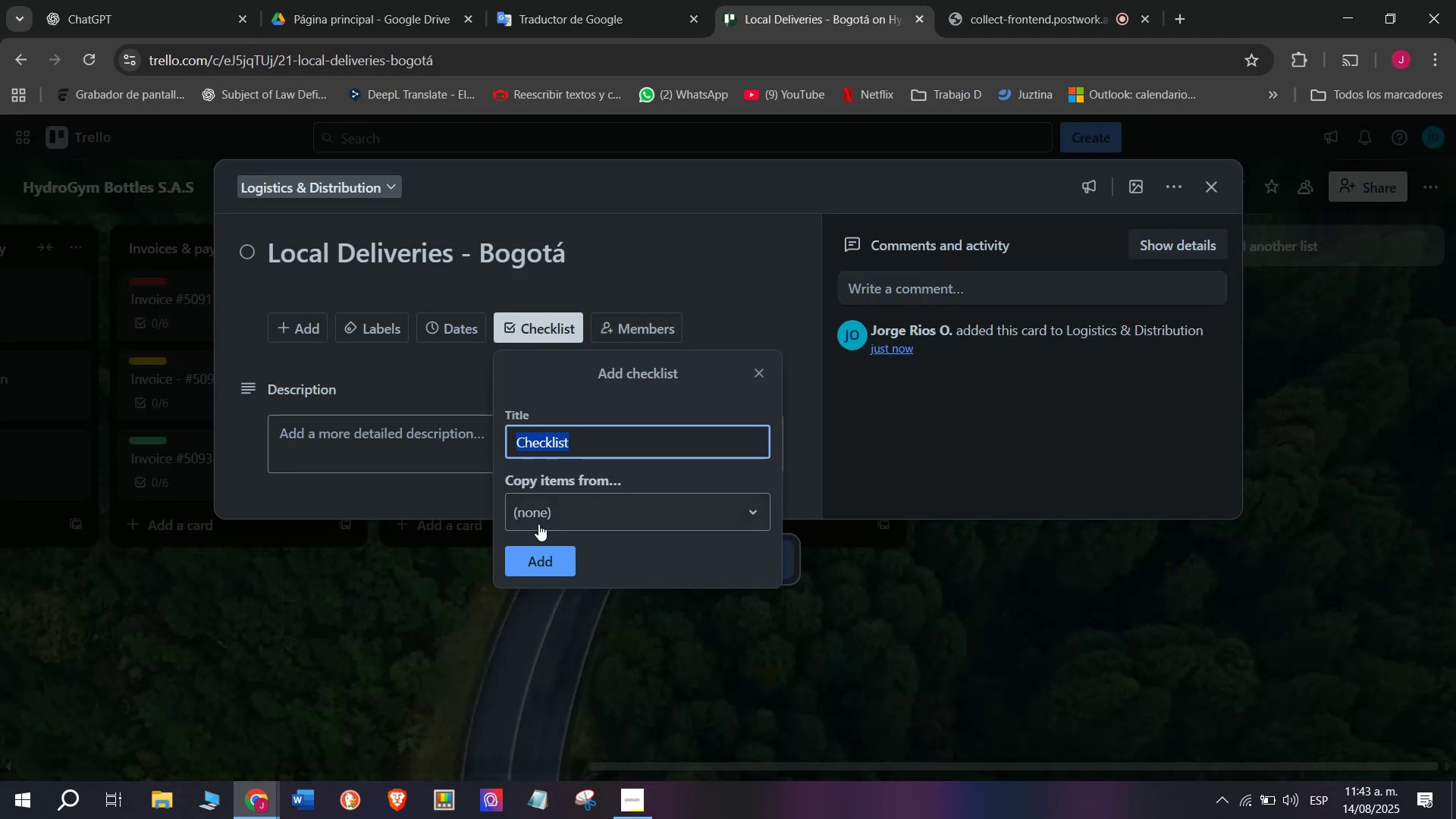 
left_click([548, 551])
 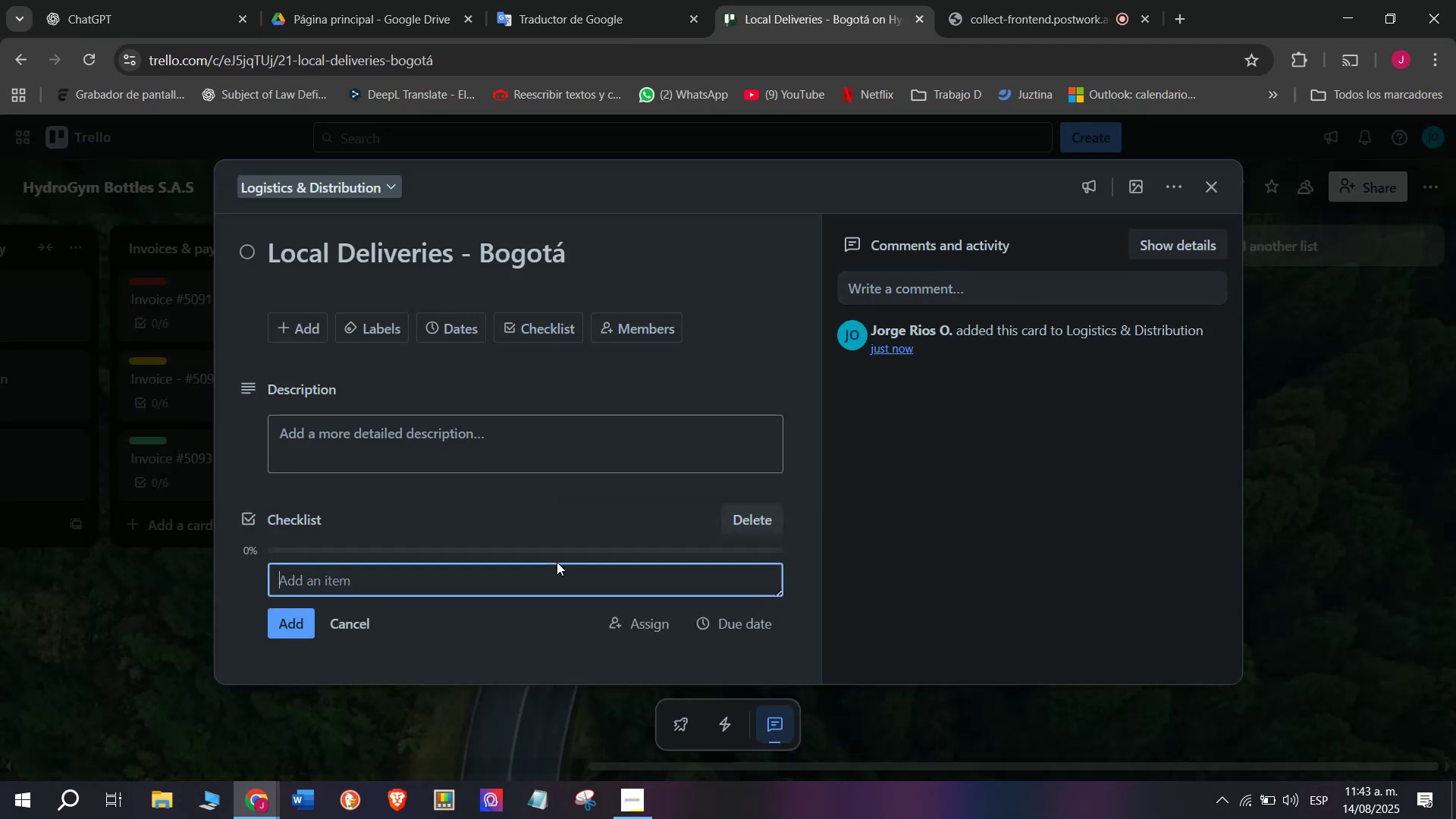 
scroll: coordinate [518, 494], scroll_direction: down, amount: 6.0
 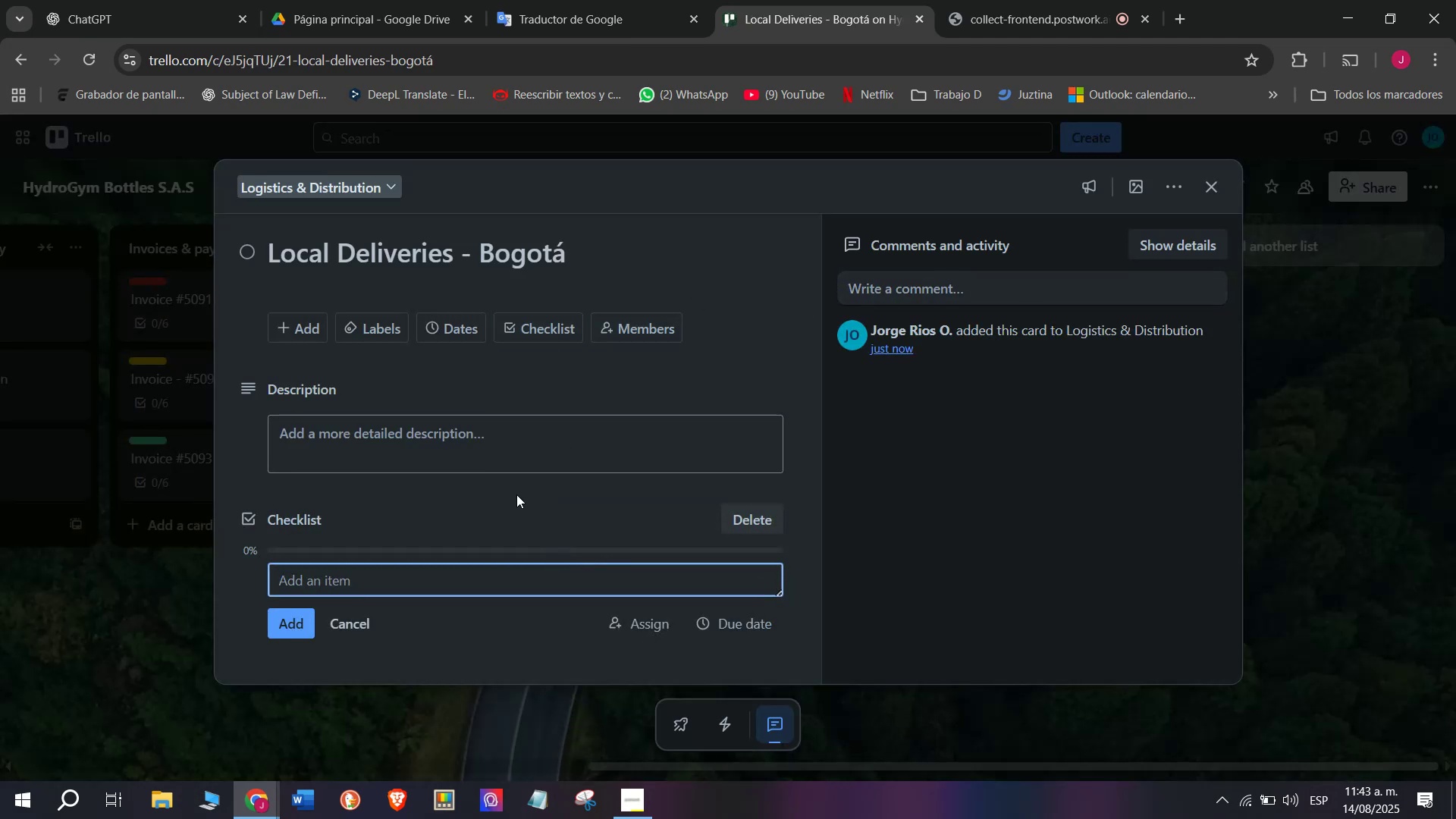 
type(Plan routes)
 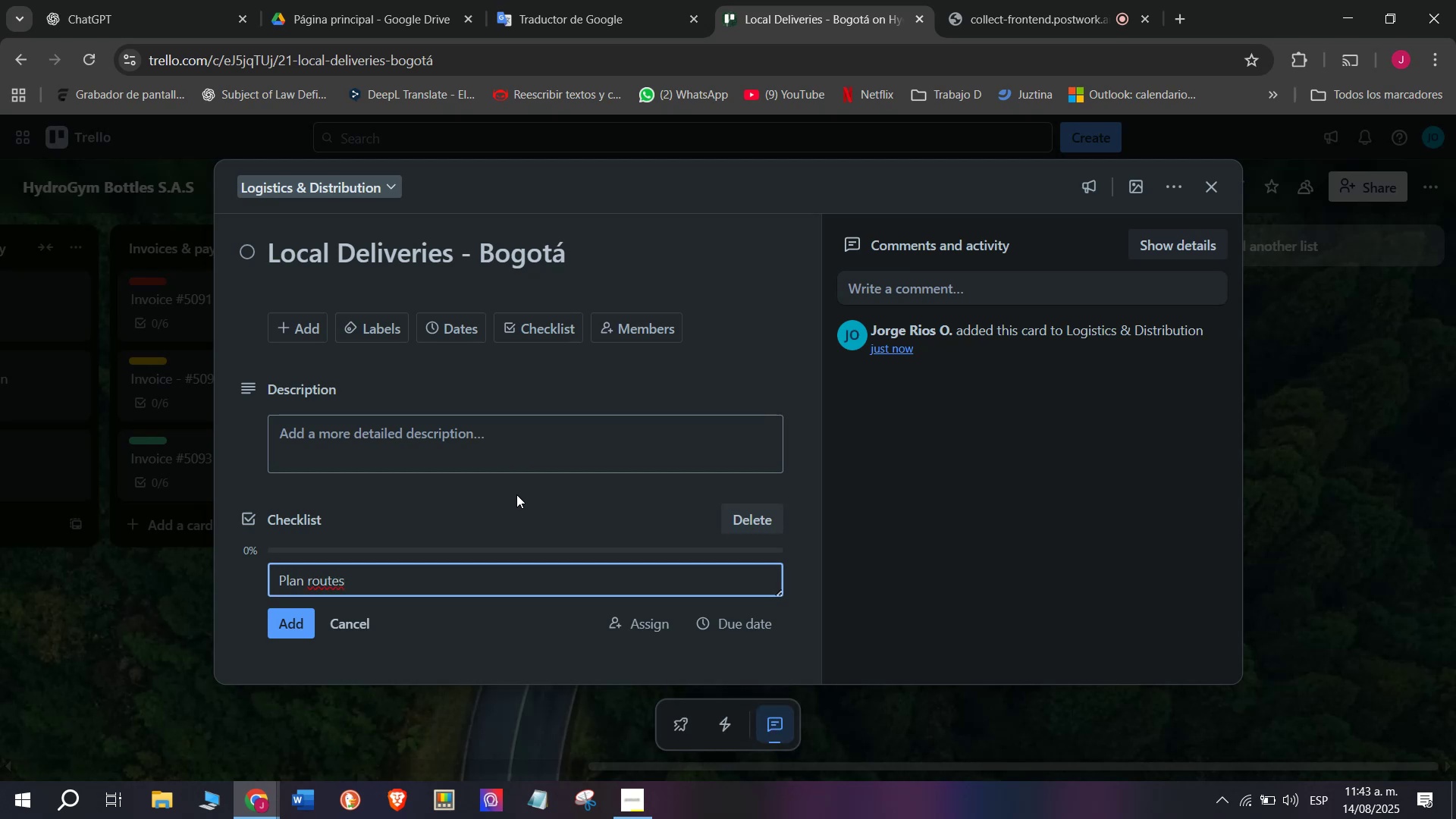 
key(Enter)
 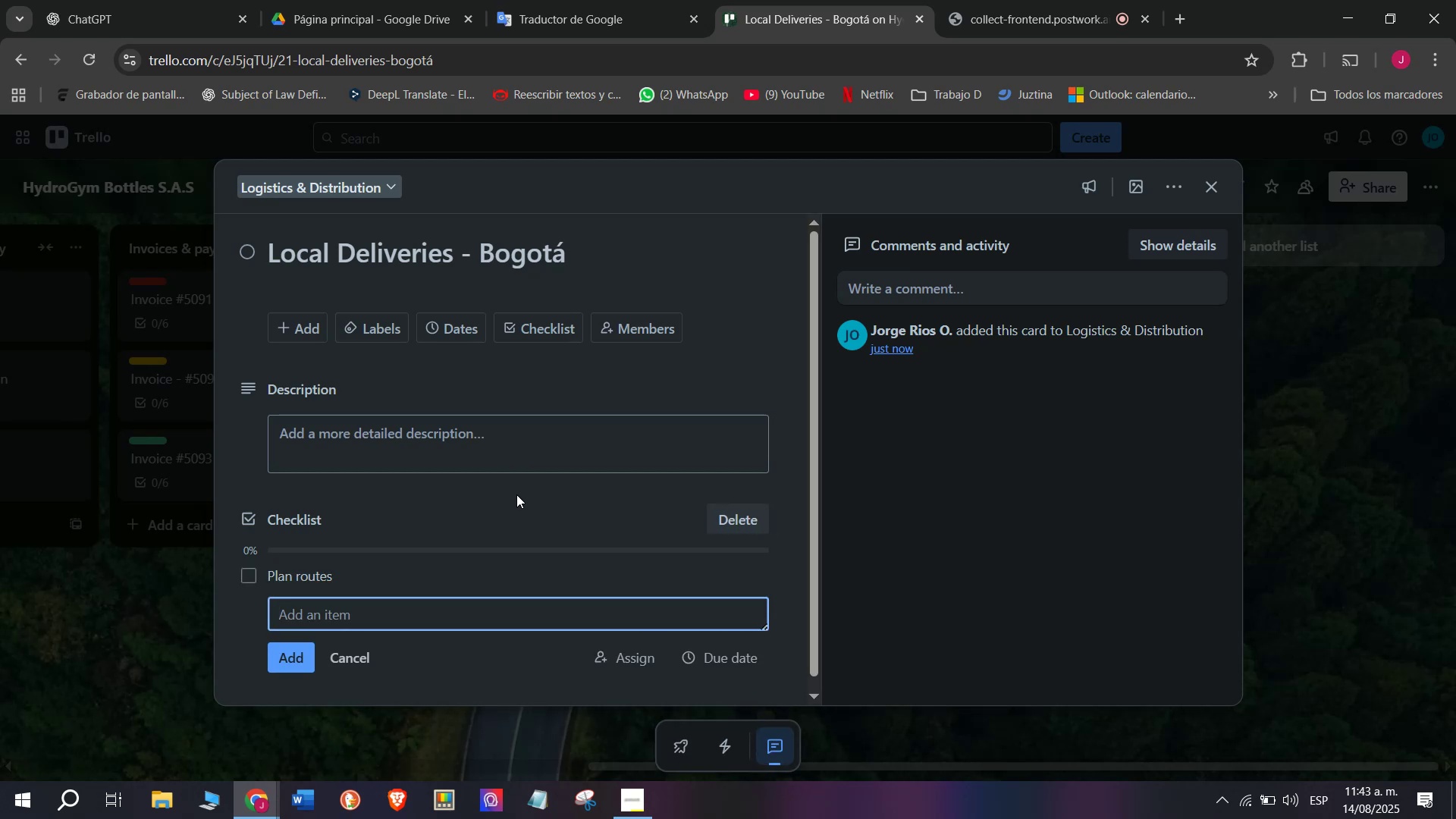 
type(Pack orders)
 